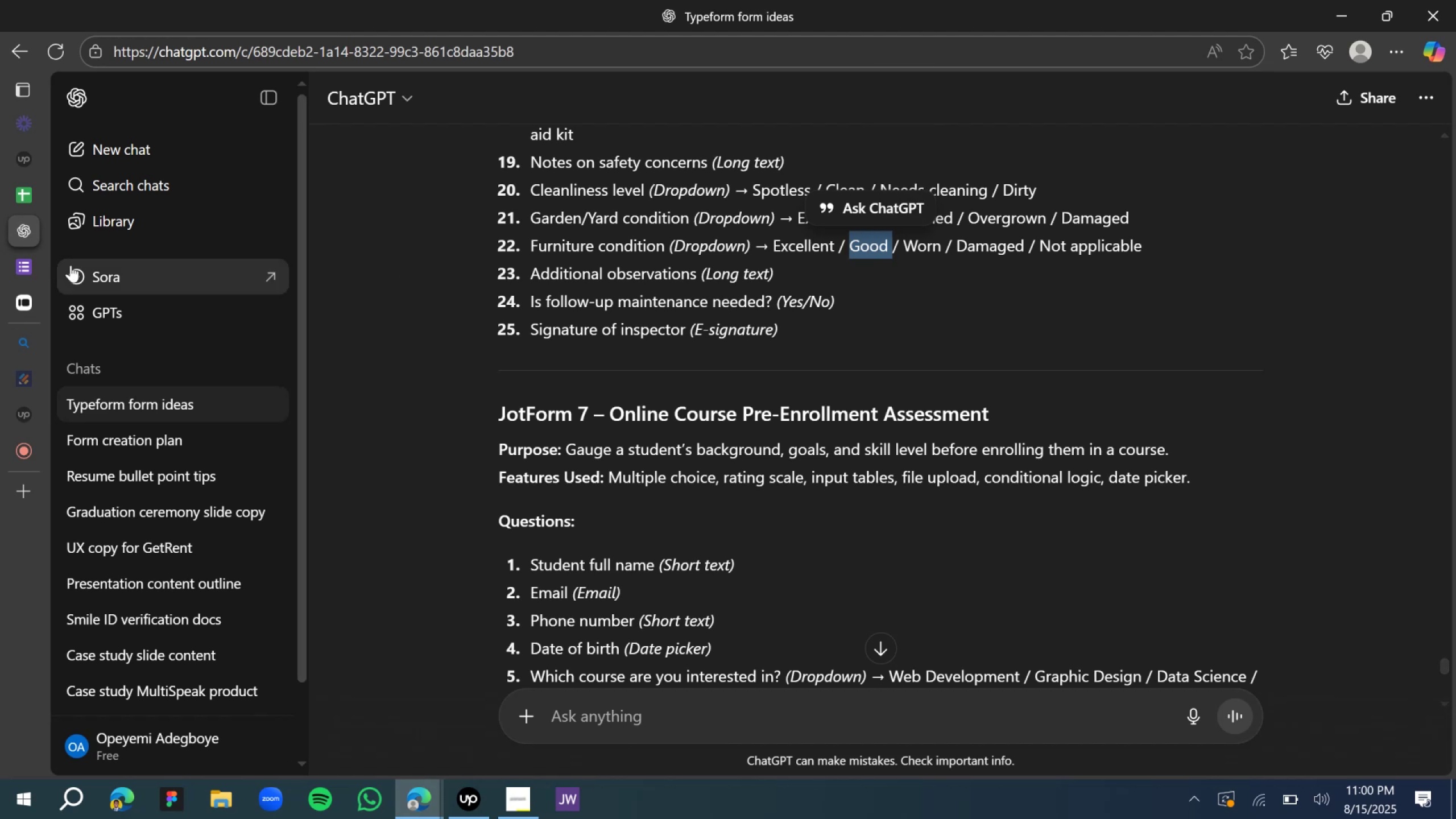 
key(Control+C)
 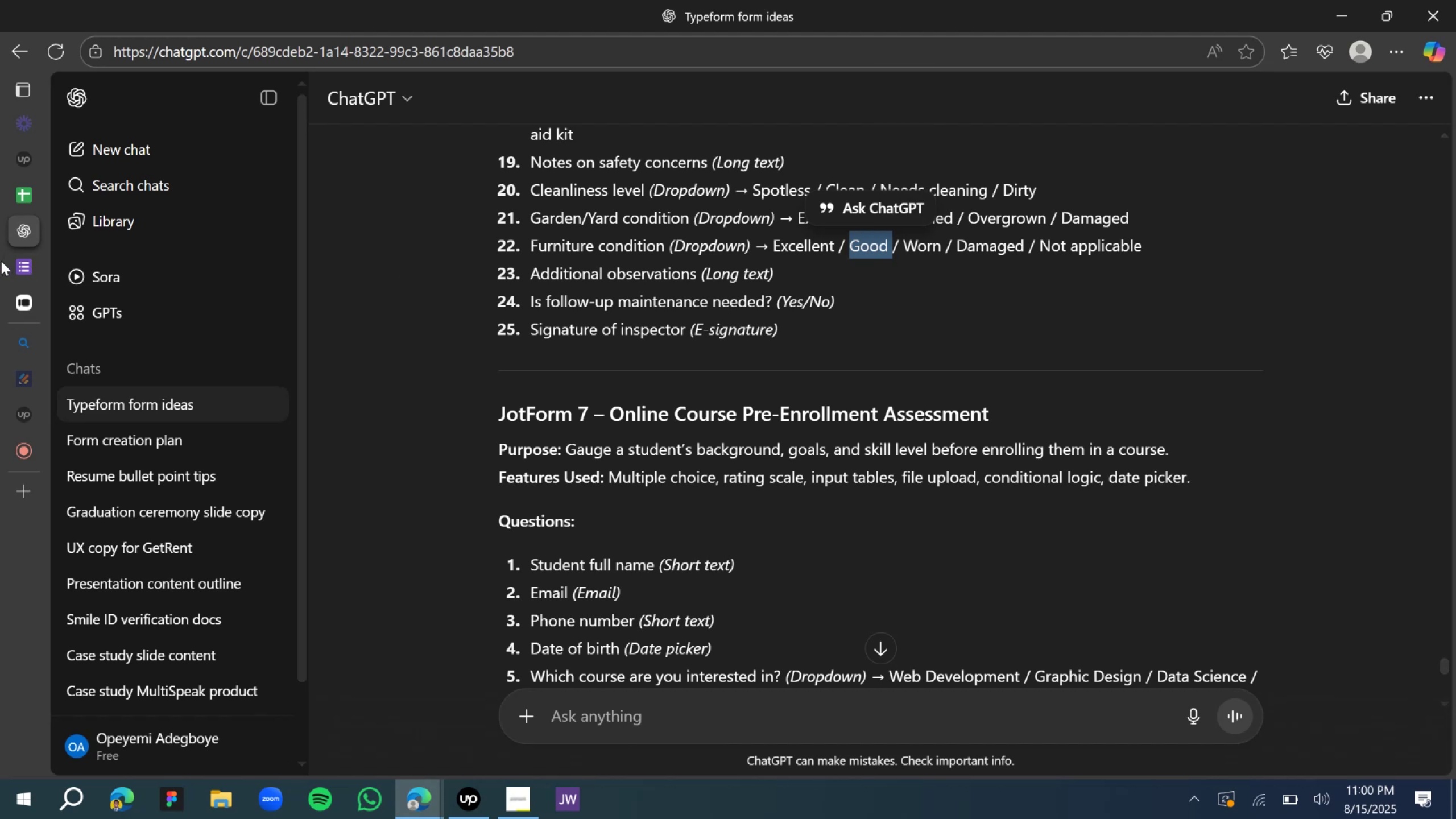 
key(Control+C)
 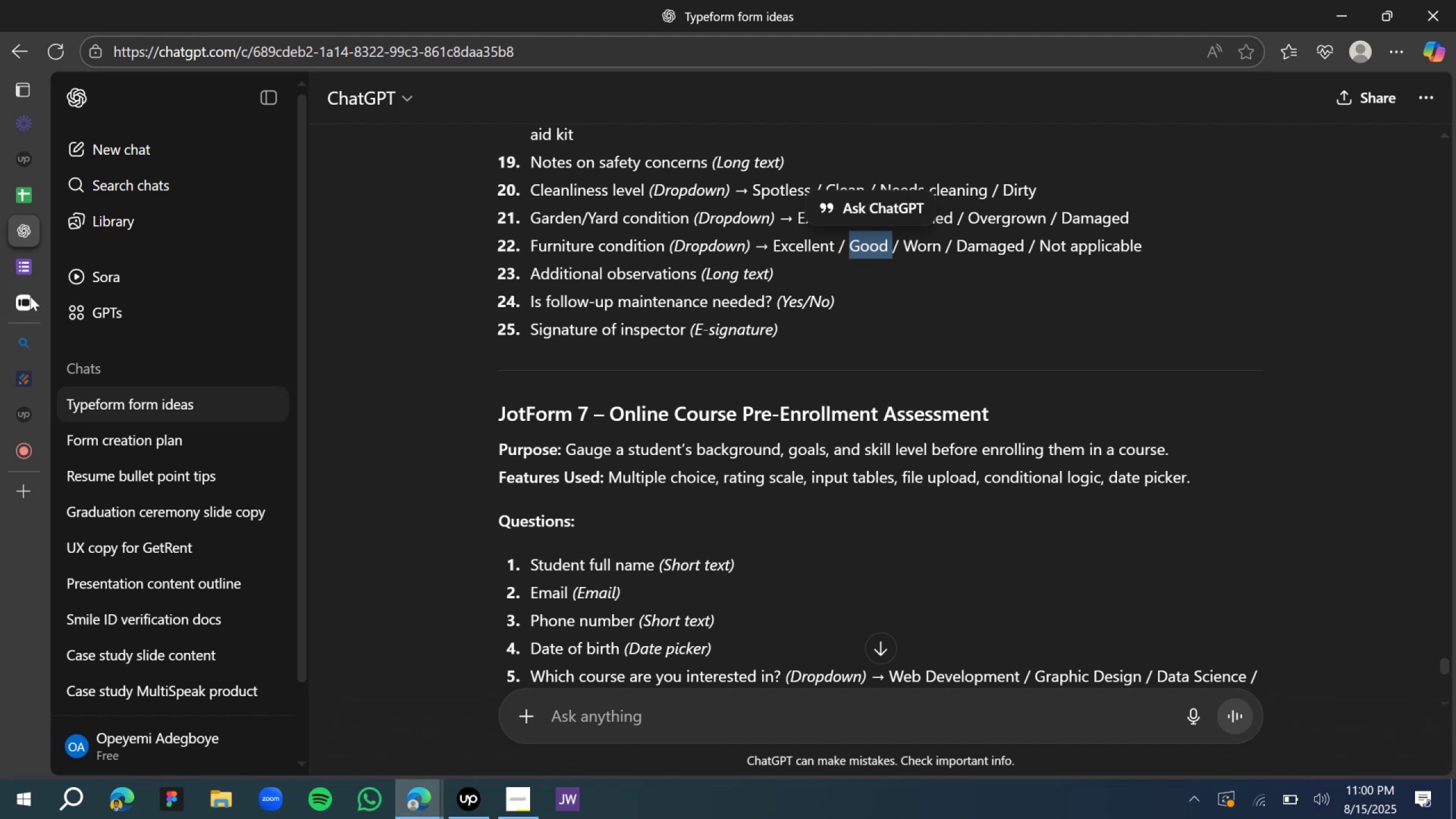 
left_click([28, 306])
 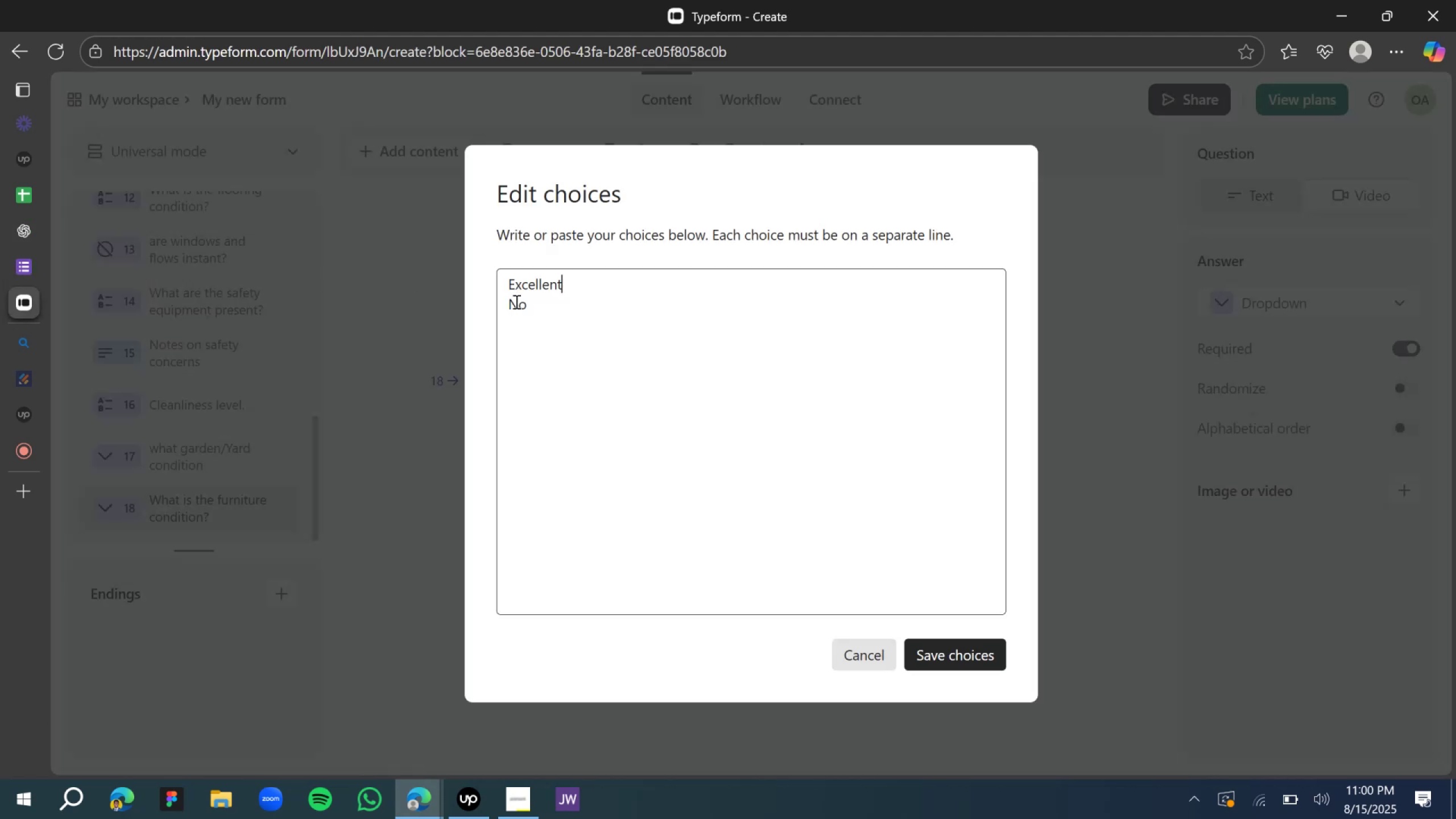 
double_click([515, 303])
 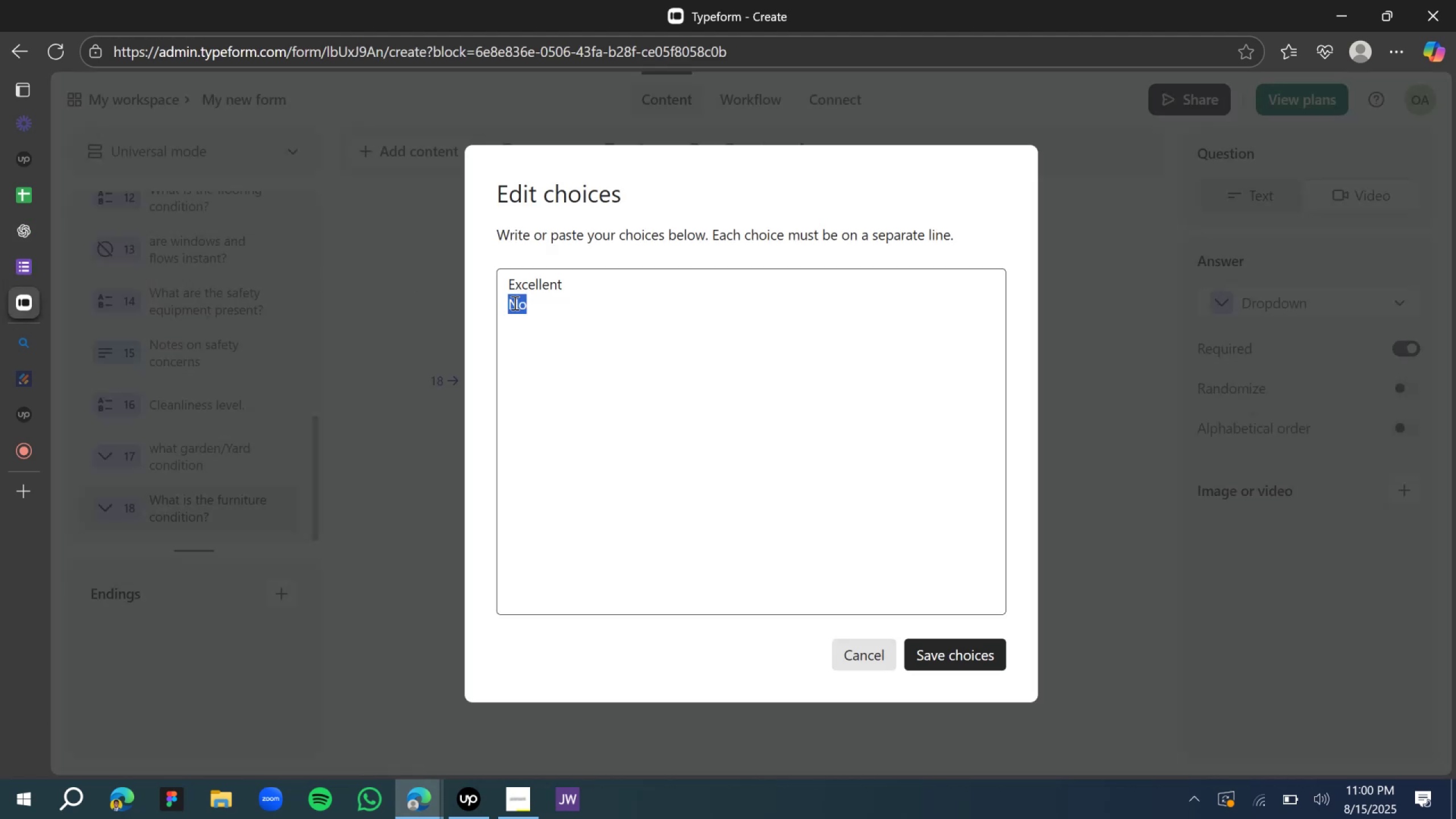 
key(Control+V)
 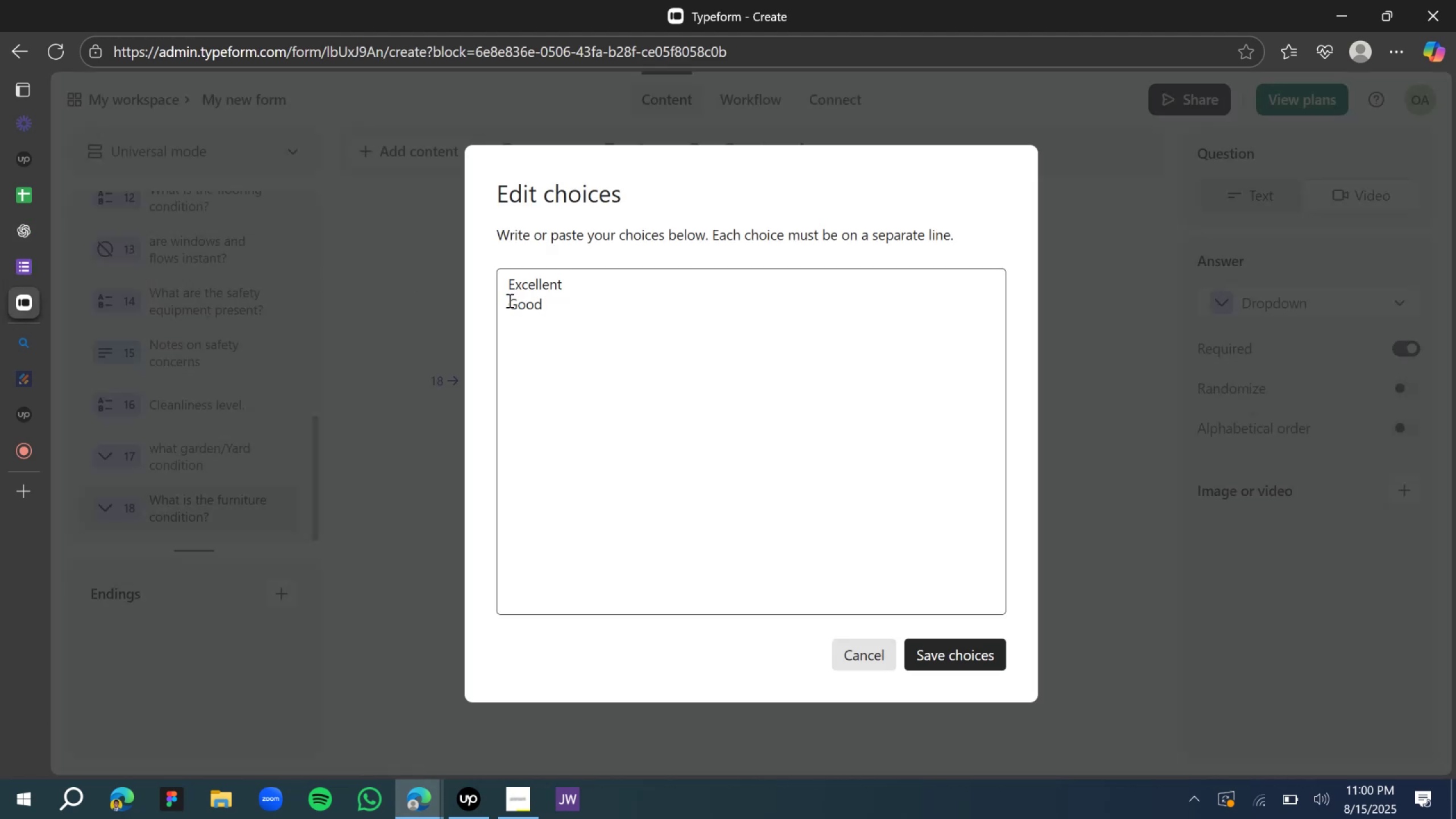 
key(Enter)
 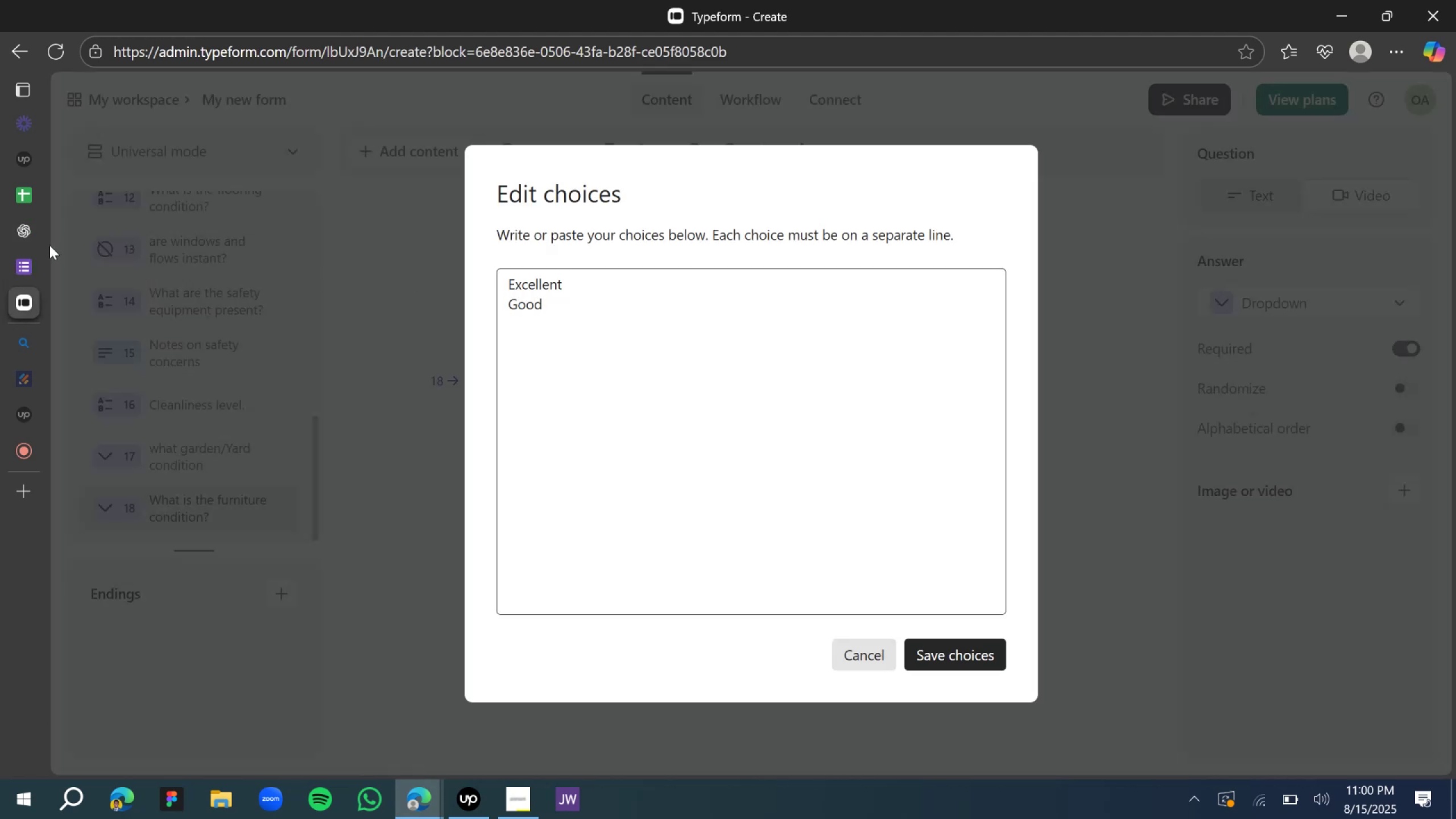 
left_click([25, 231])
 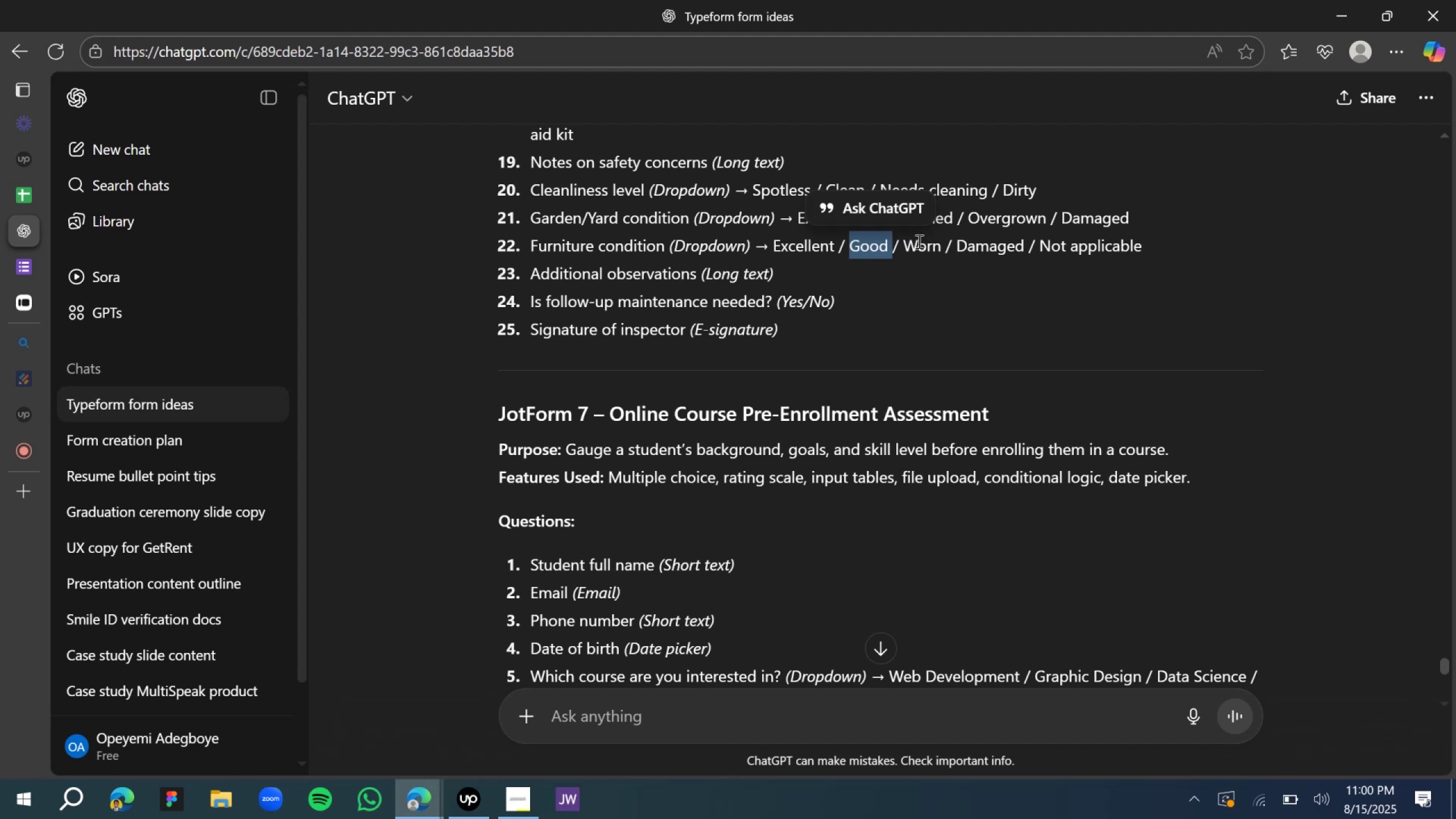 
double_click([919, 249])
 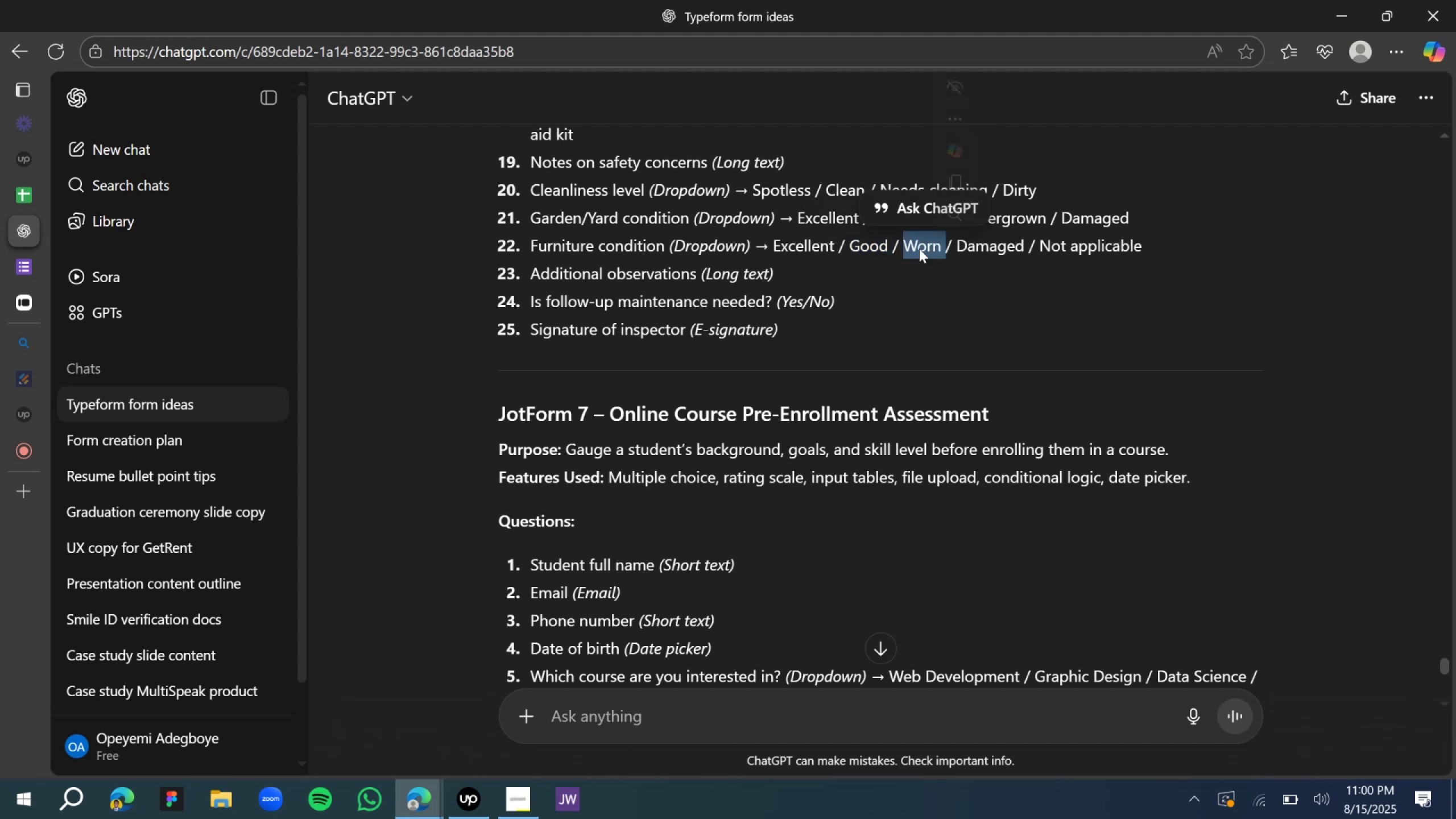 
key(Control+C)
 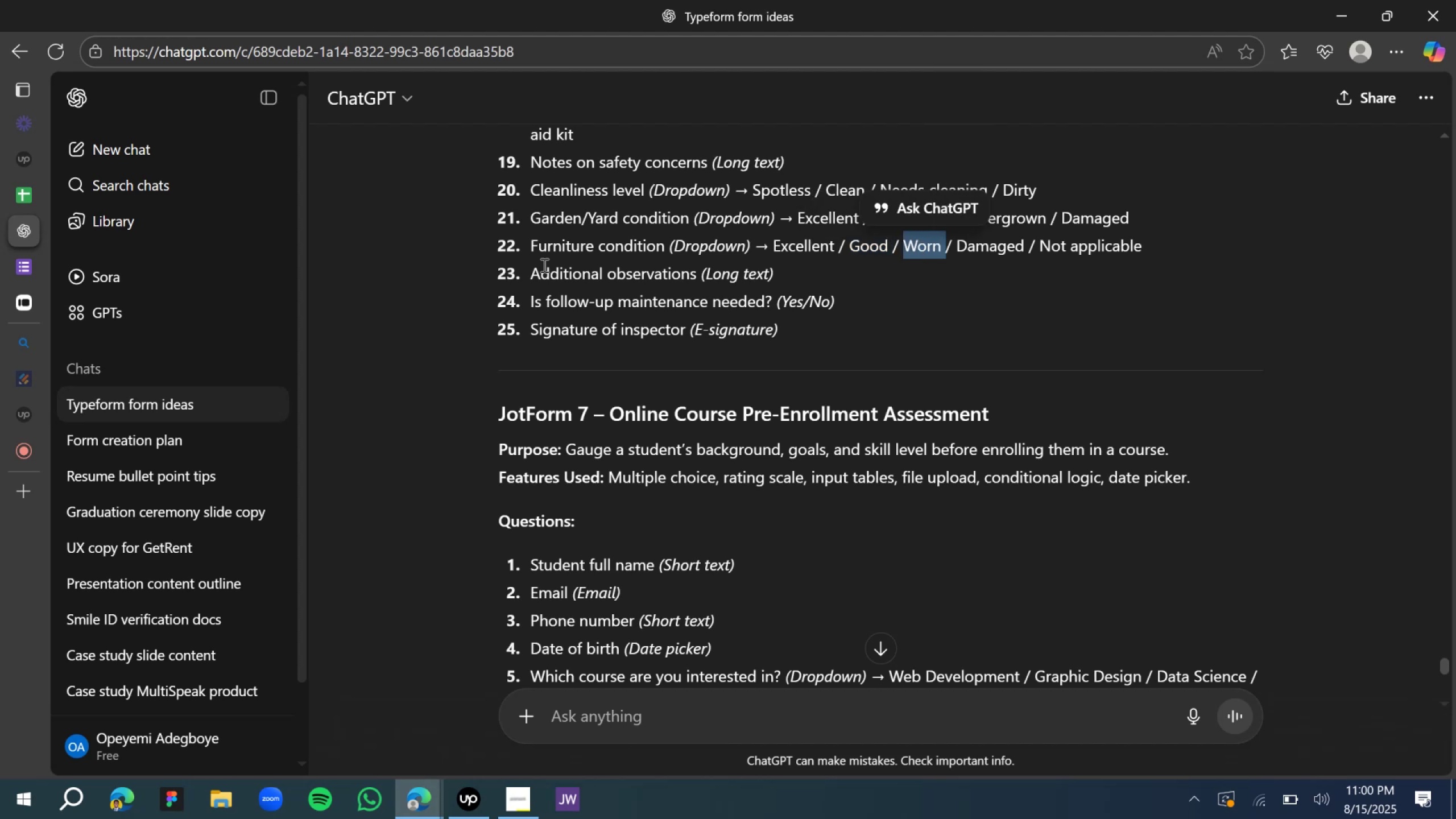 
key(Control+C)
 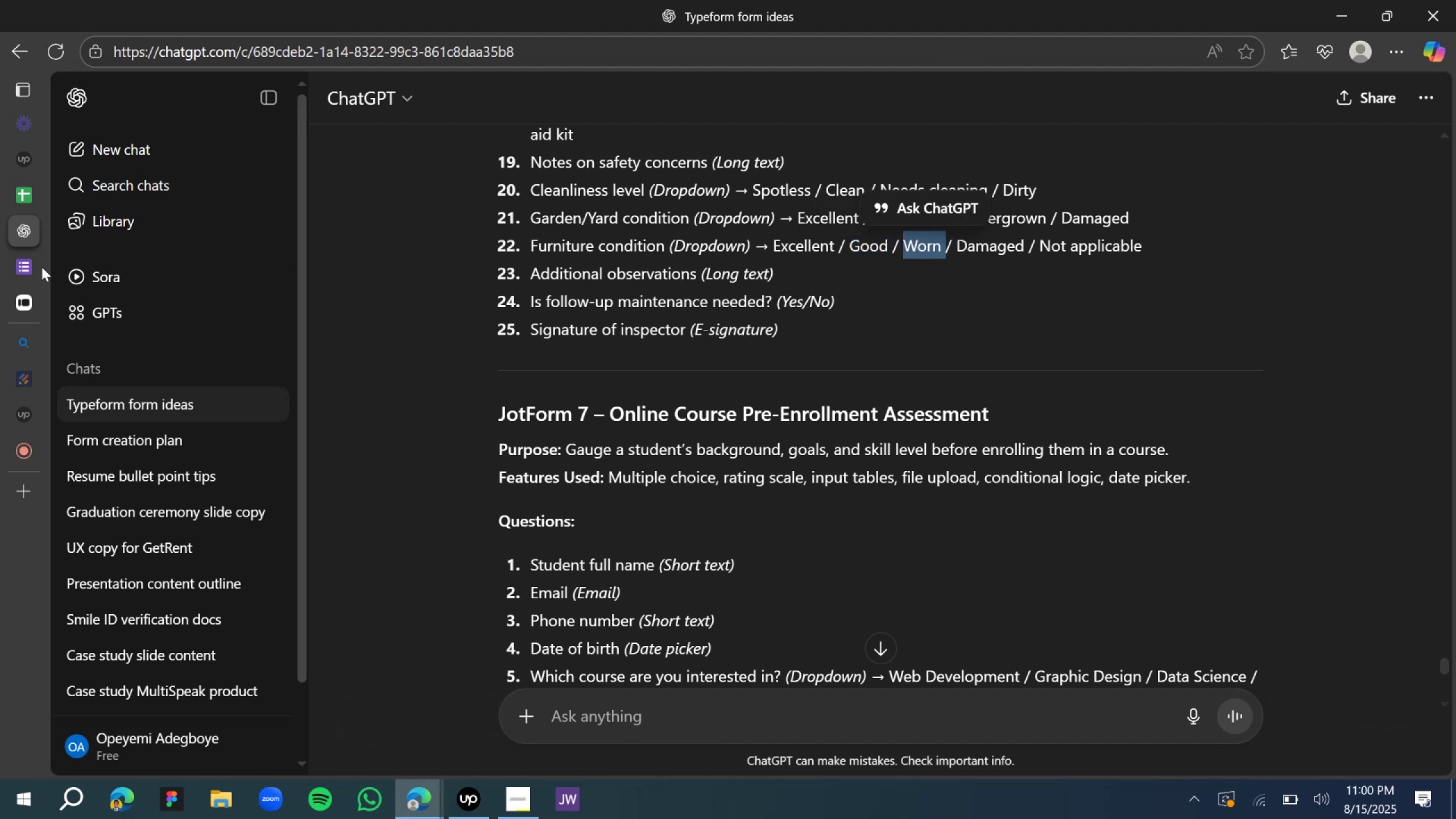 
key(Control+C)
 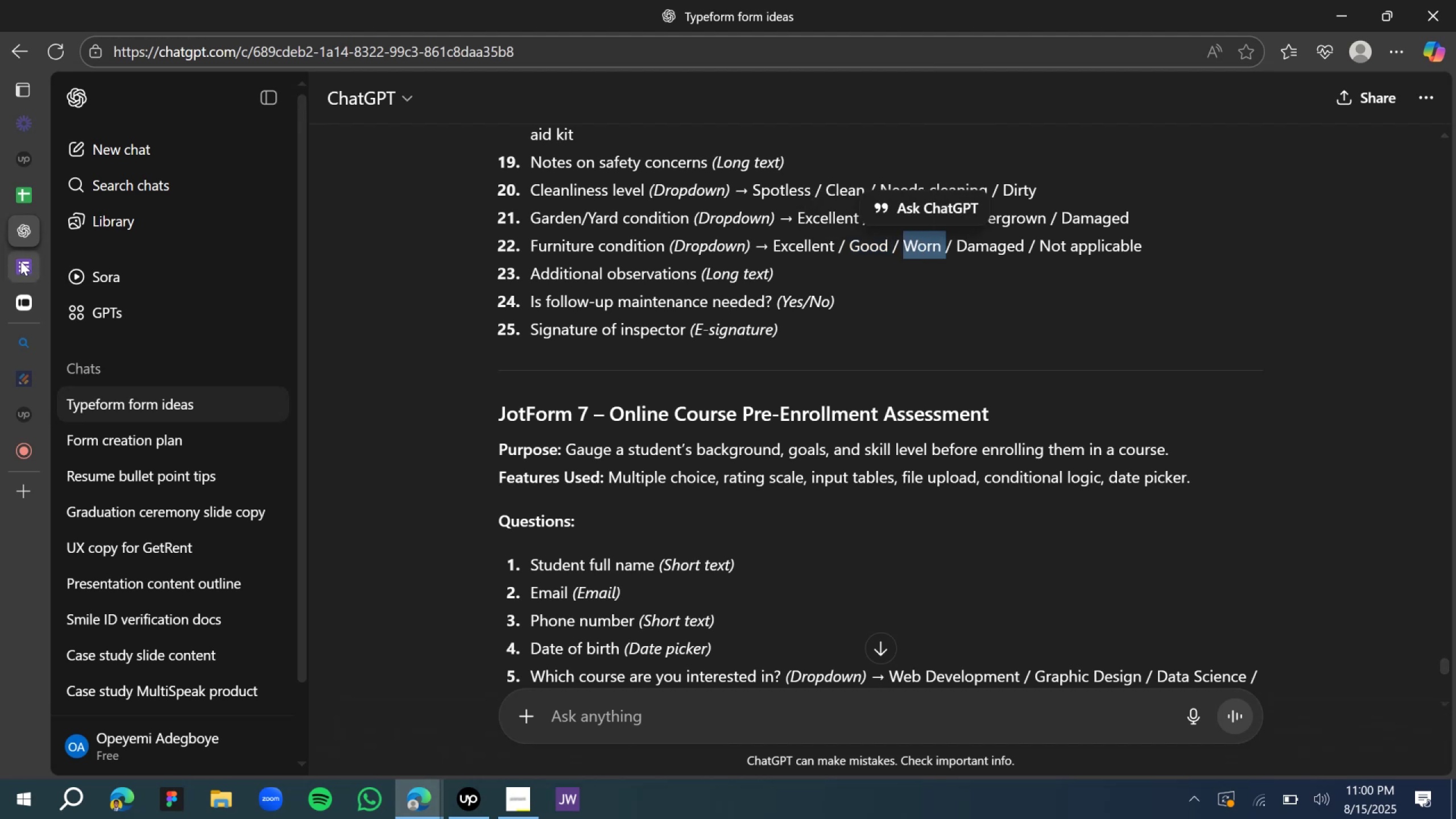 
left_click([20, 261])
 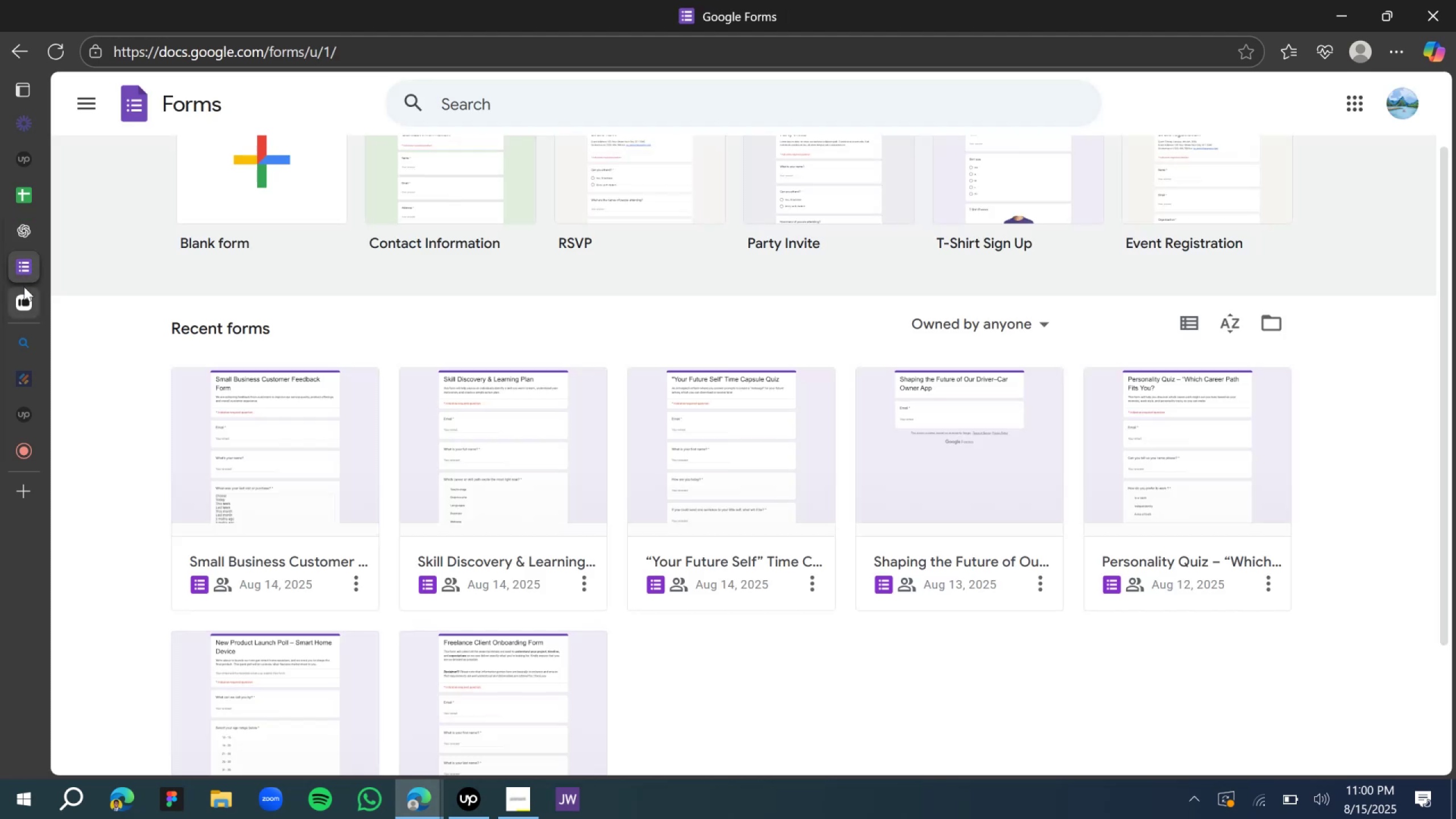 
left_click([24, 287])
 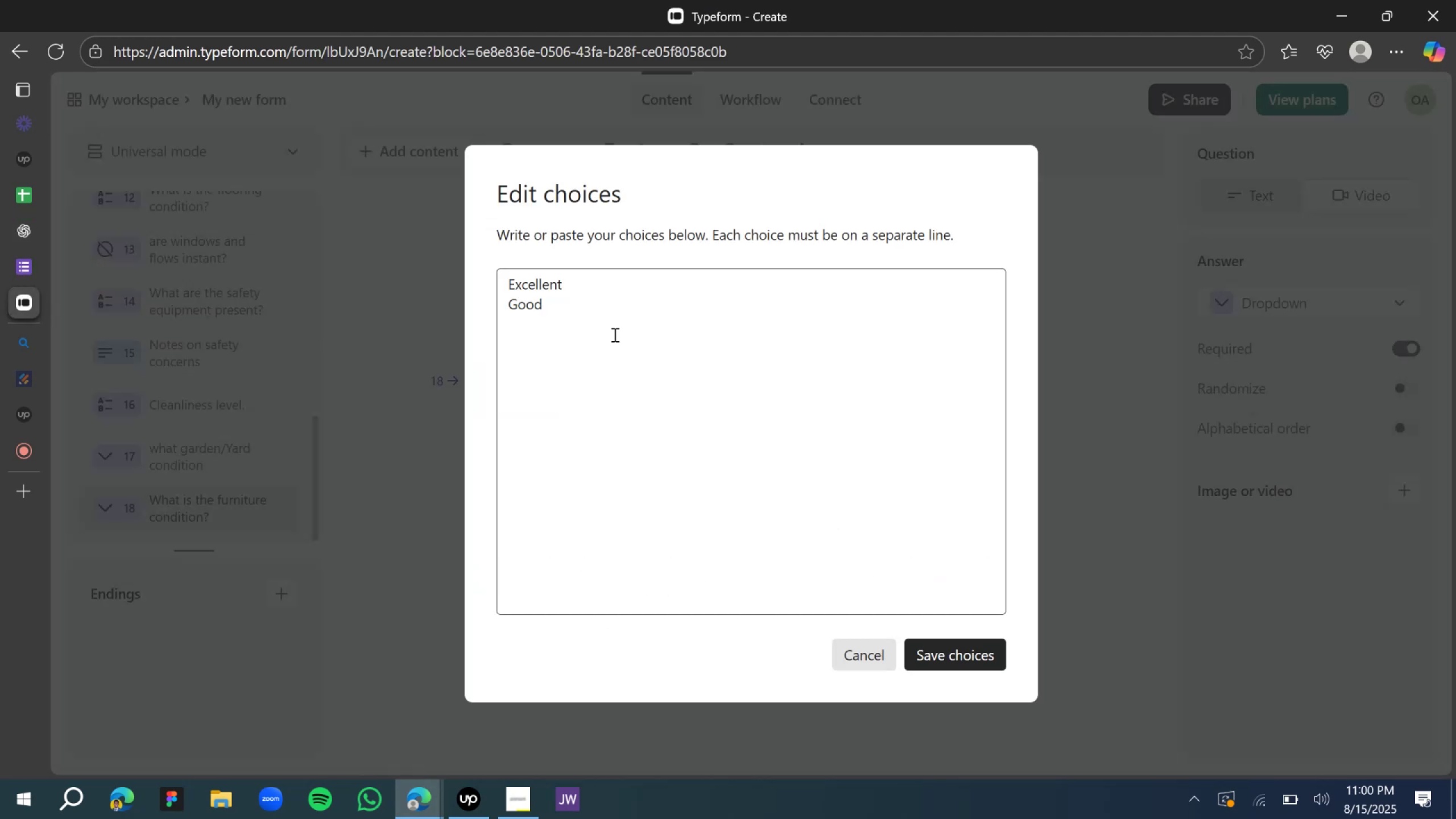 
key(Control+V)
 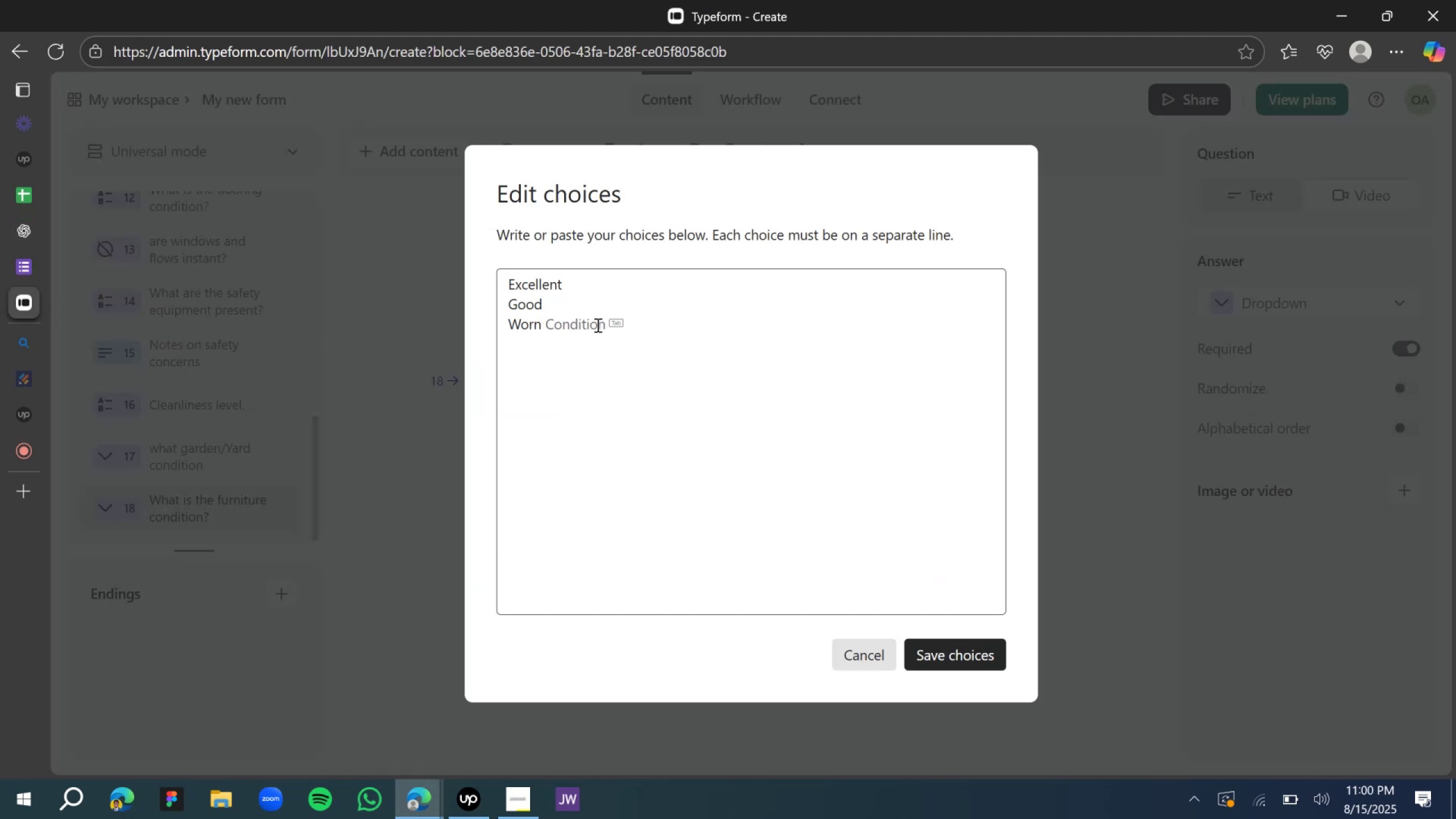 
key(Enter)
 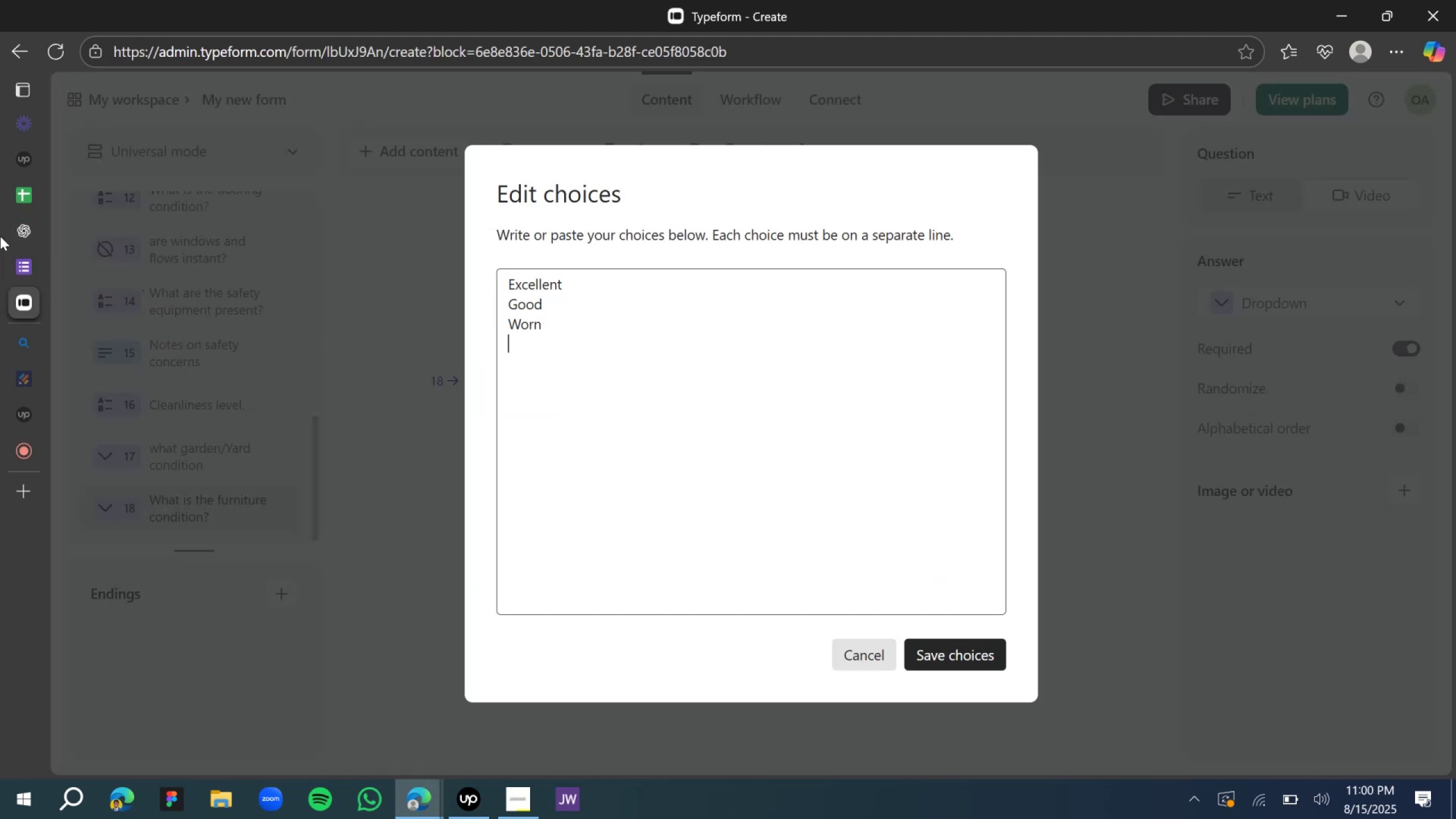 
left_click([21, 230])
 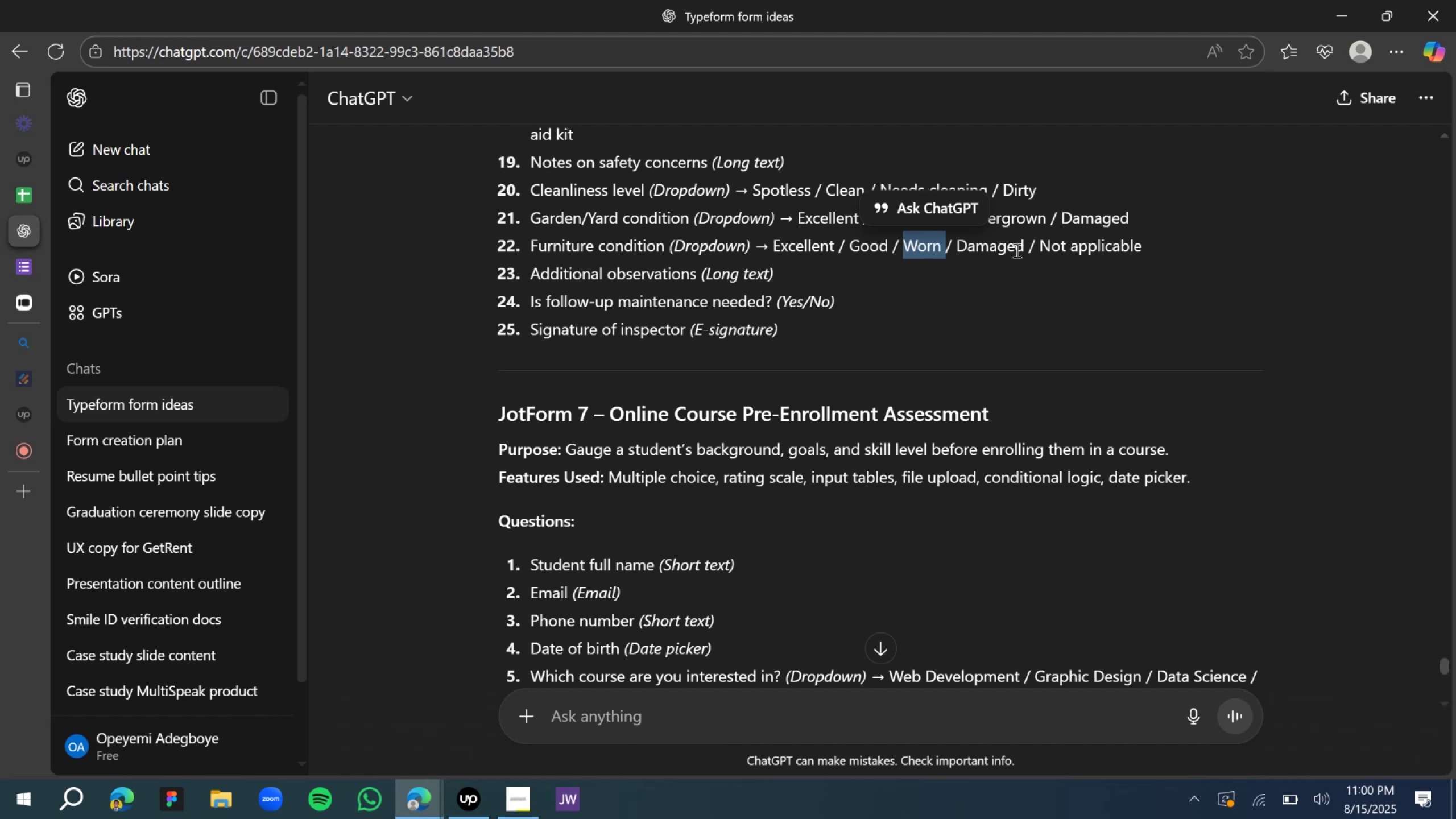 
double_click([1002, 243])
 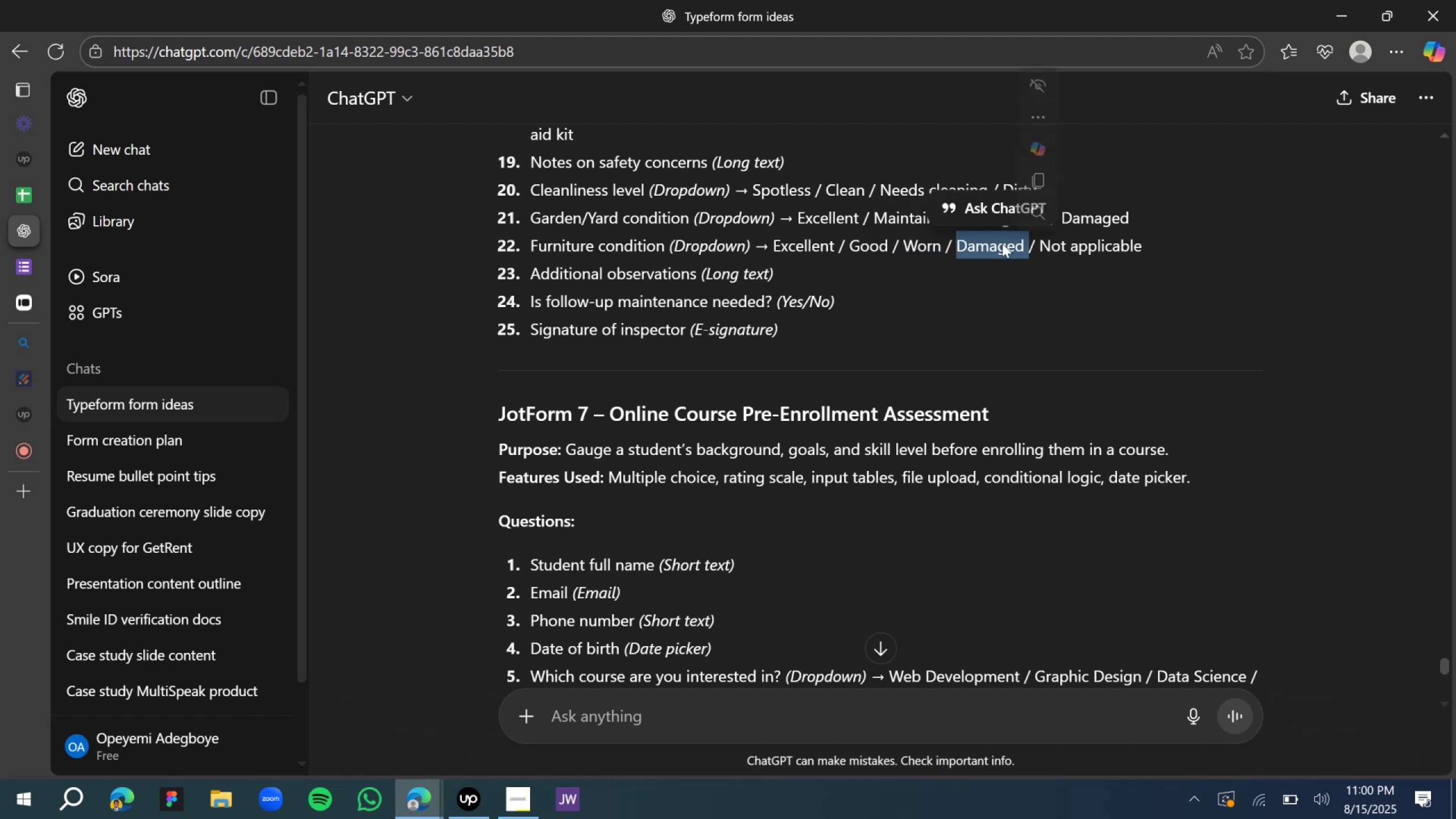 
key(Control+C)
 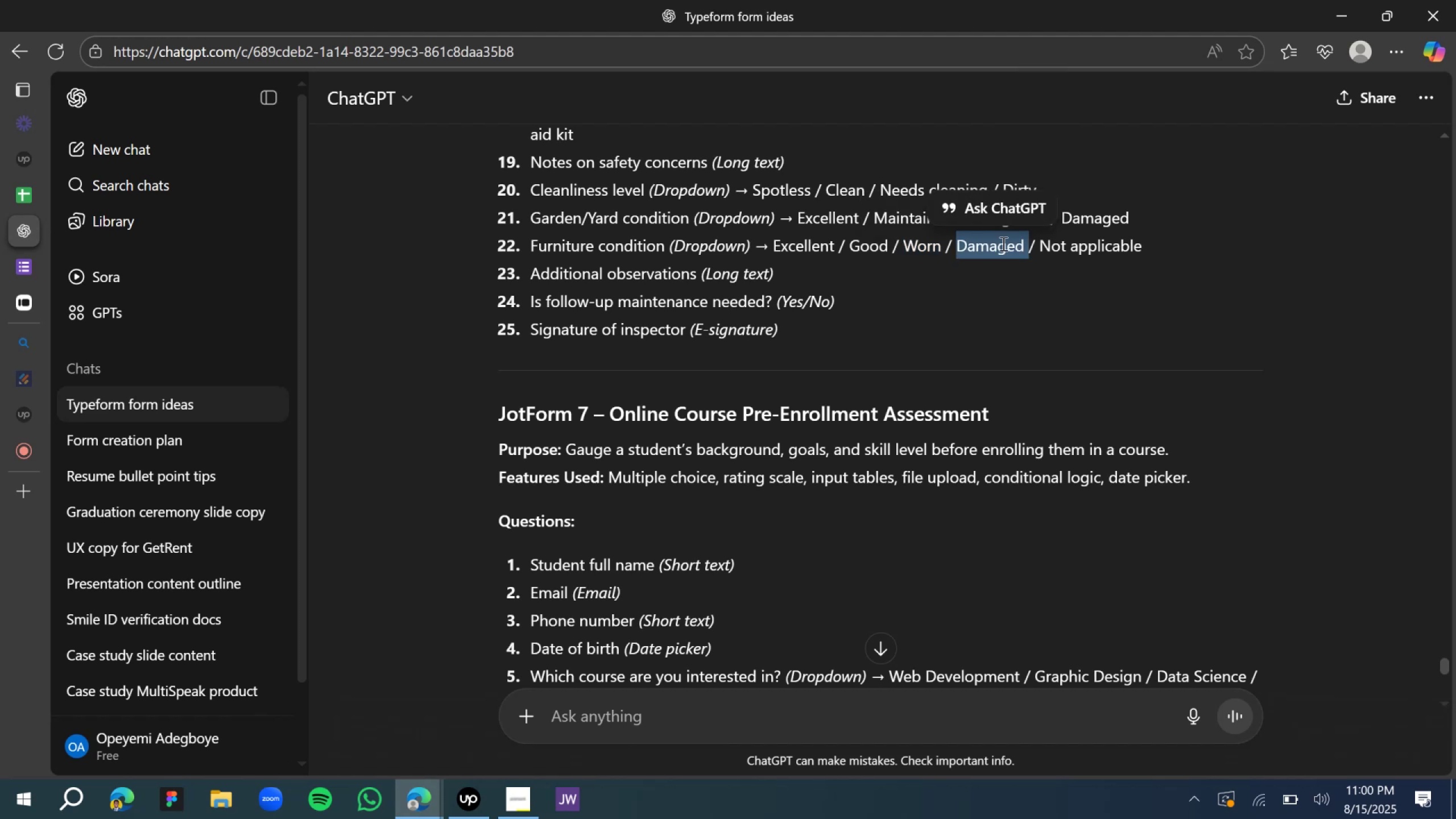 
key(Control+C)
 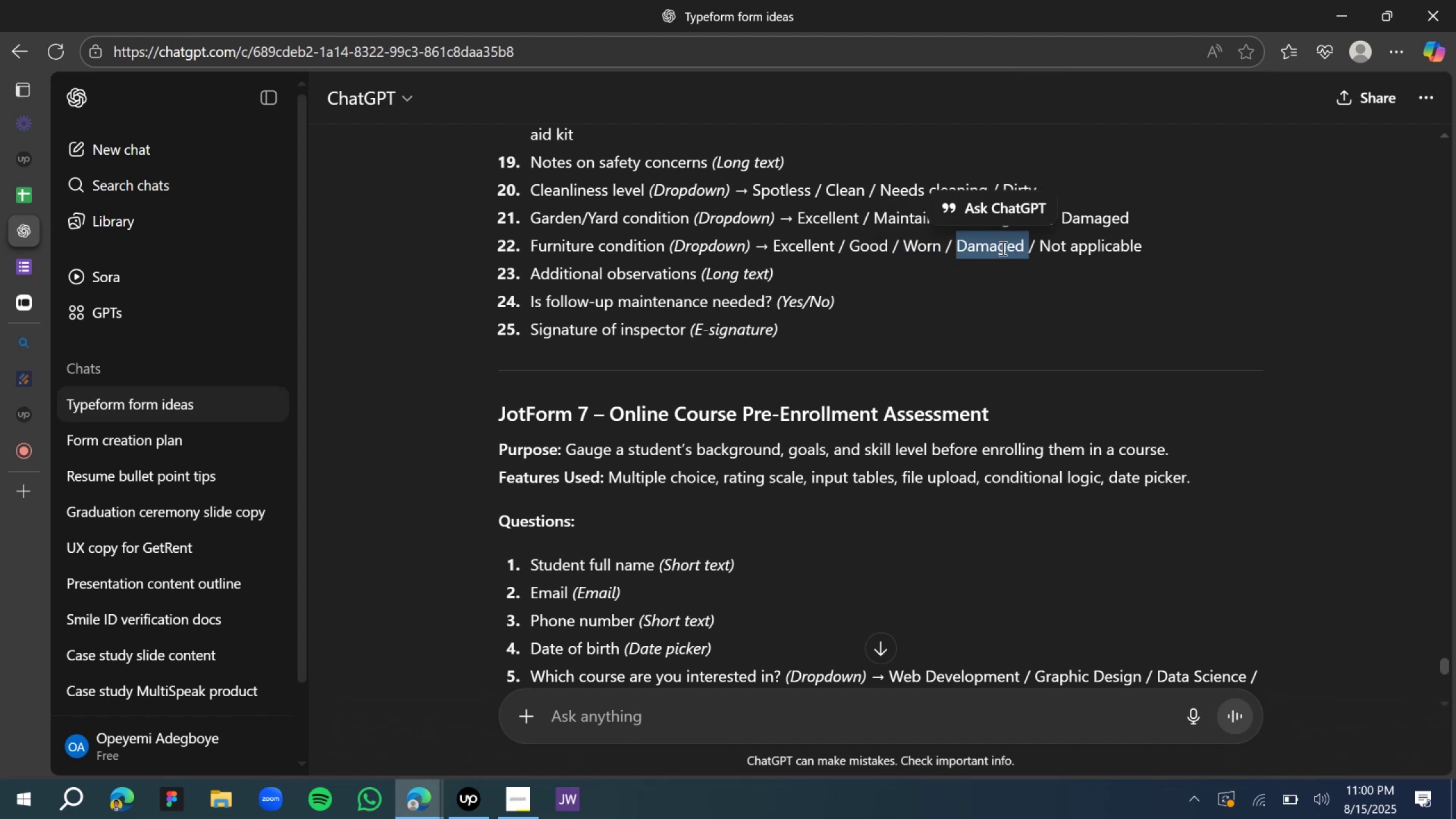 
key(Control+C)
 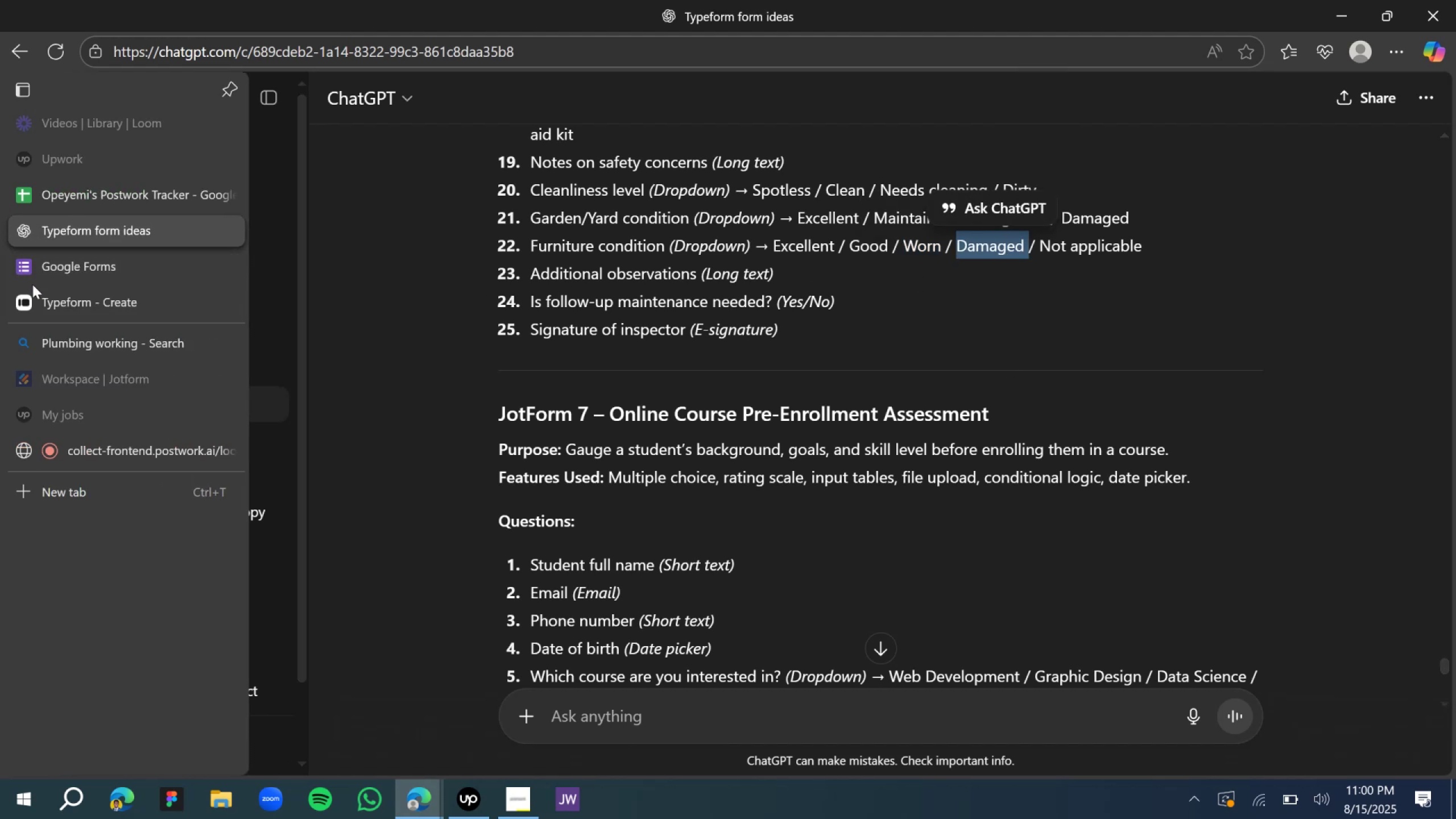 
left_click([36, 301])
 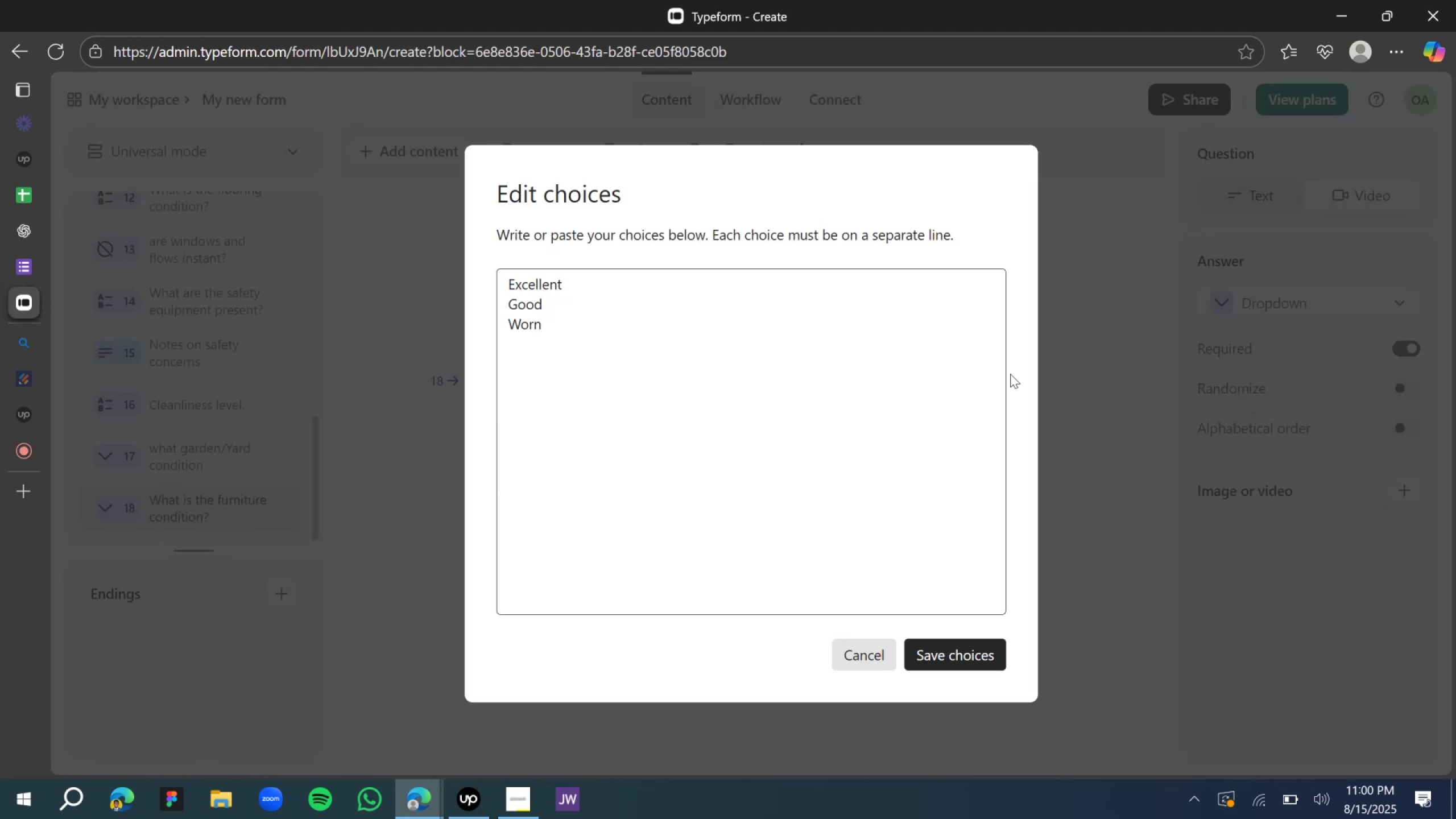 
key(Control+V)
 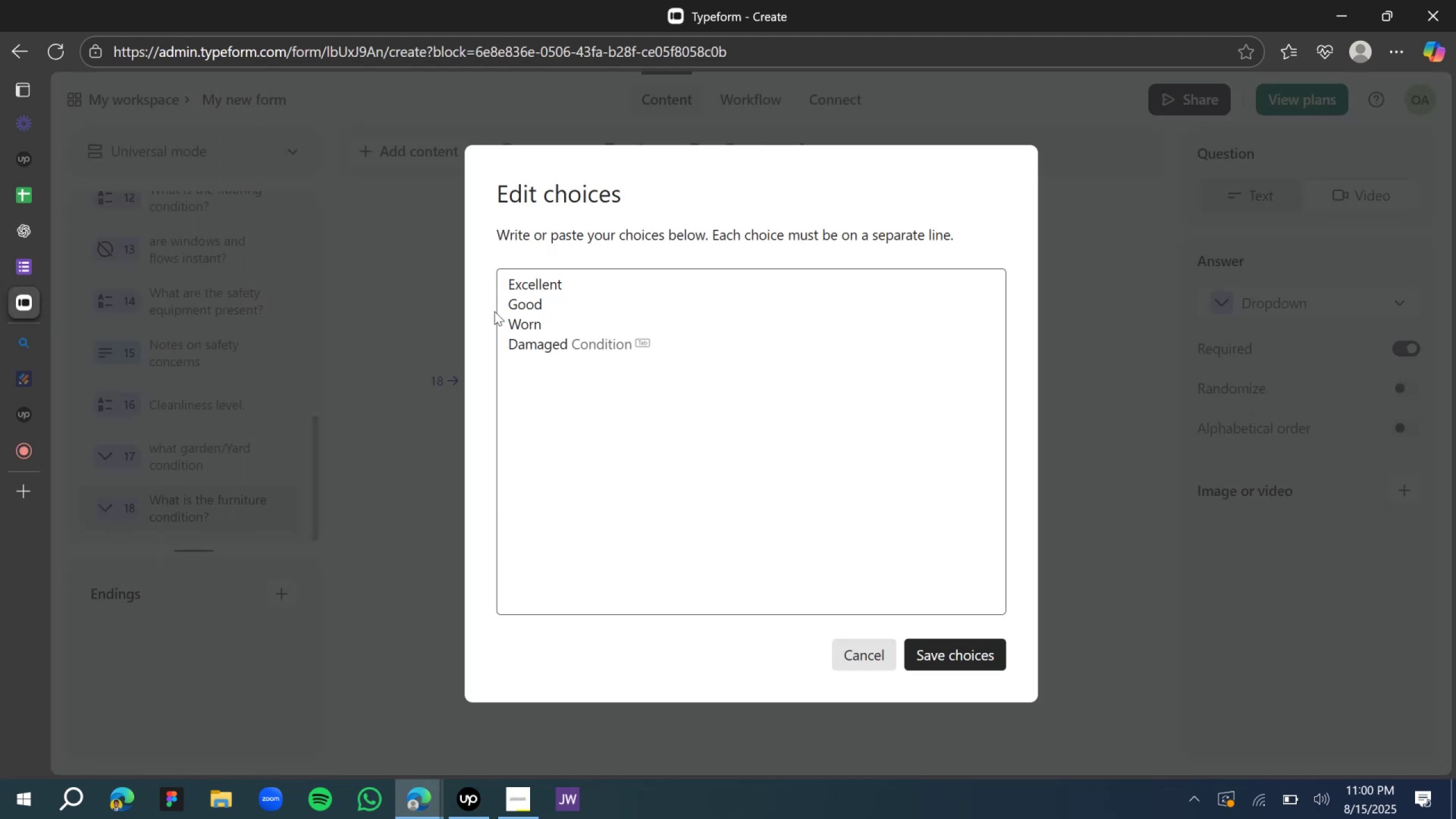 
key(Enter)
 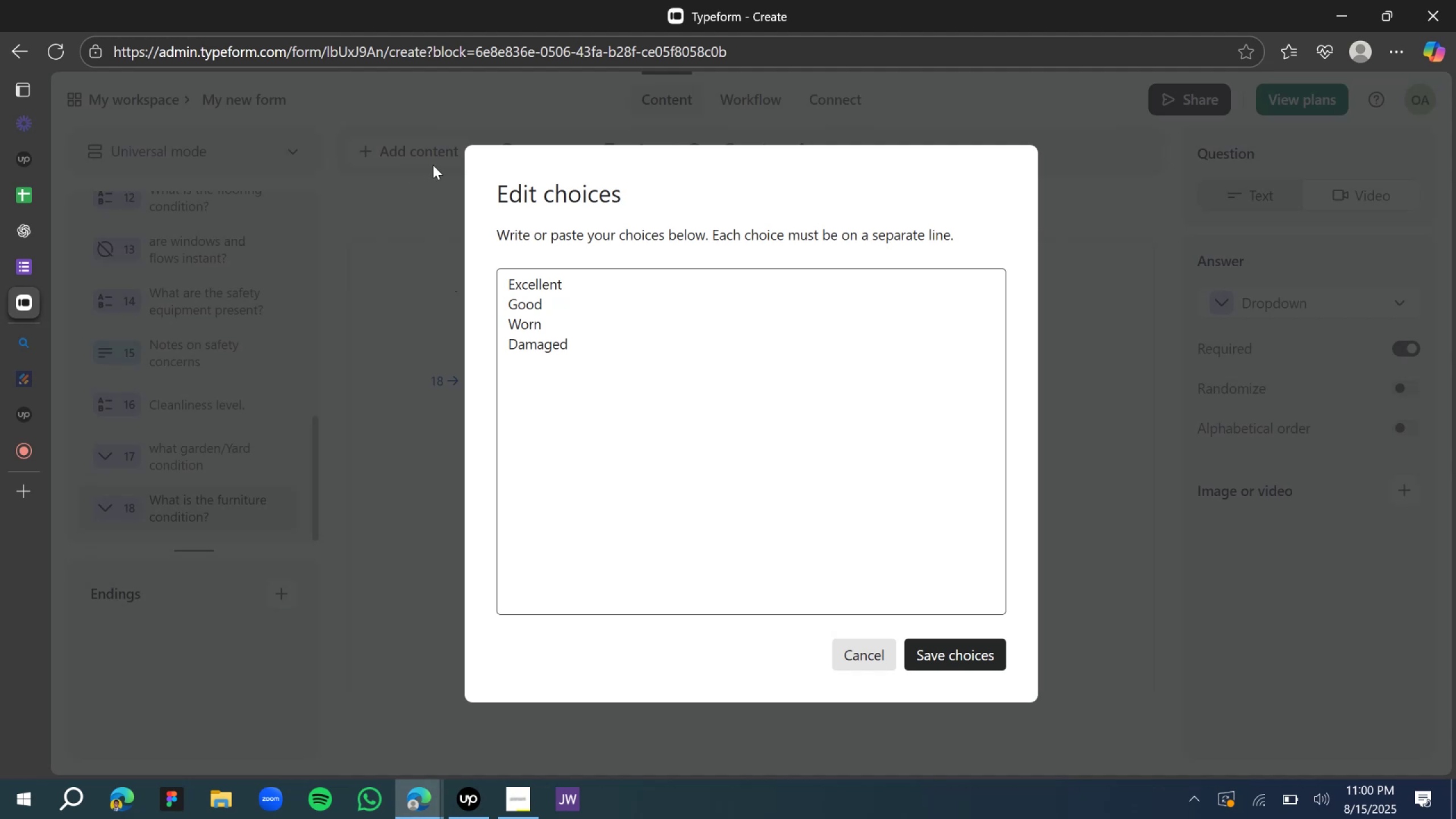 
wait(9.33)
 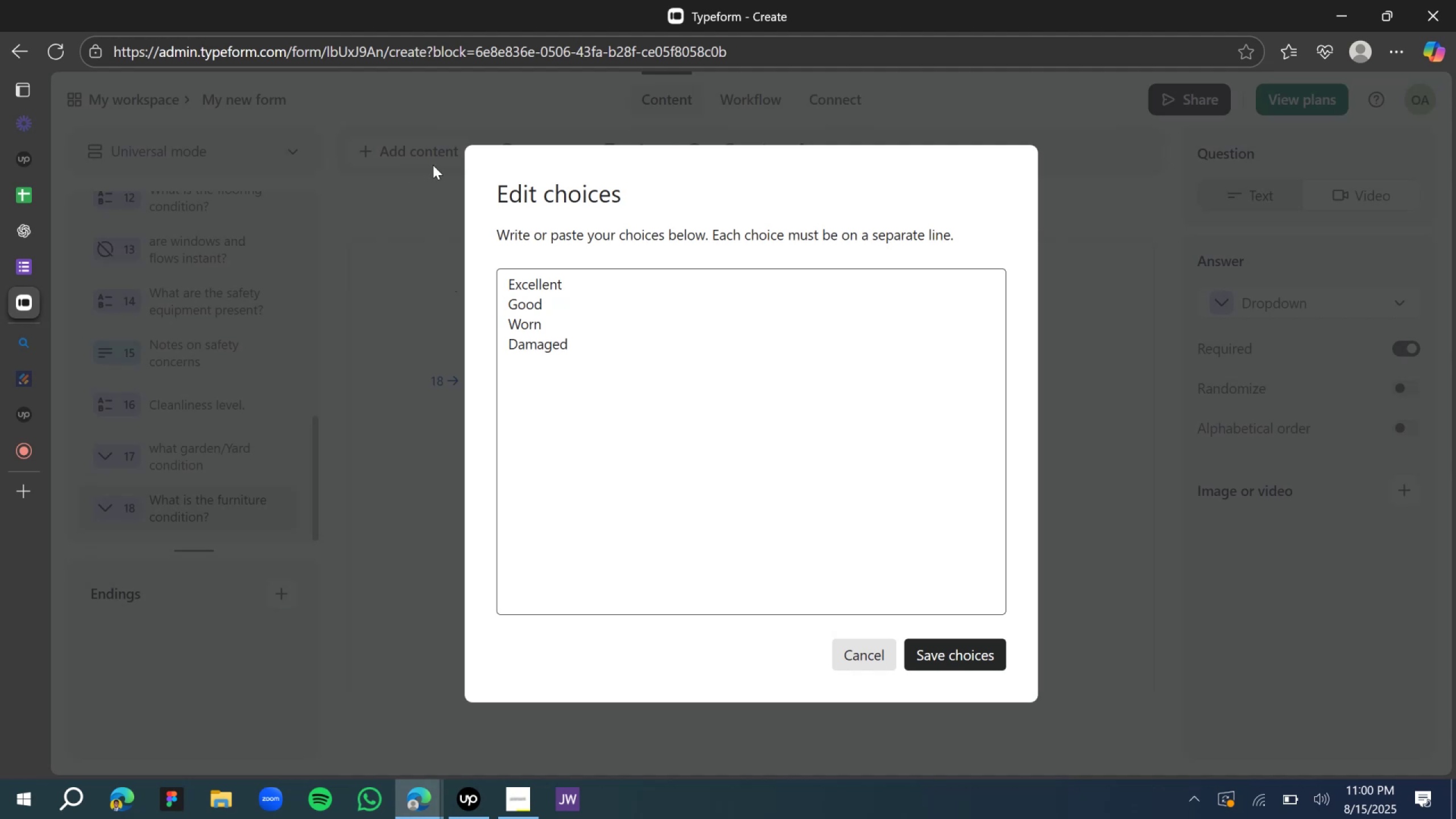 
left_click([47, 237])
 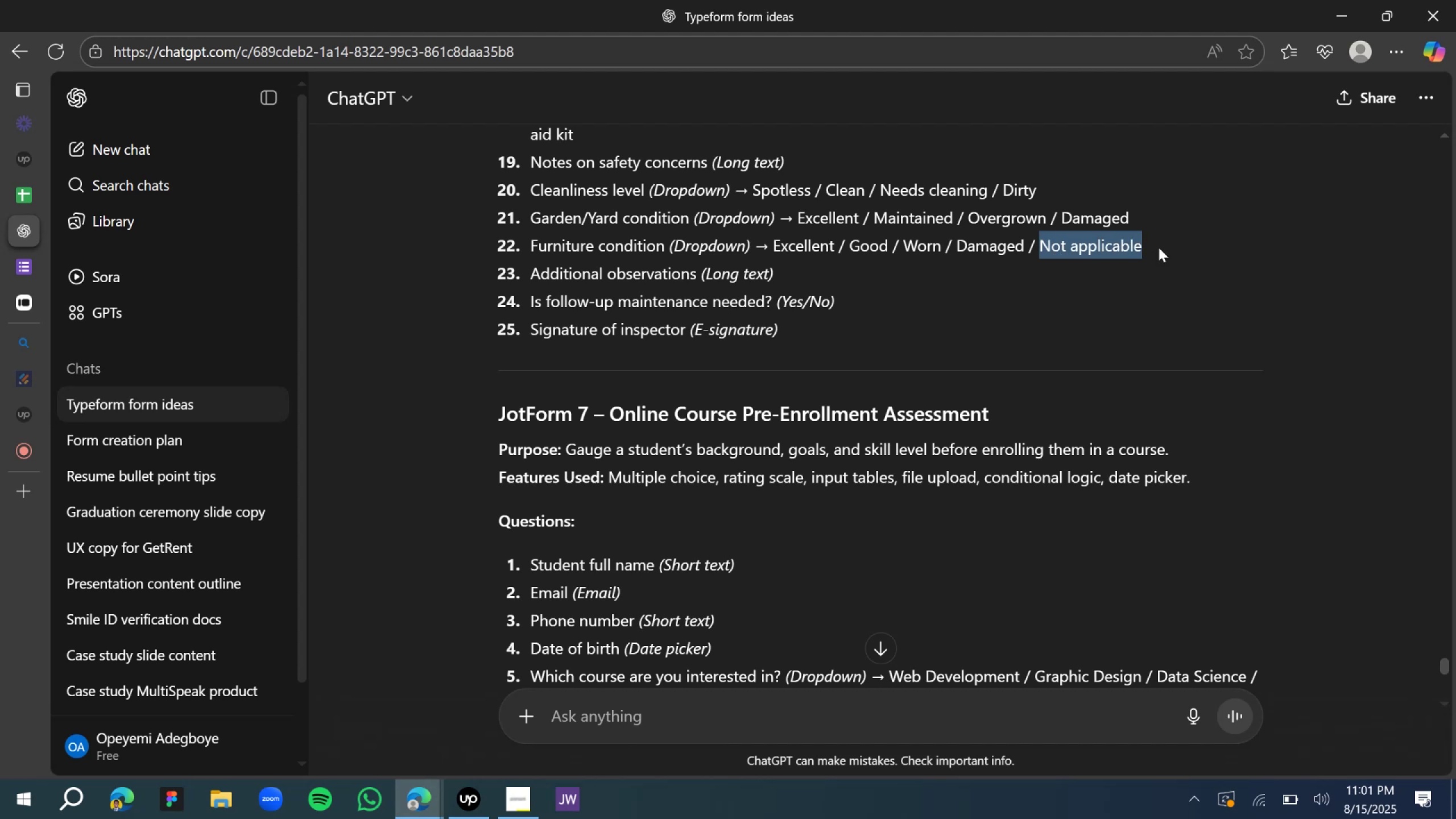 
wait(5.57)
 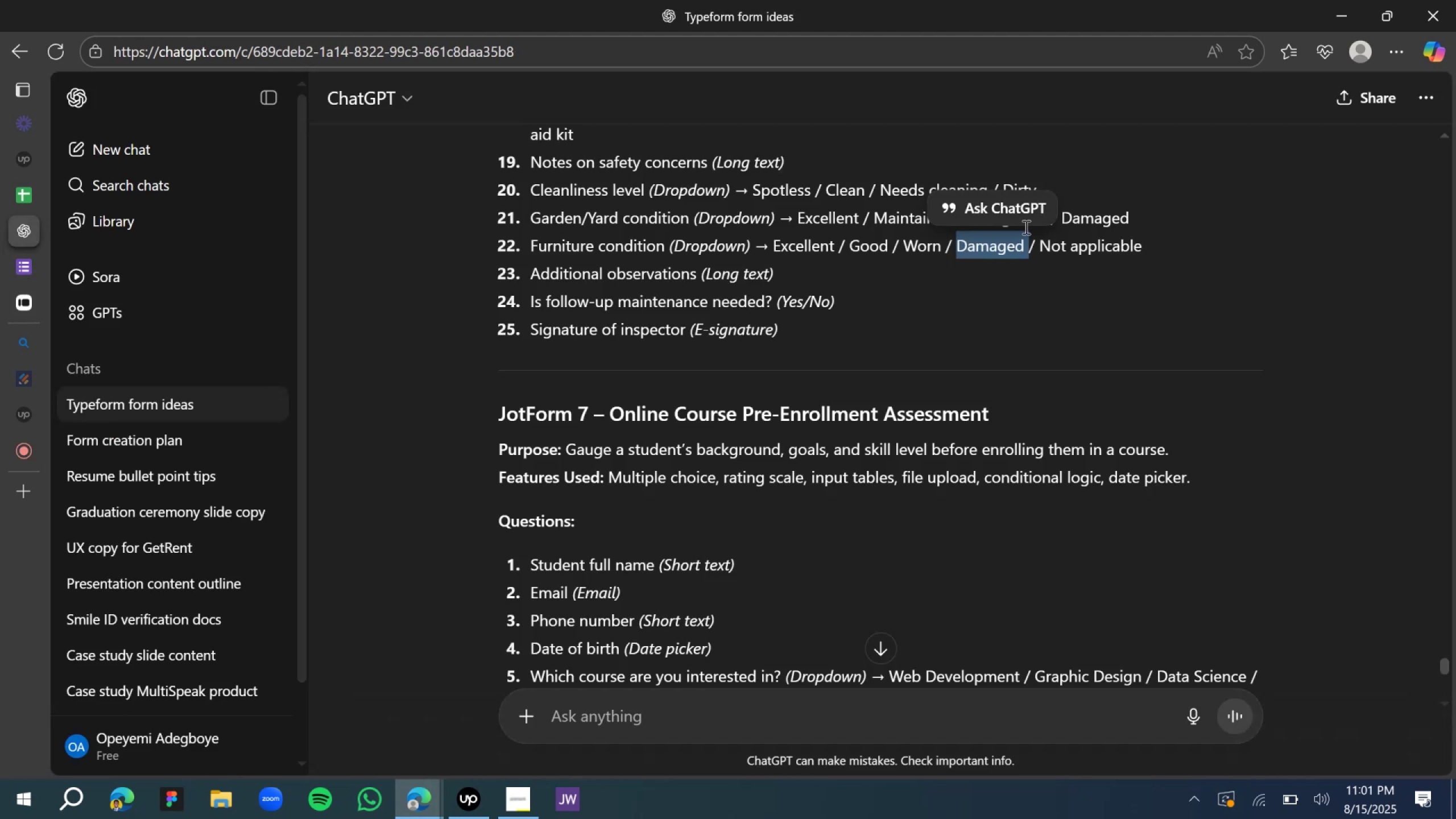 
key(Control+C)
 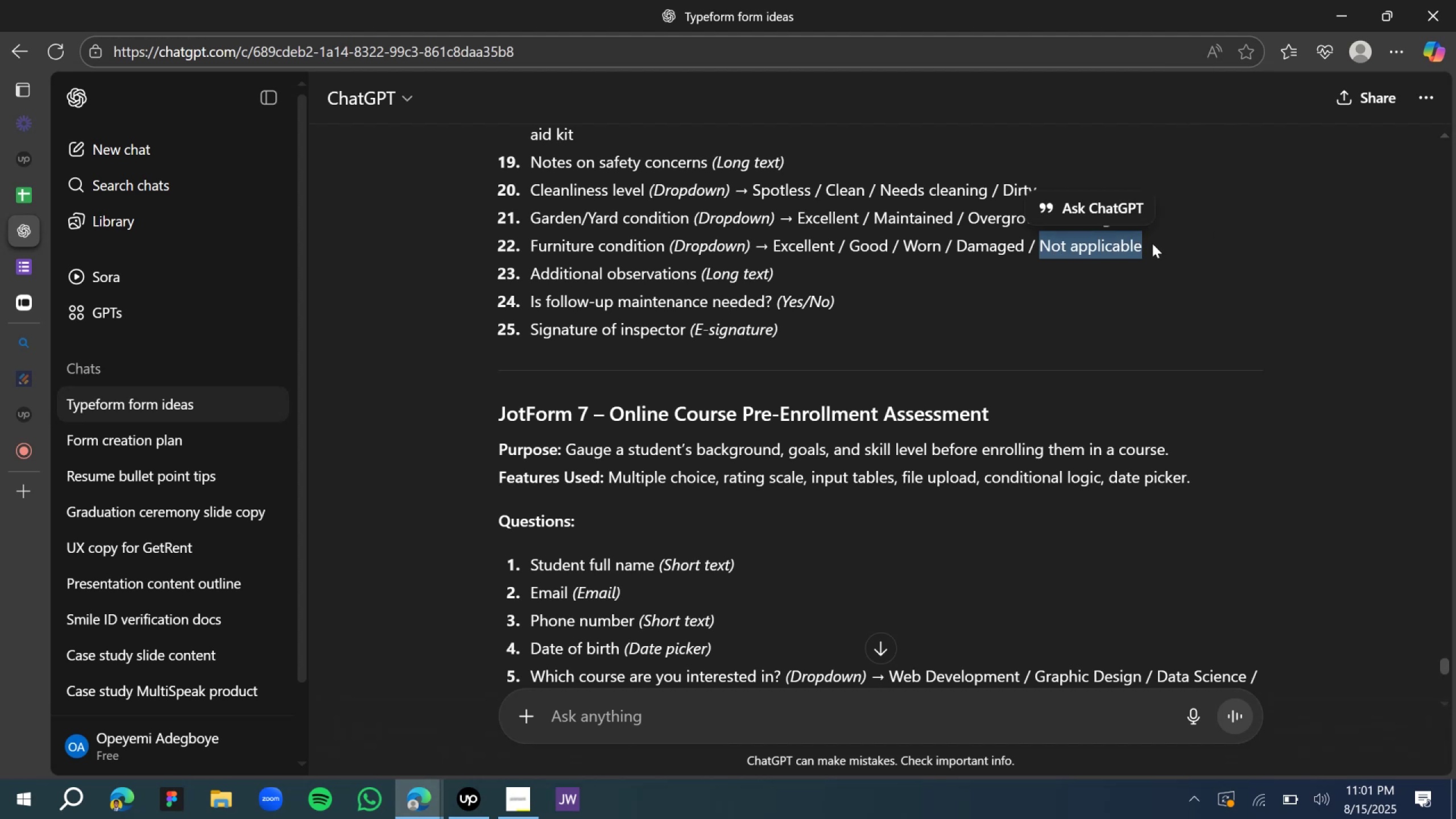 
key(Control+C)
 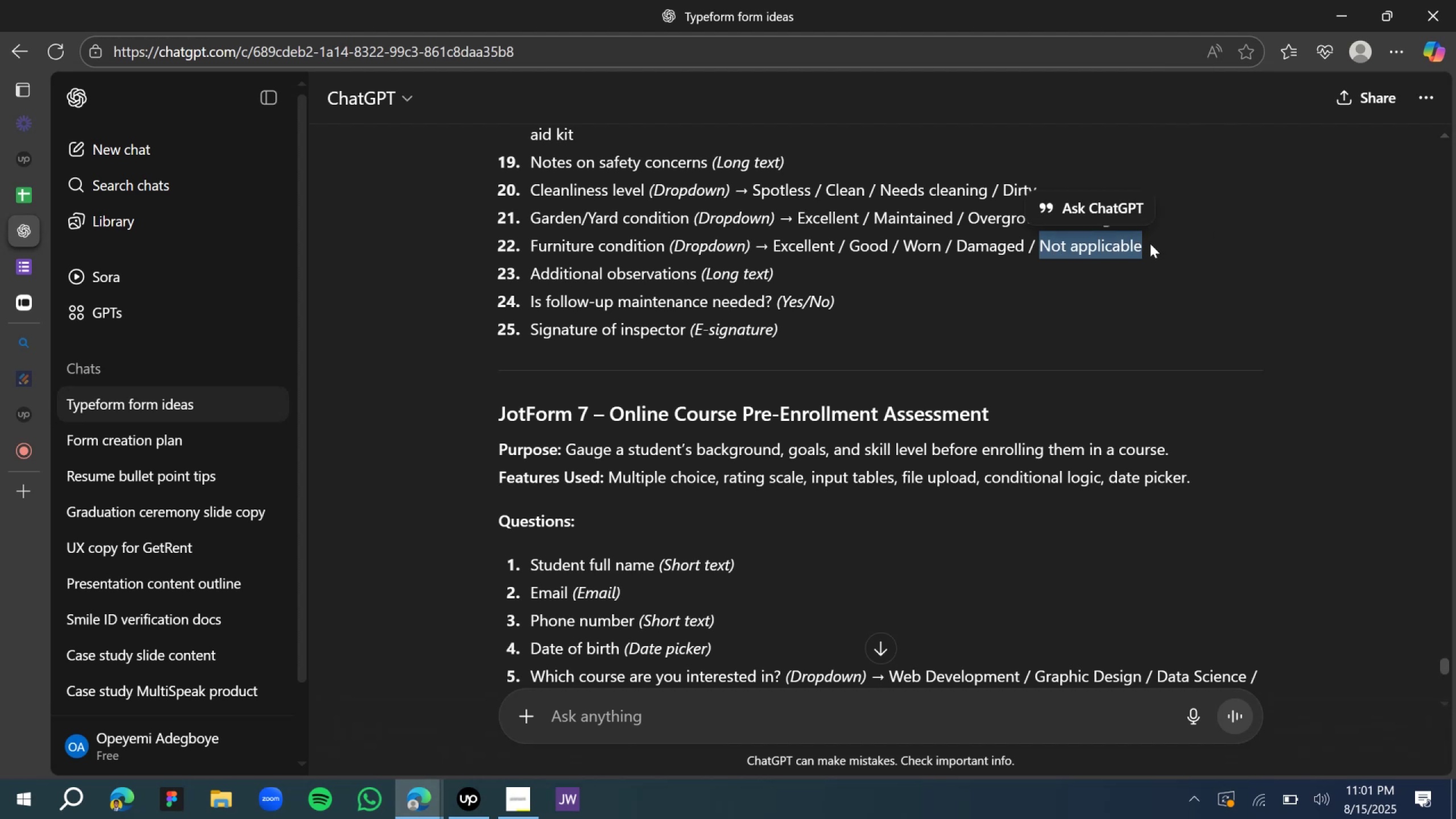 
key(Control+C)
 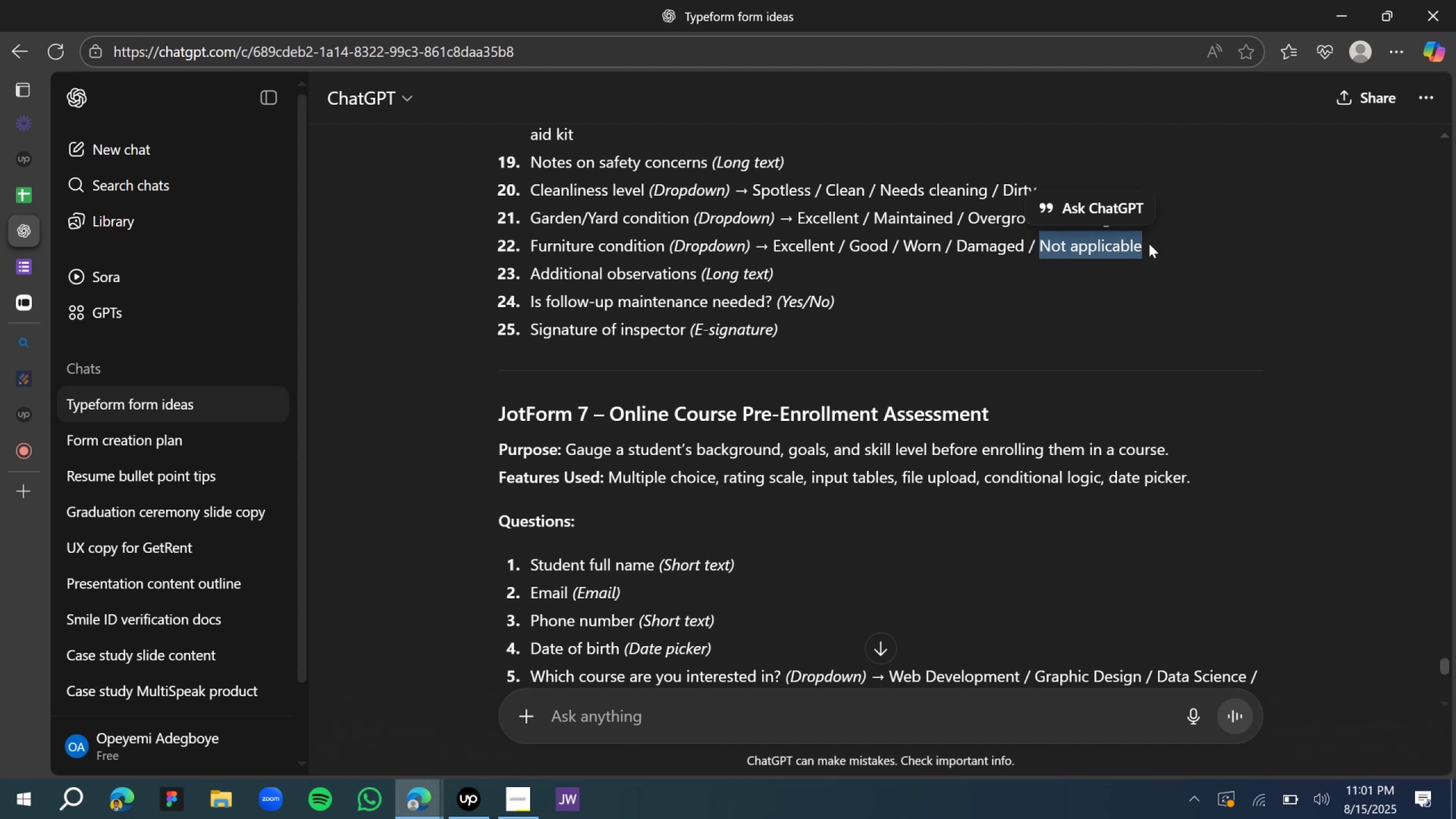 
key(Control+C)
 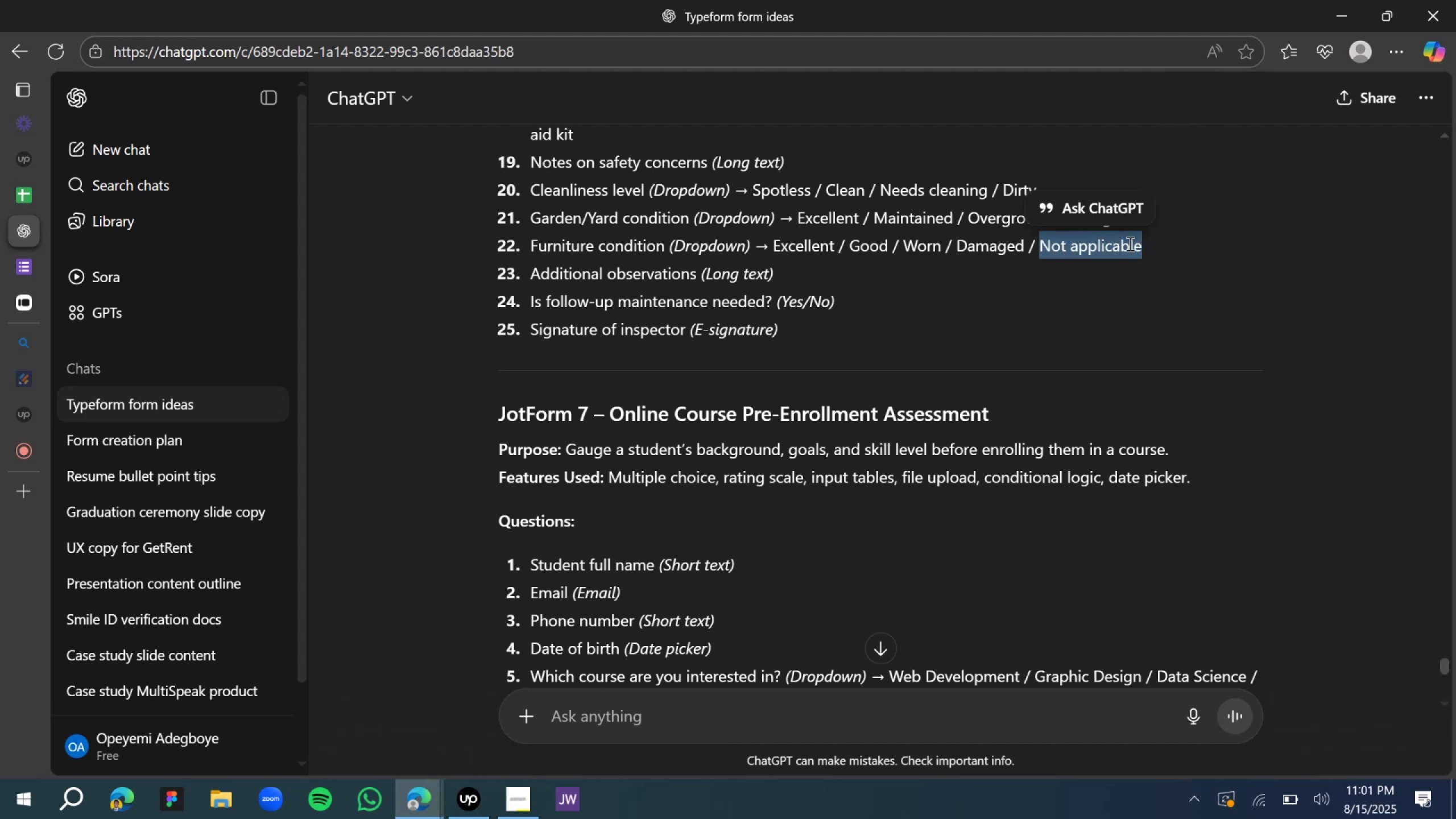 
key(Control+C)
 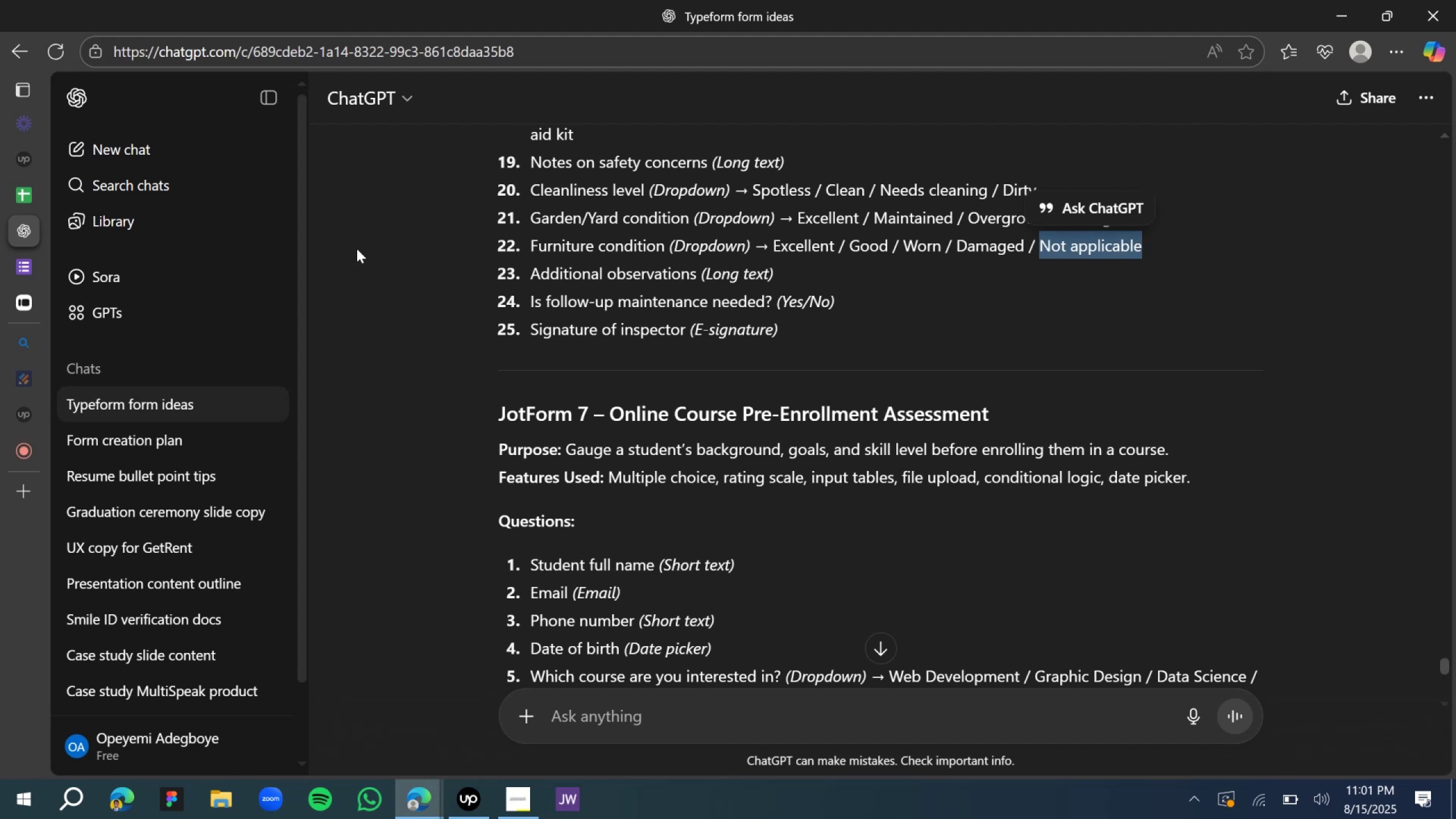 
key(Control+C)
 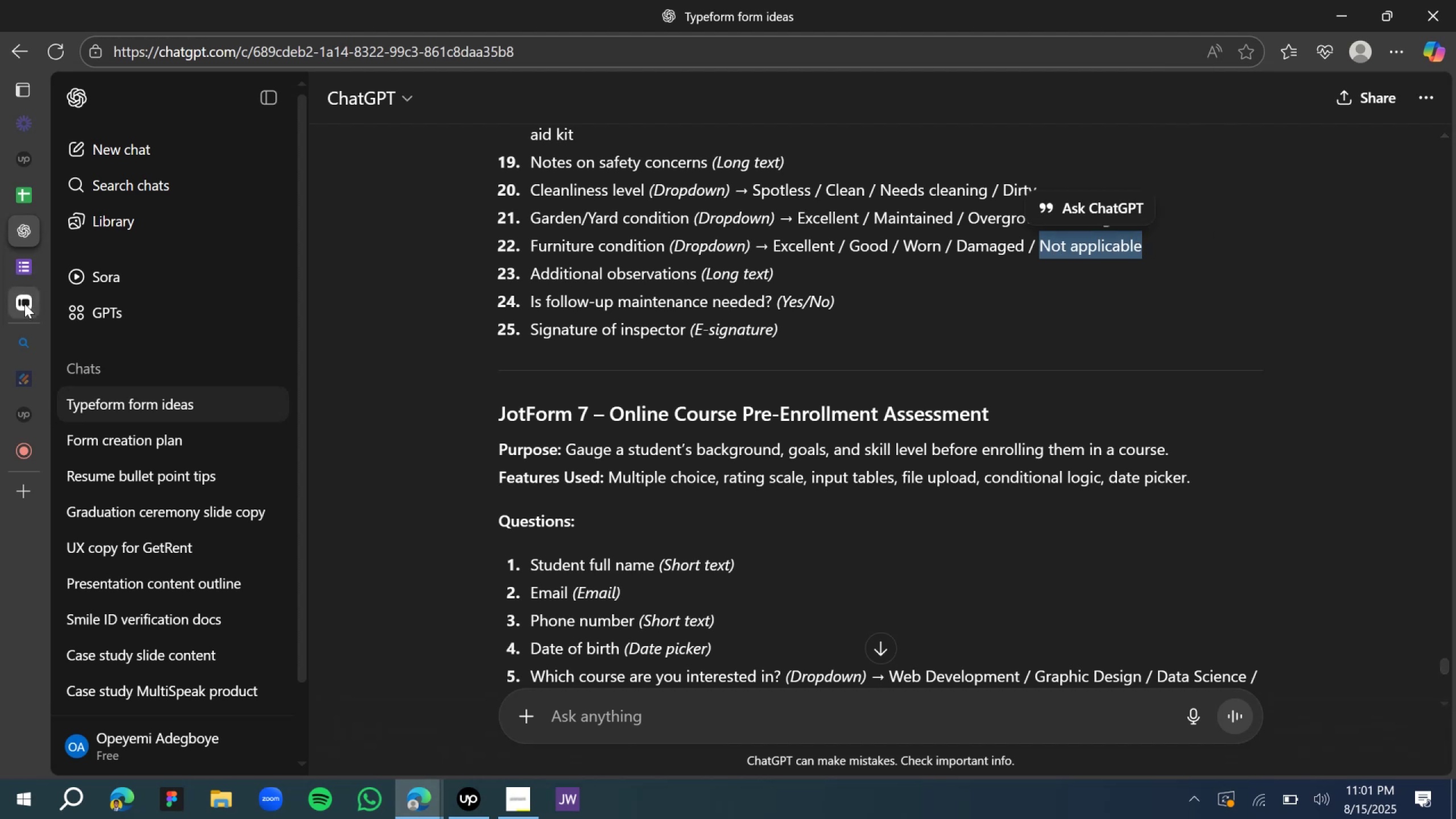 
left_click([26, 305])
 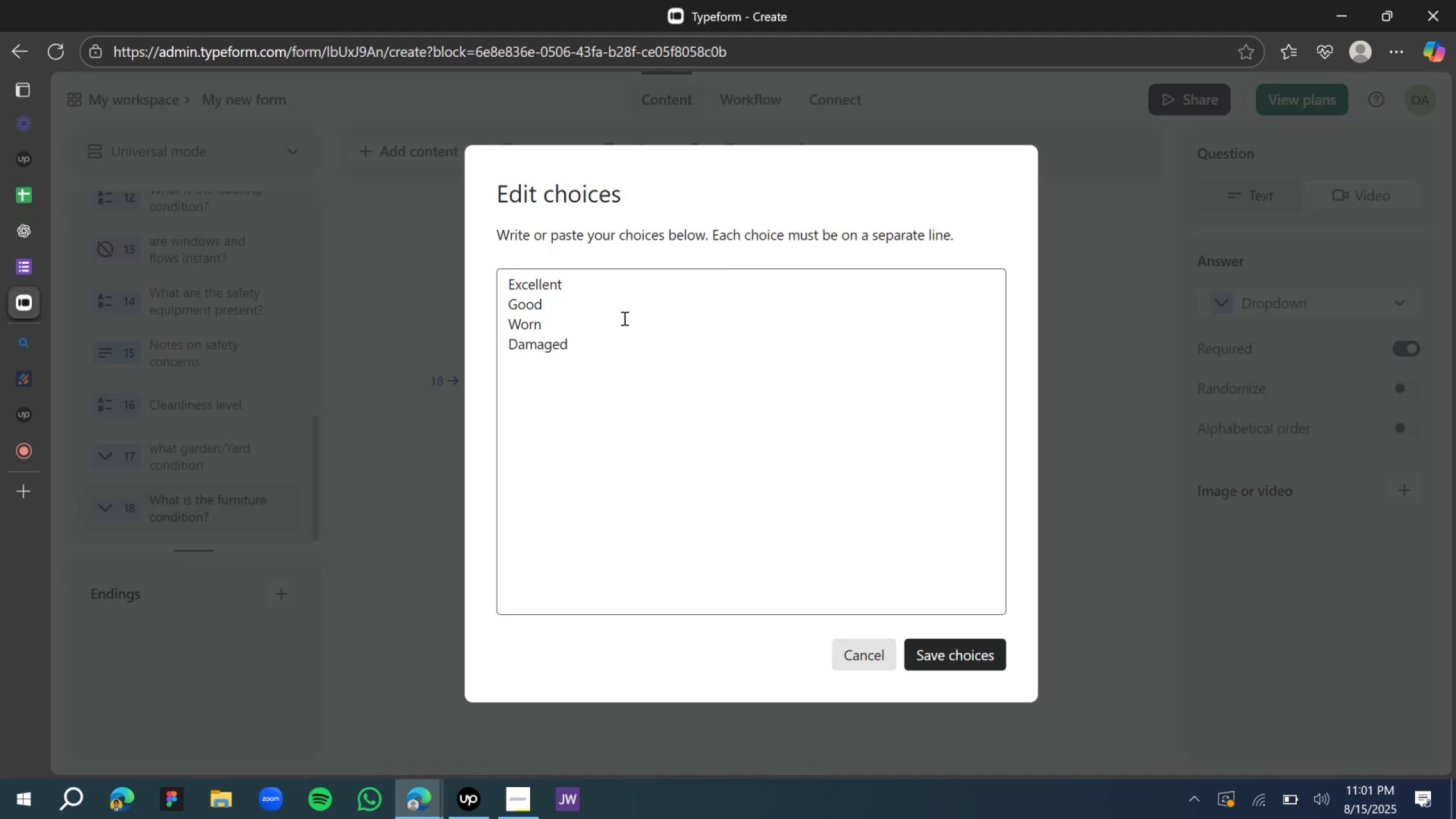 
key(Control+V)
 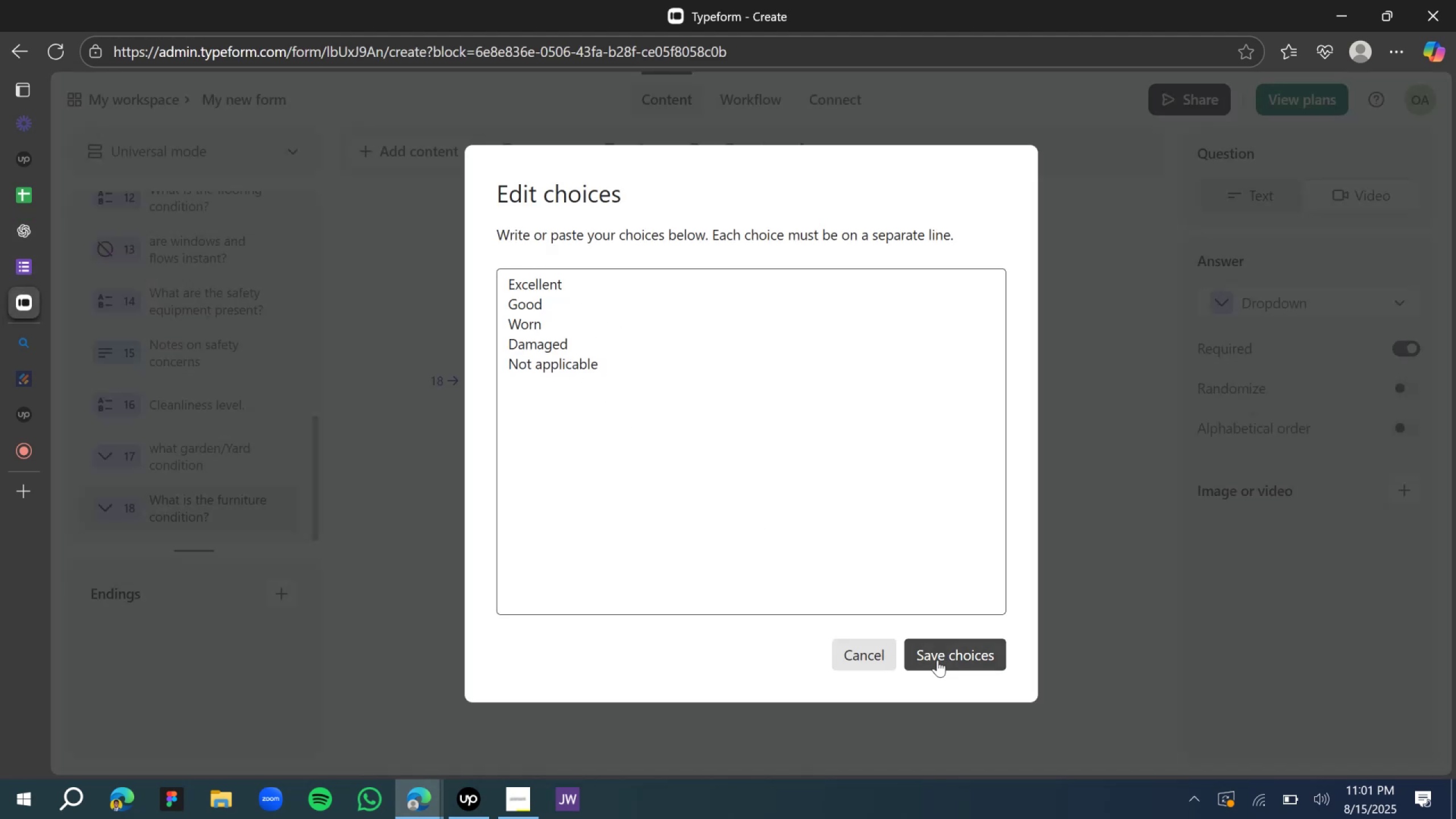 
left_click([941, 663])
 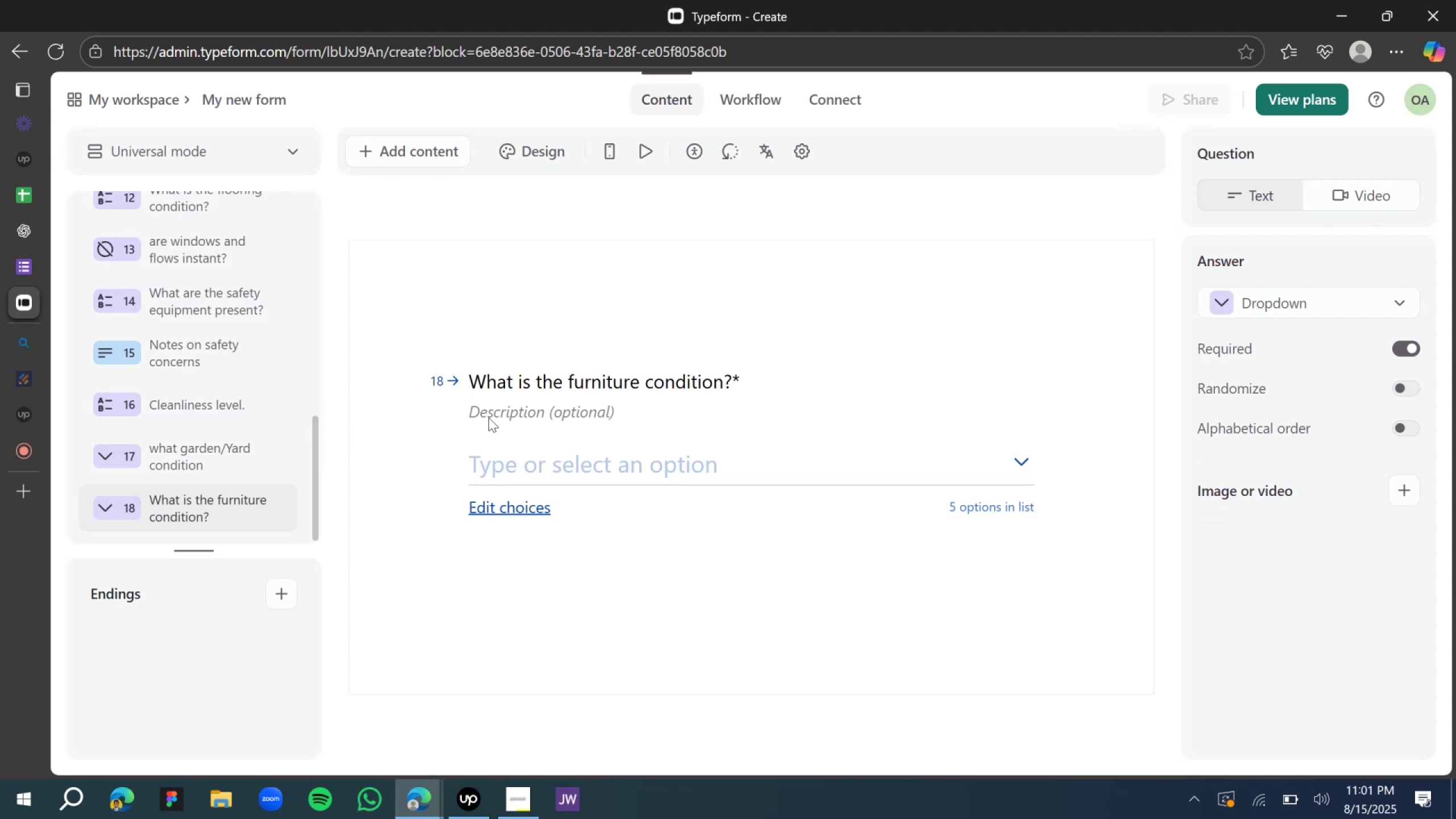 
scroll: coordinate [707, 512], scroll_direction: down, amount: 6.0
 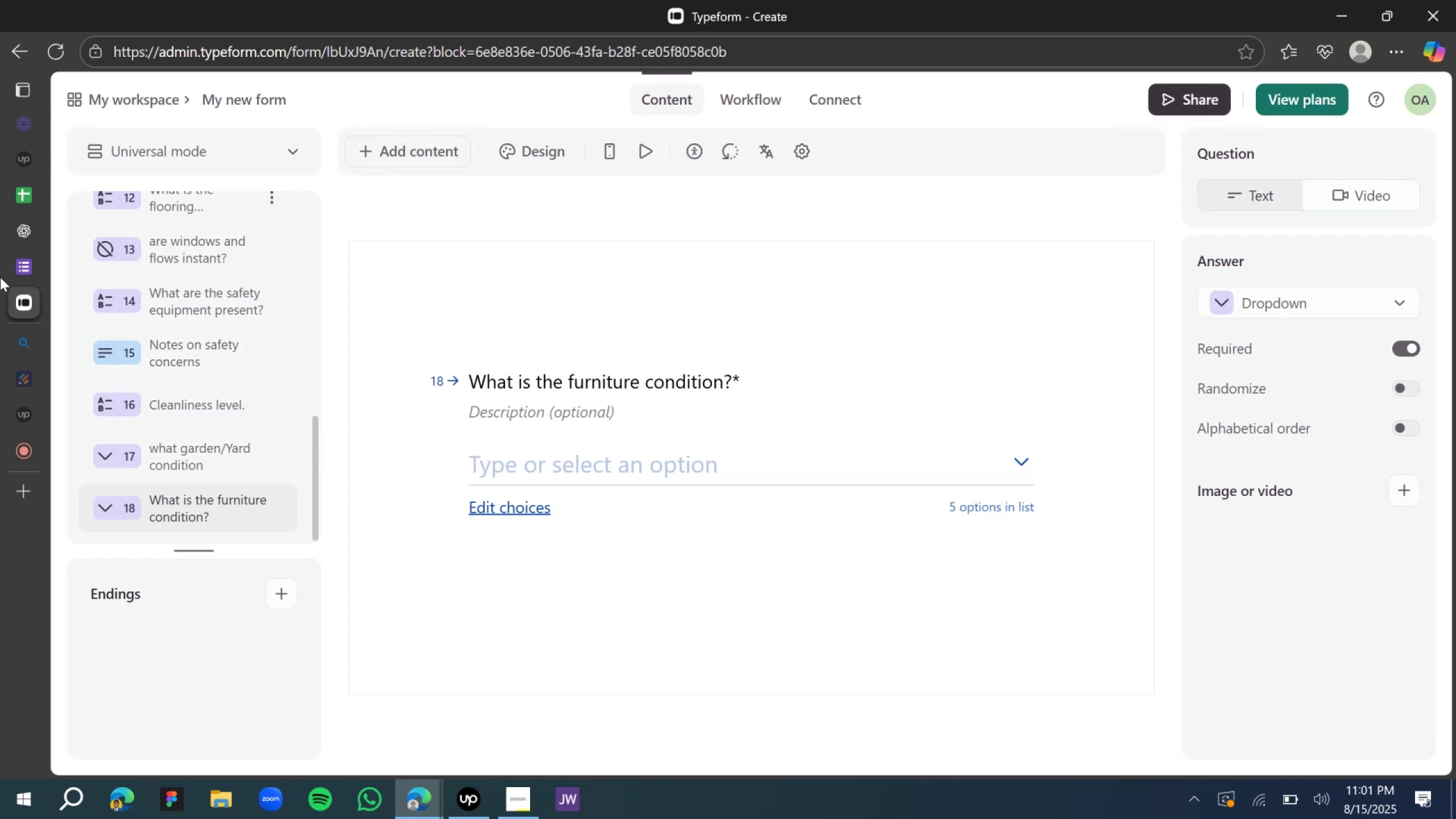 
left_click([34, 225])
 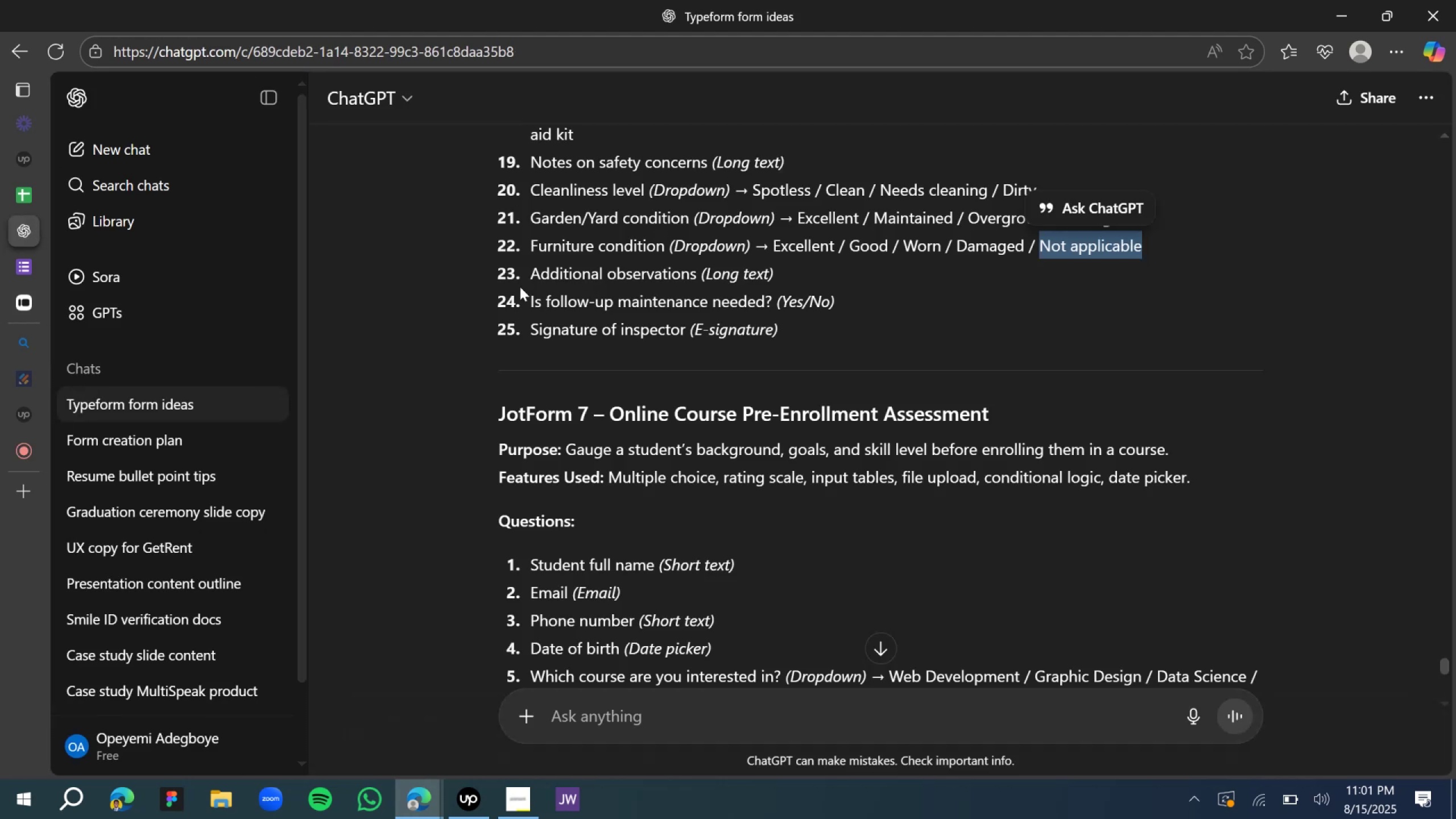 
left_click([531, 284])
 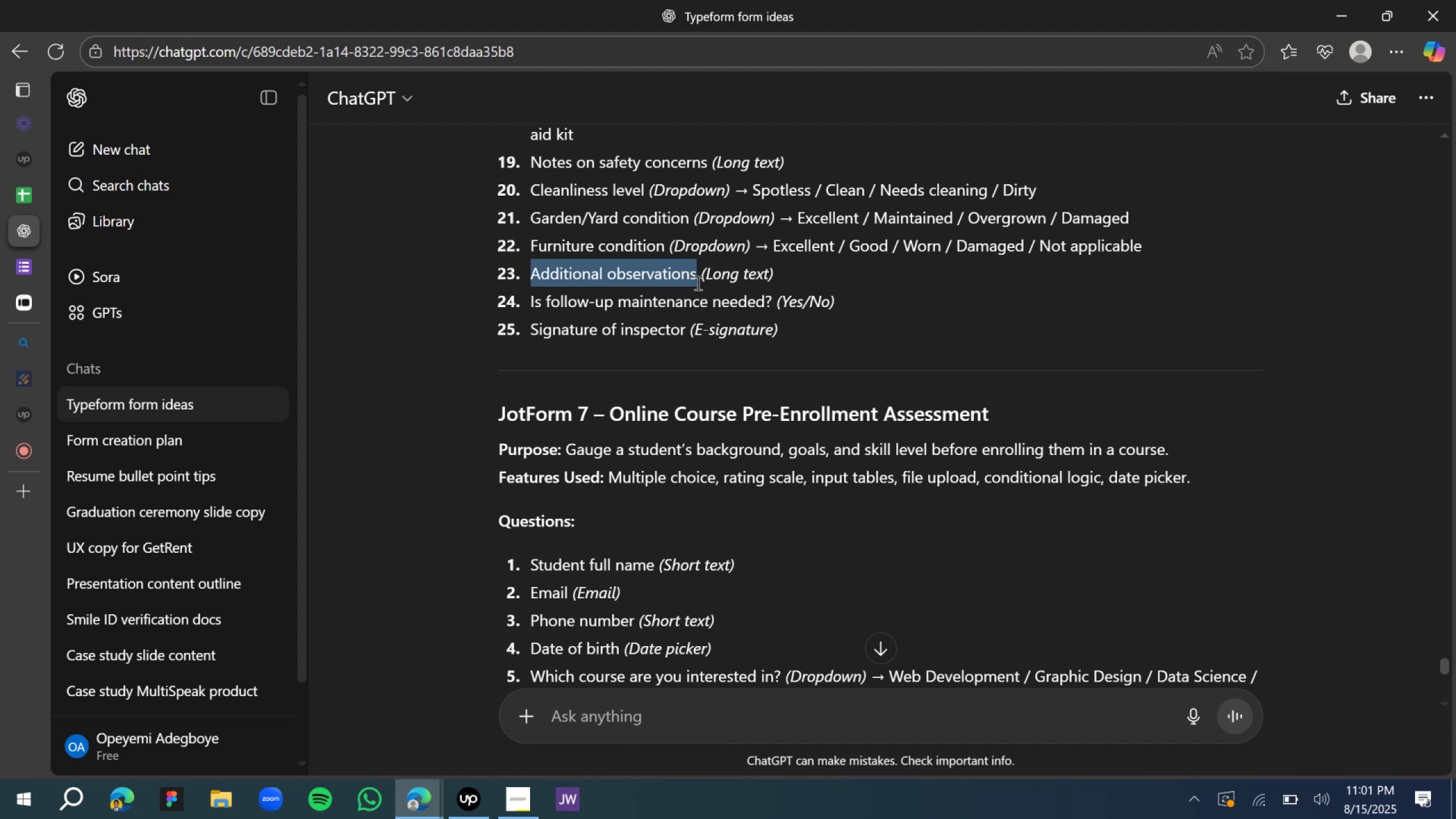 
key(Control+C)
 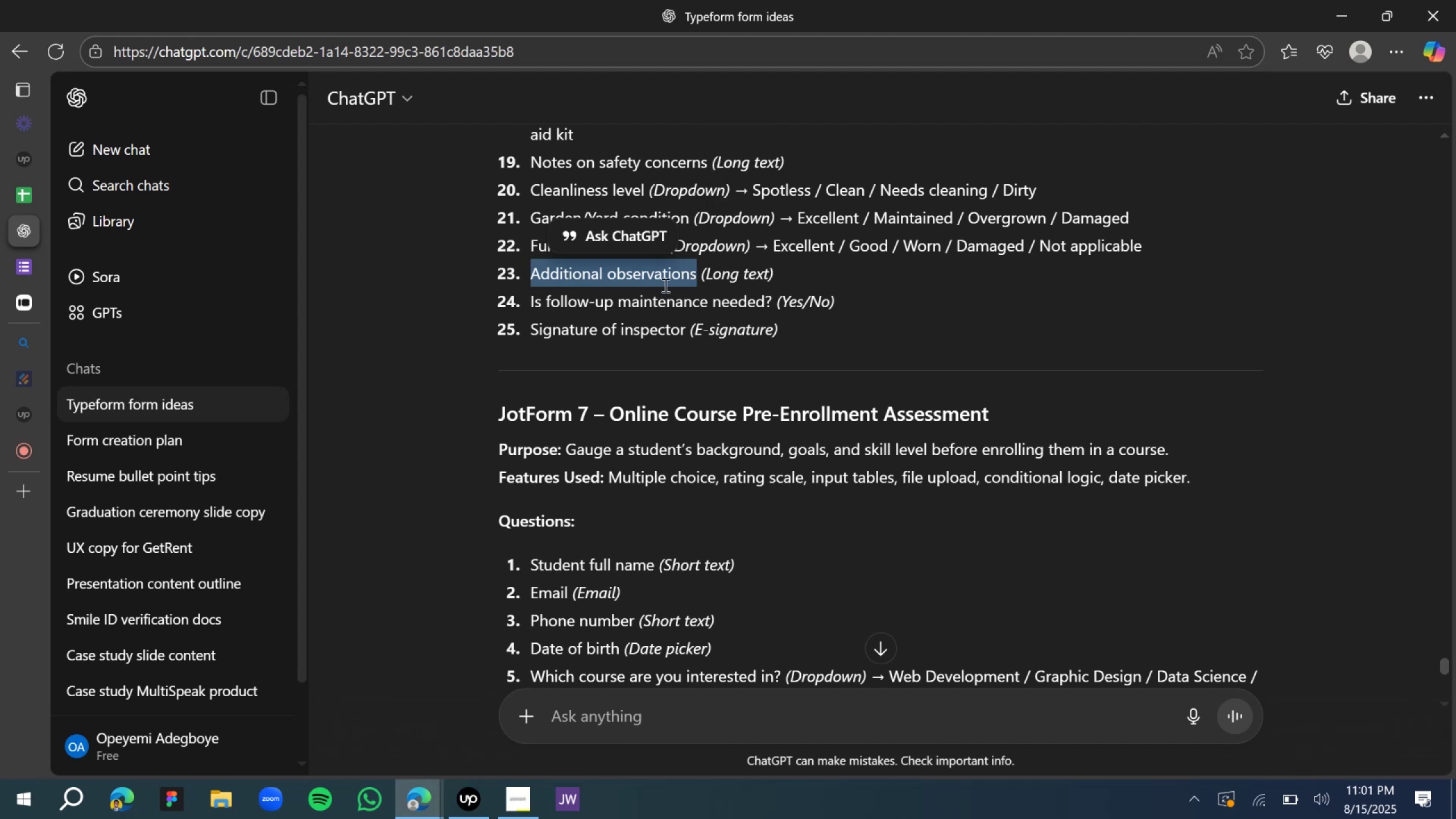 
key(Control+C)
 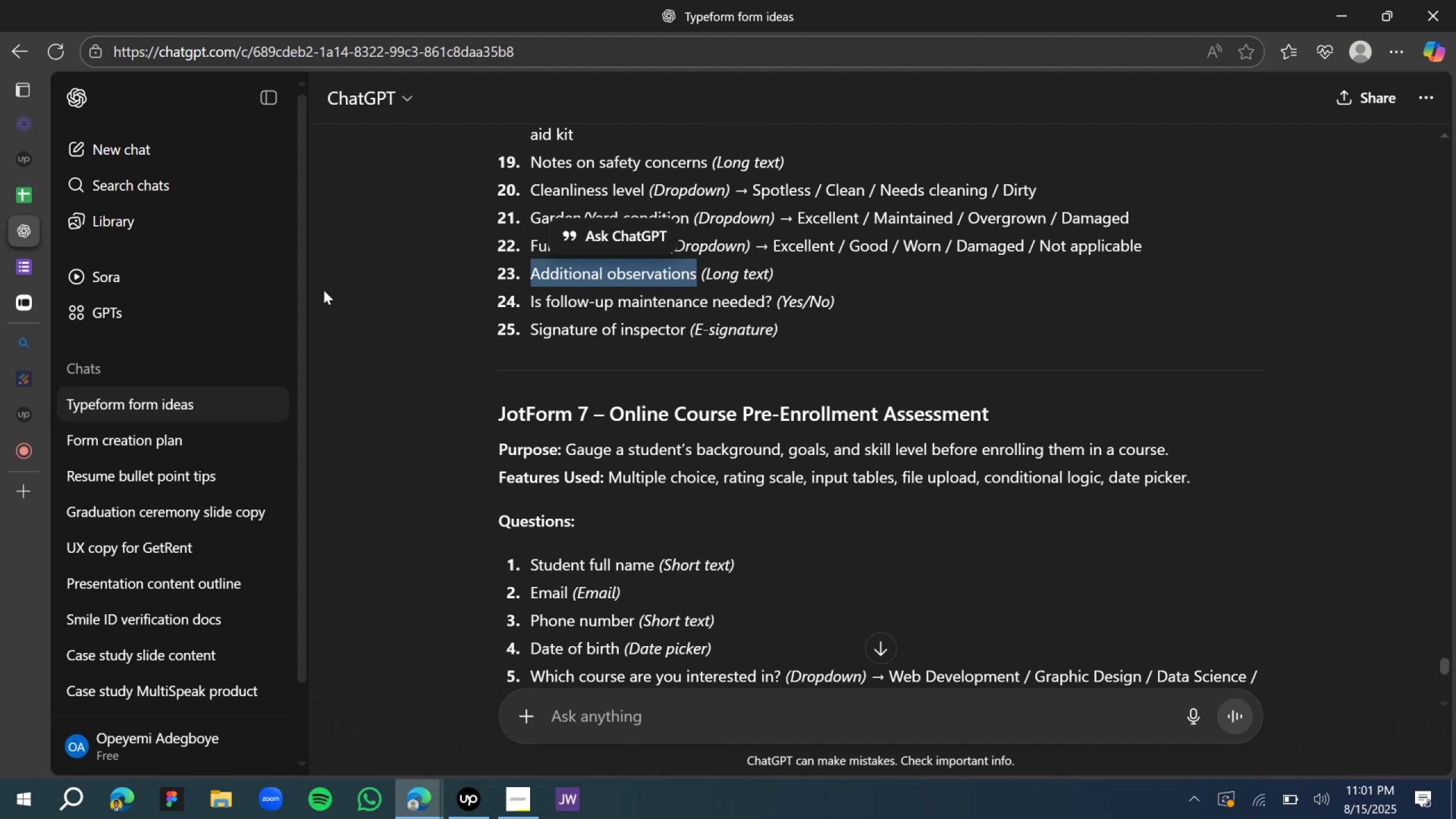 
key(Control+C)
 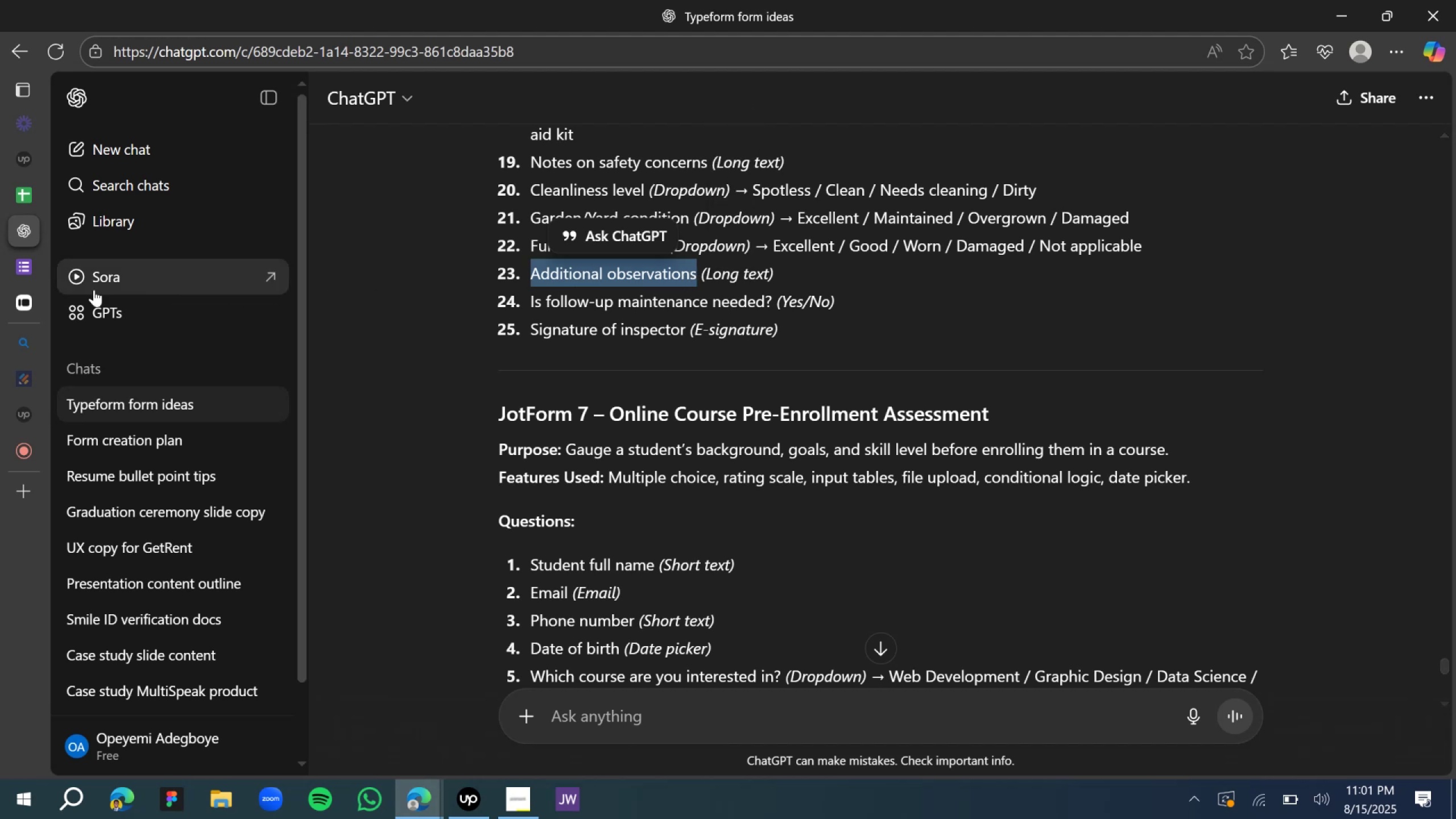 
key(Control+C)
 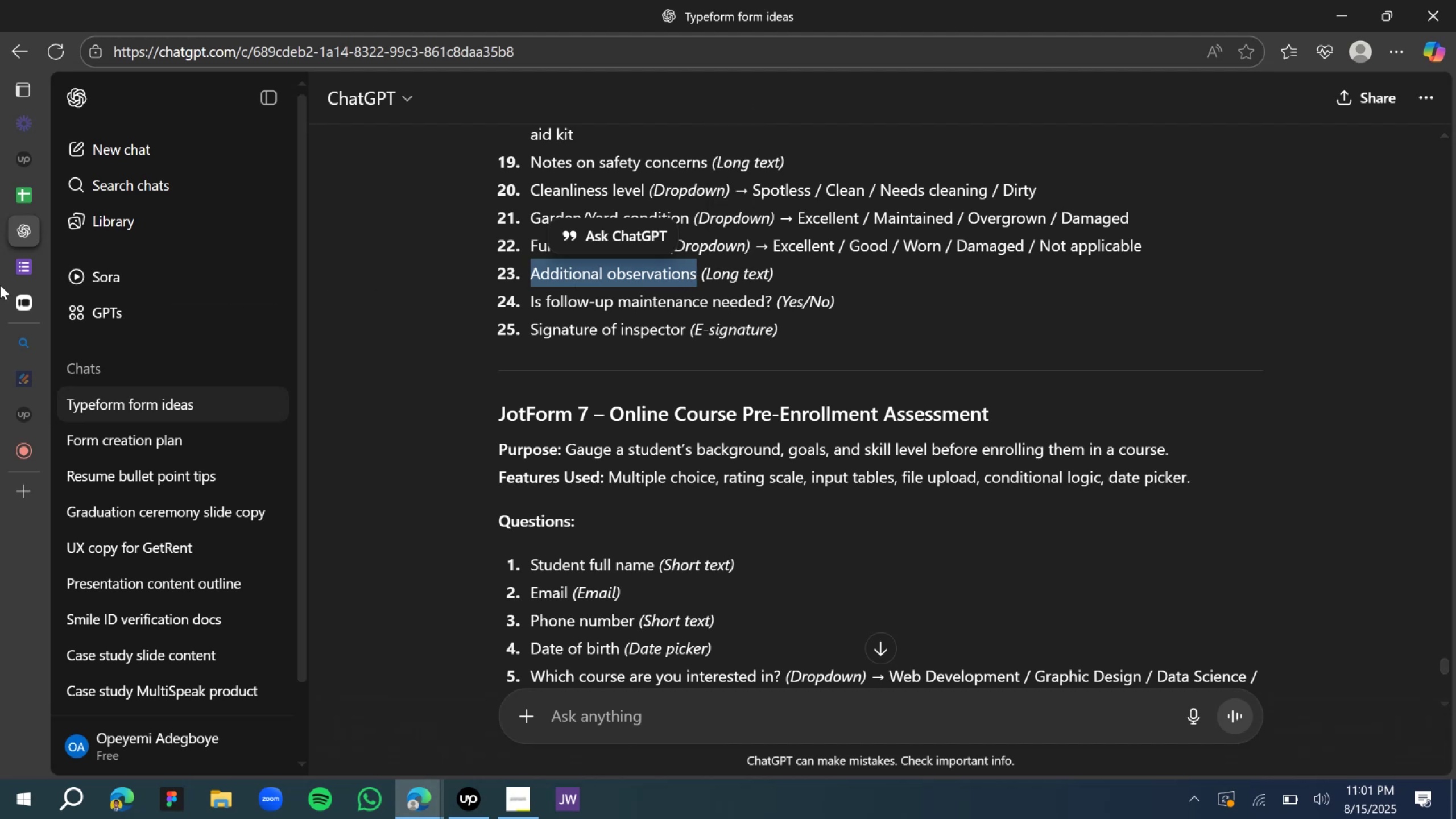 
key(Control+C)
 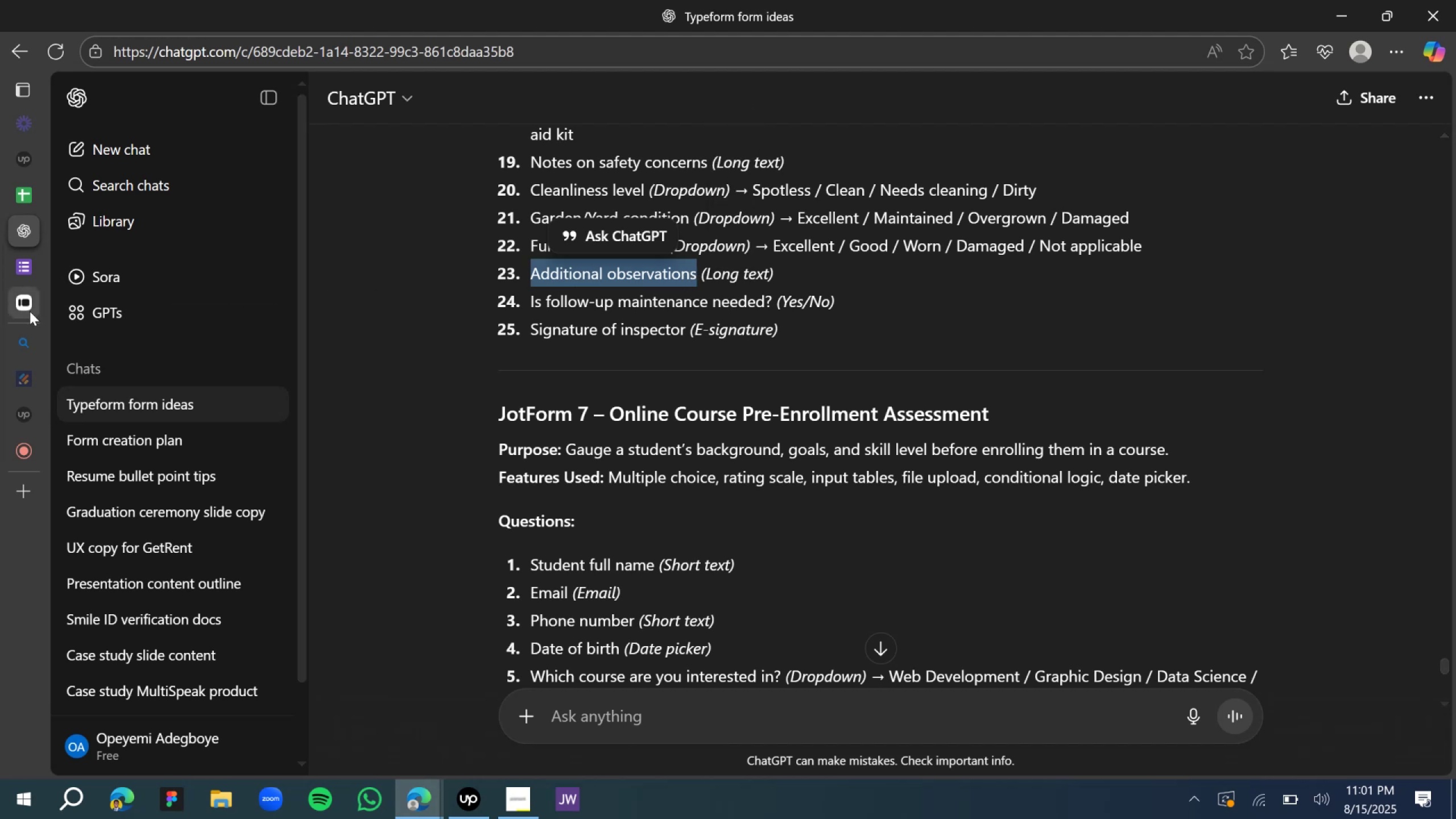 
left_click([30, 311])
 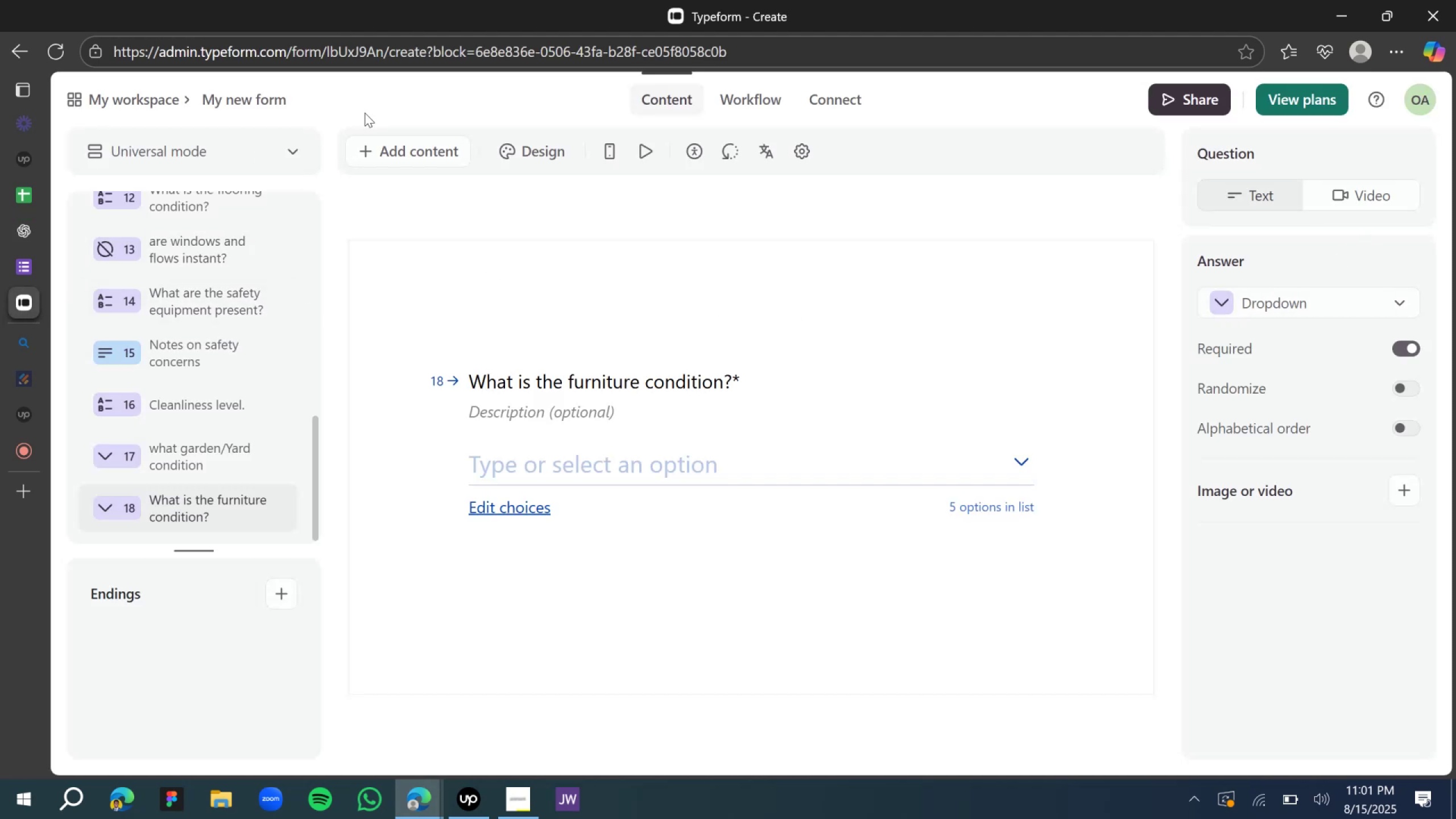 
left_click([380, 156])
 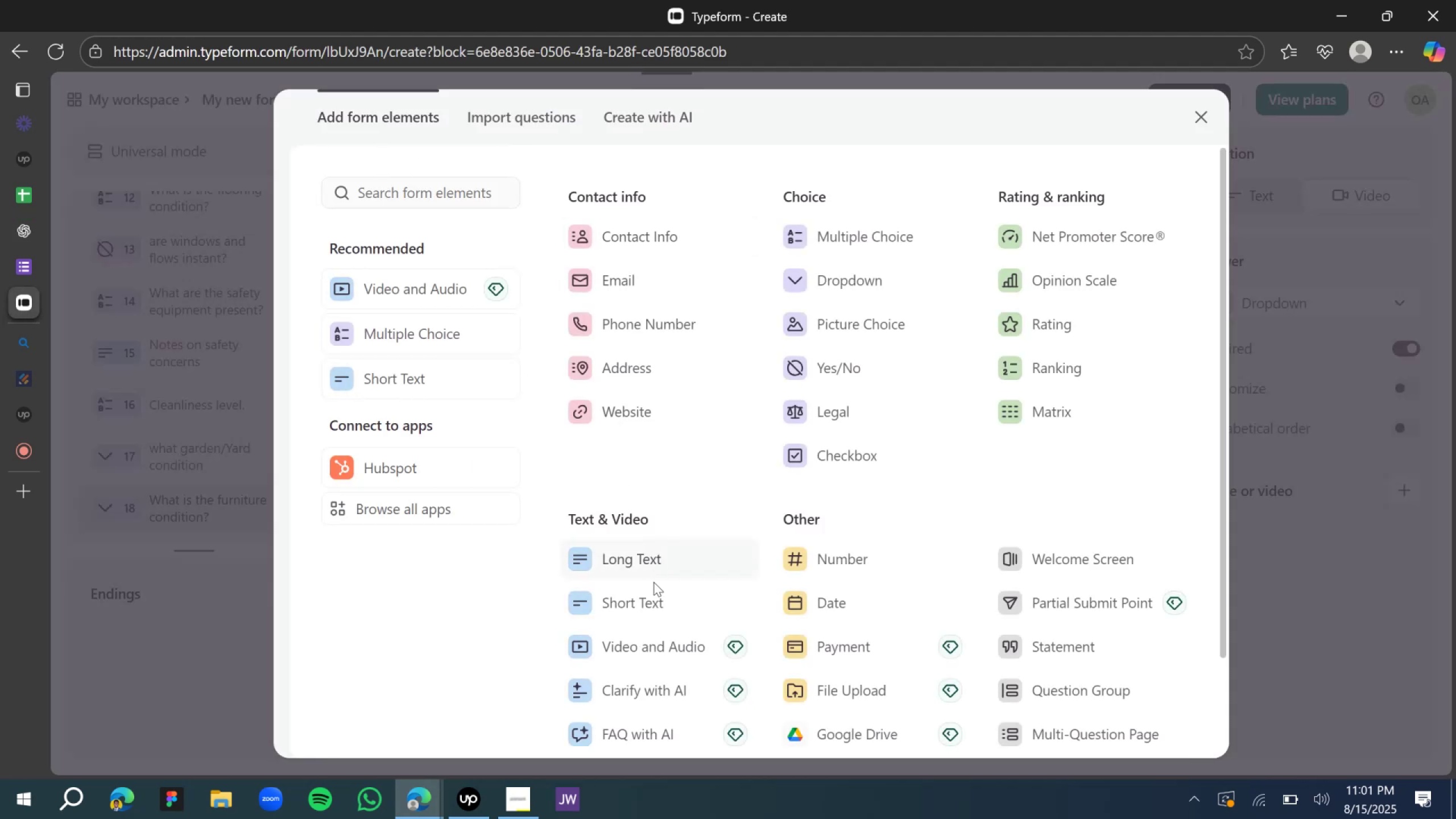 
left_click([650, 566])
 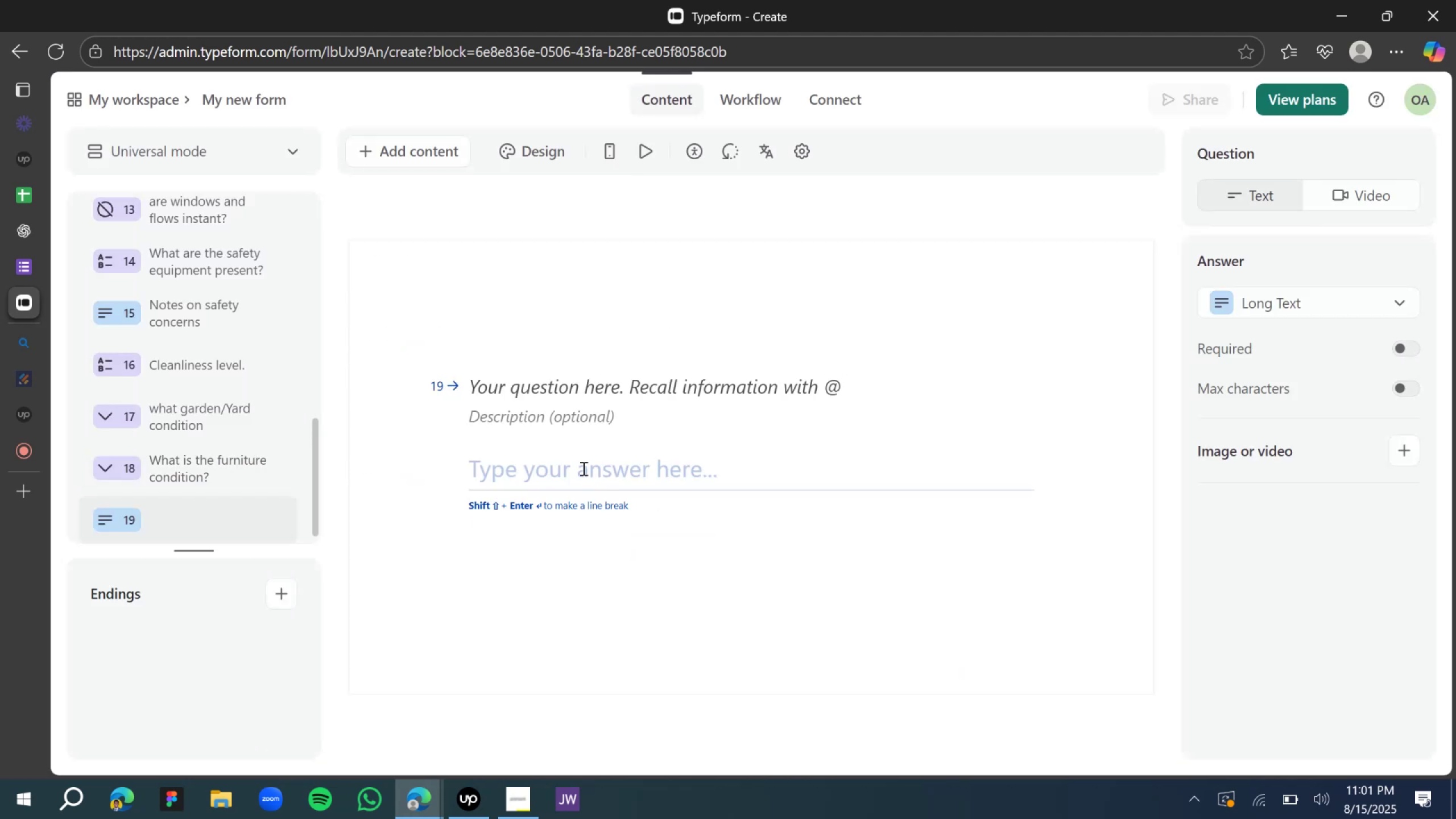 
left_click([552, 386])
 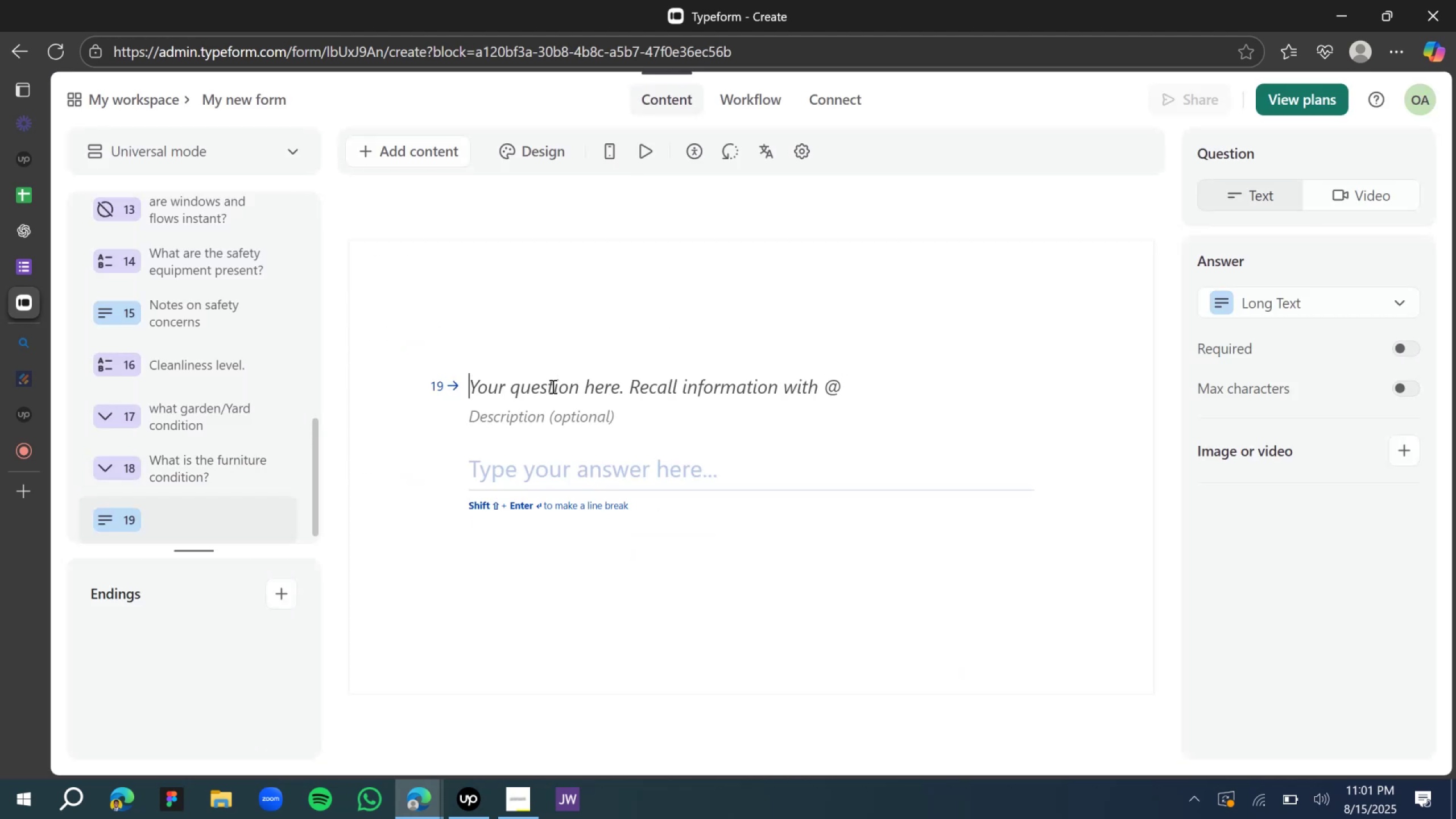 
key(Control+V)
 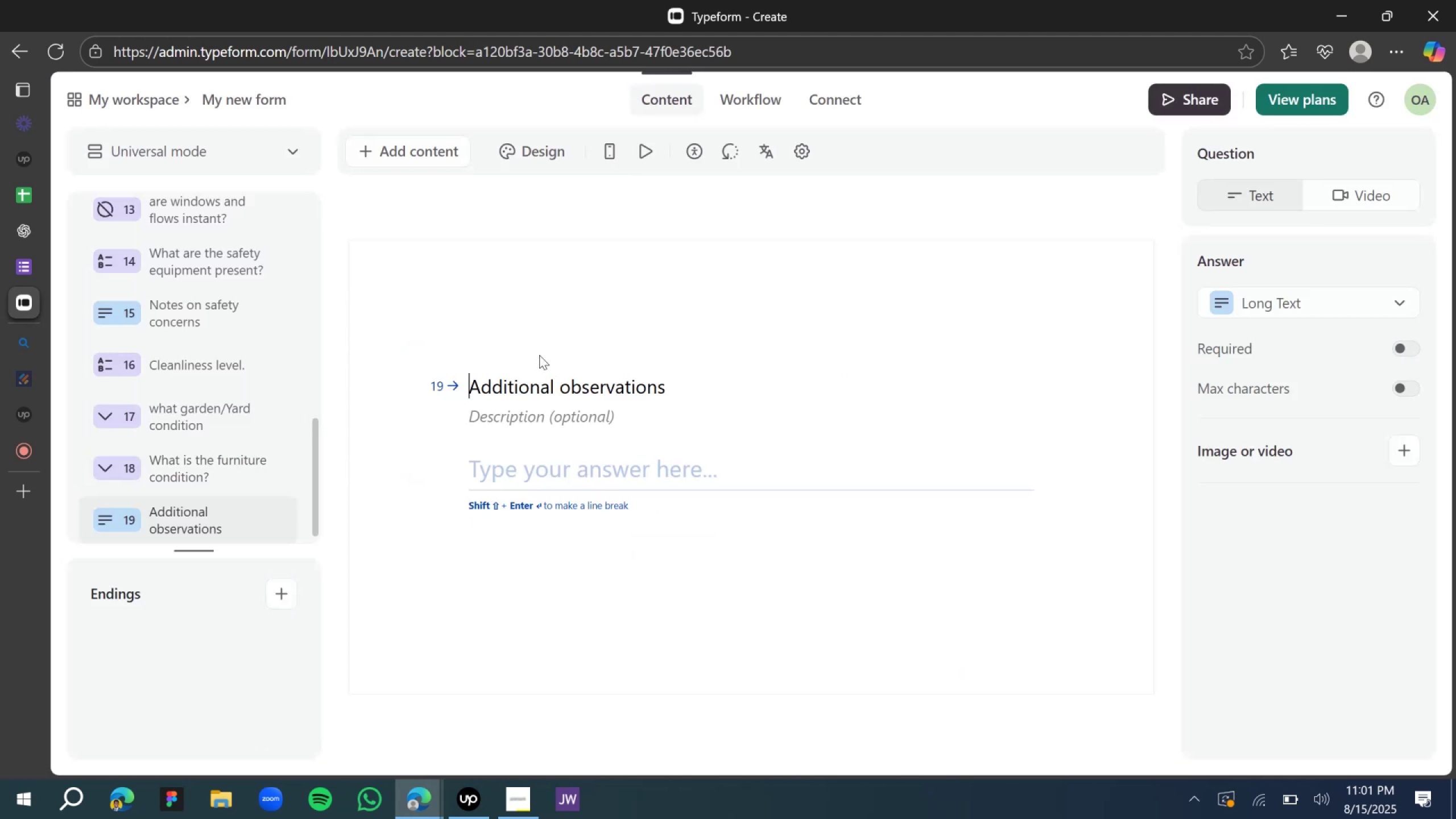 
type([Delete]Wj)
key(Backspace)
type(har )
key(Backspace)
key(Backspace)
type(t a)
 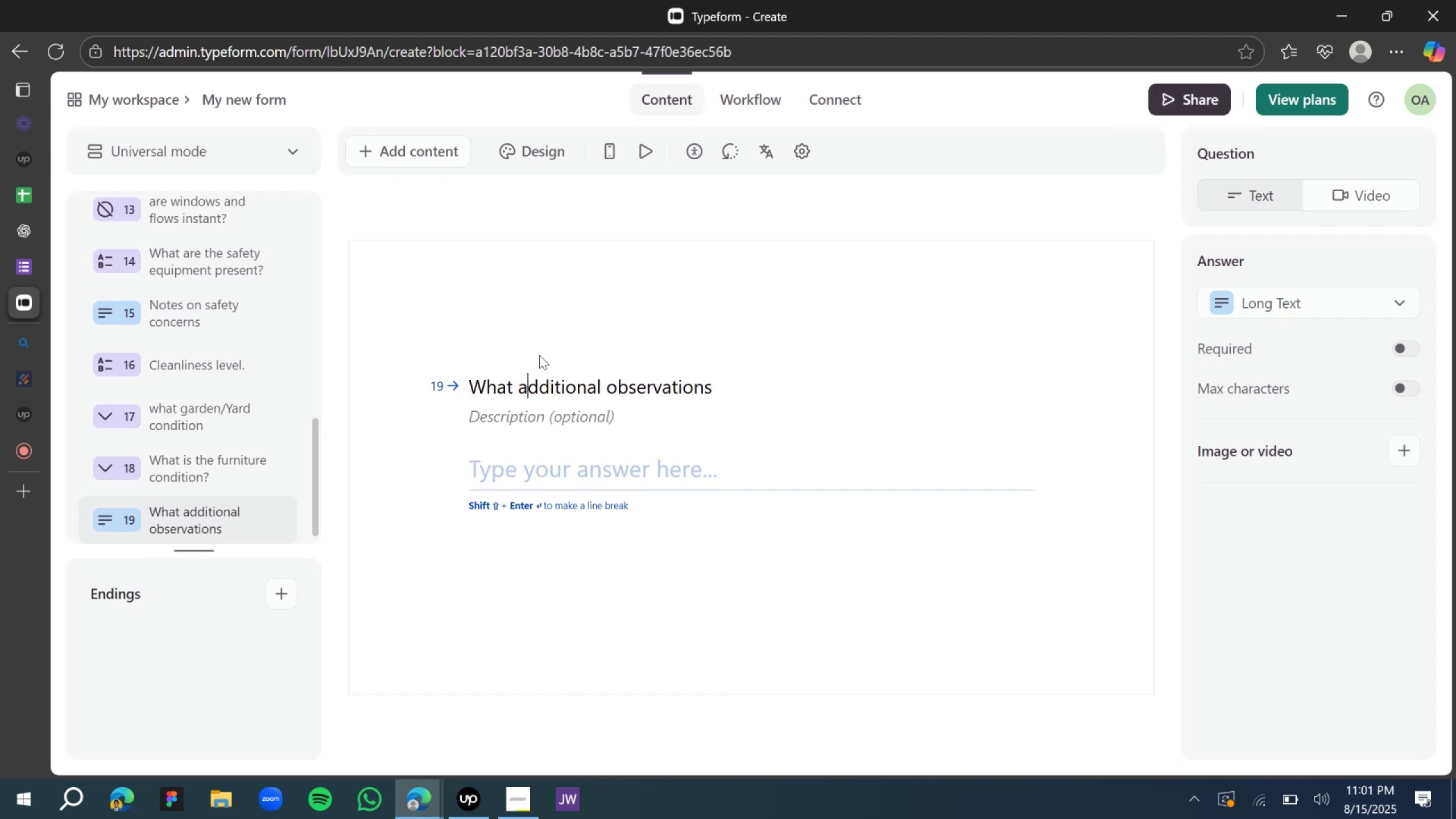 
key(ArrowLeft)
 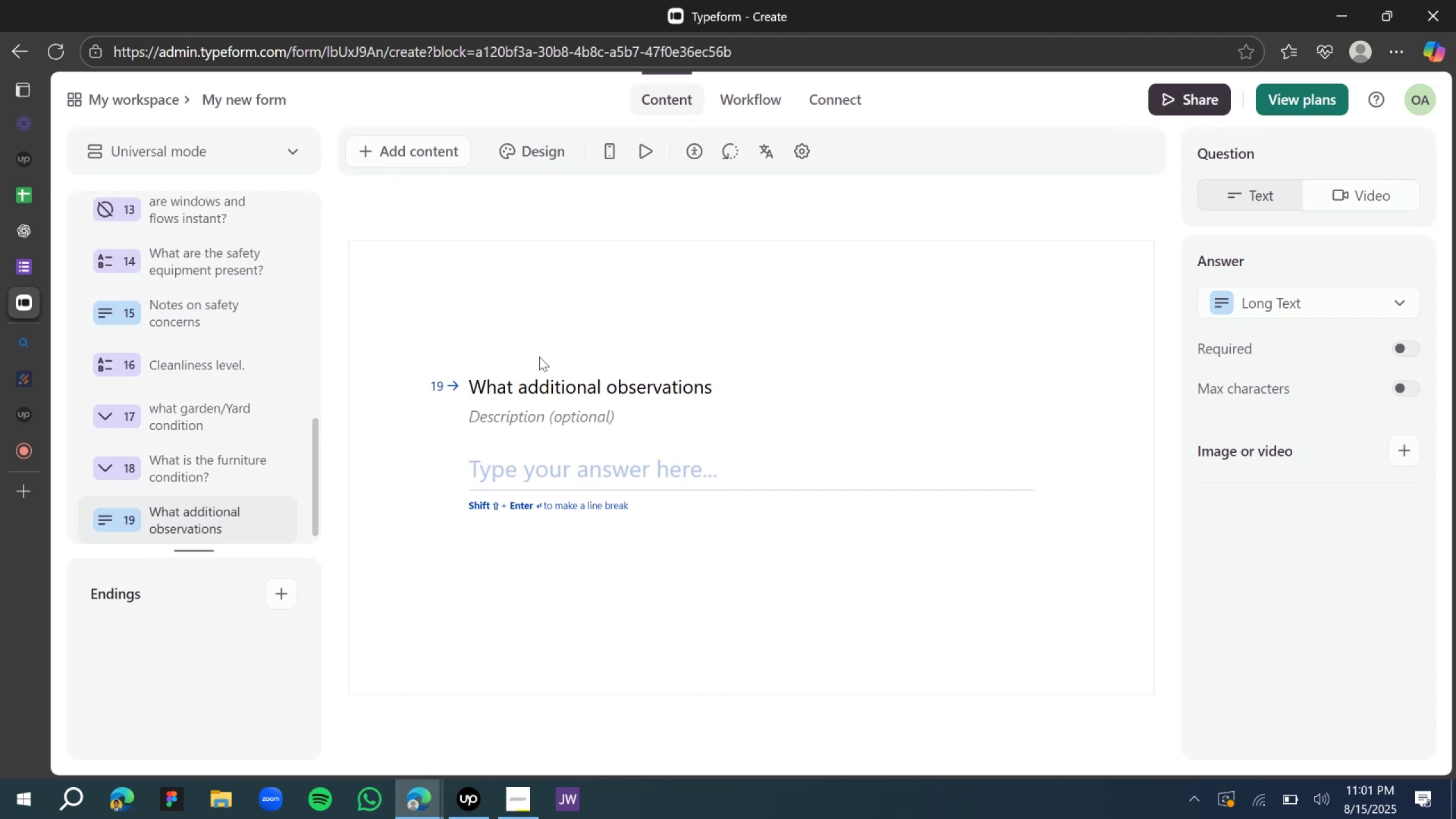 
type(are your )
 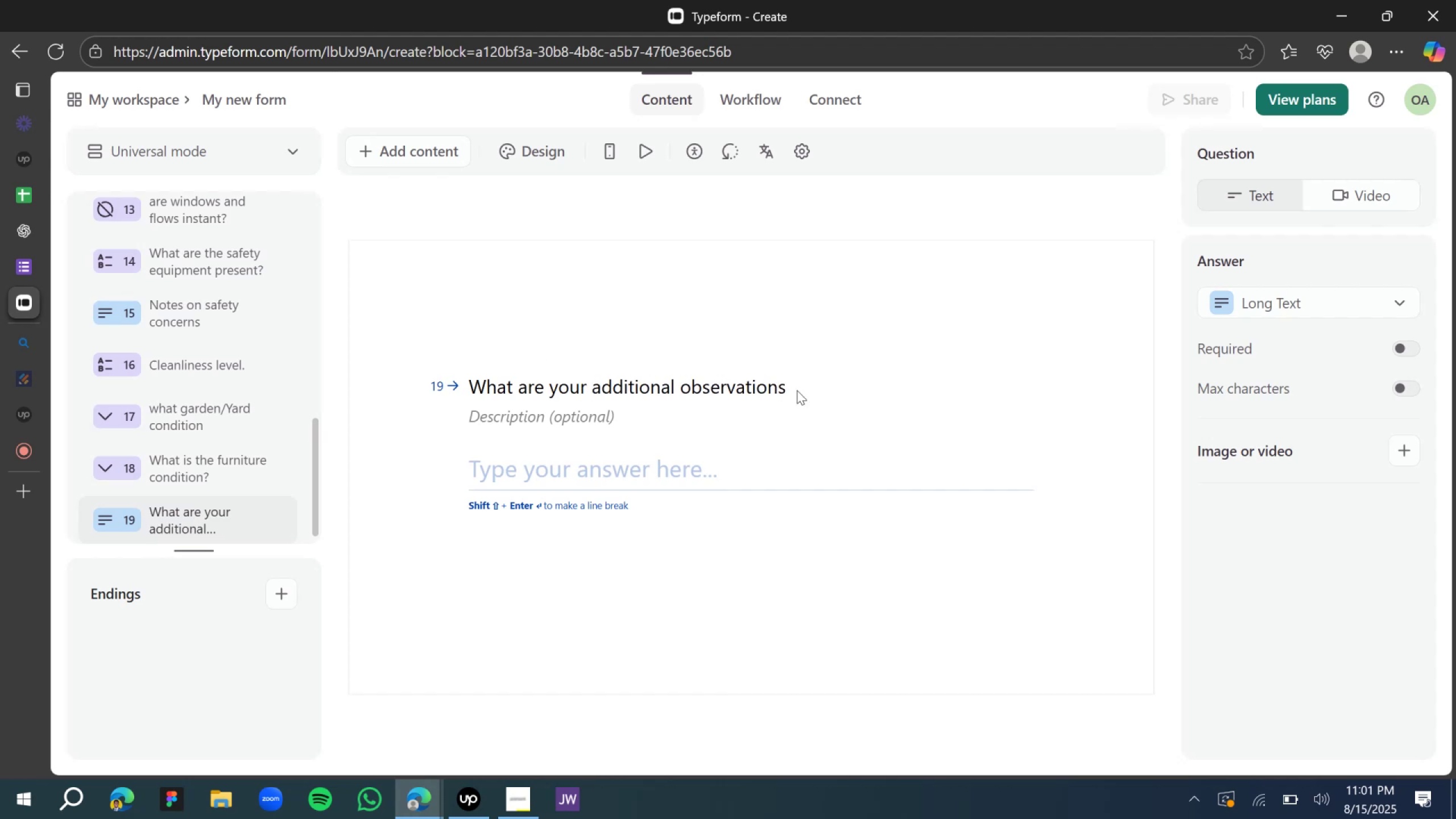 
left_click([763, 386])
 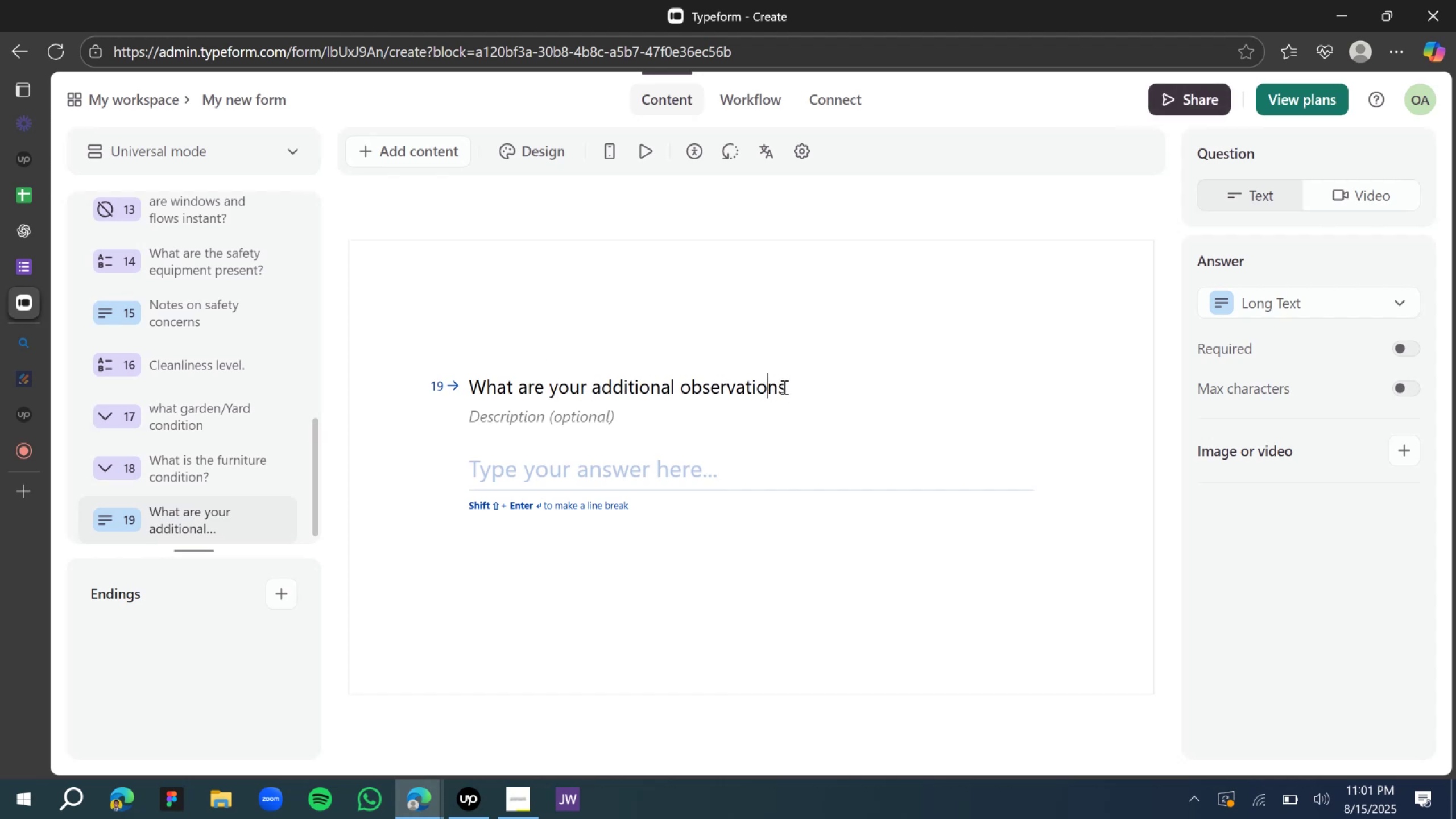 
left_click([783, 387])
 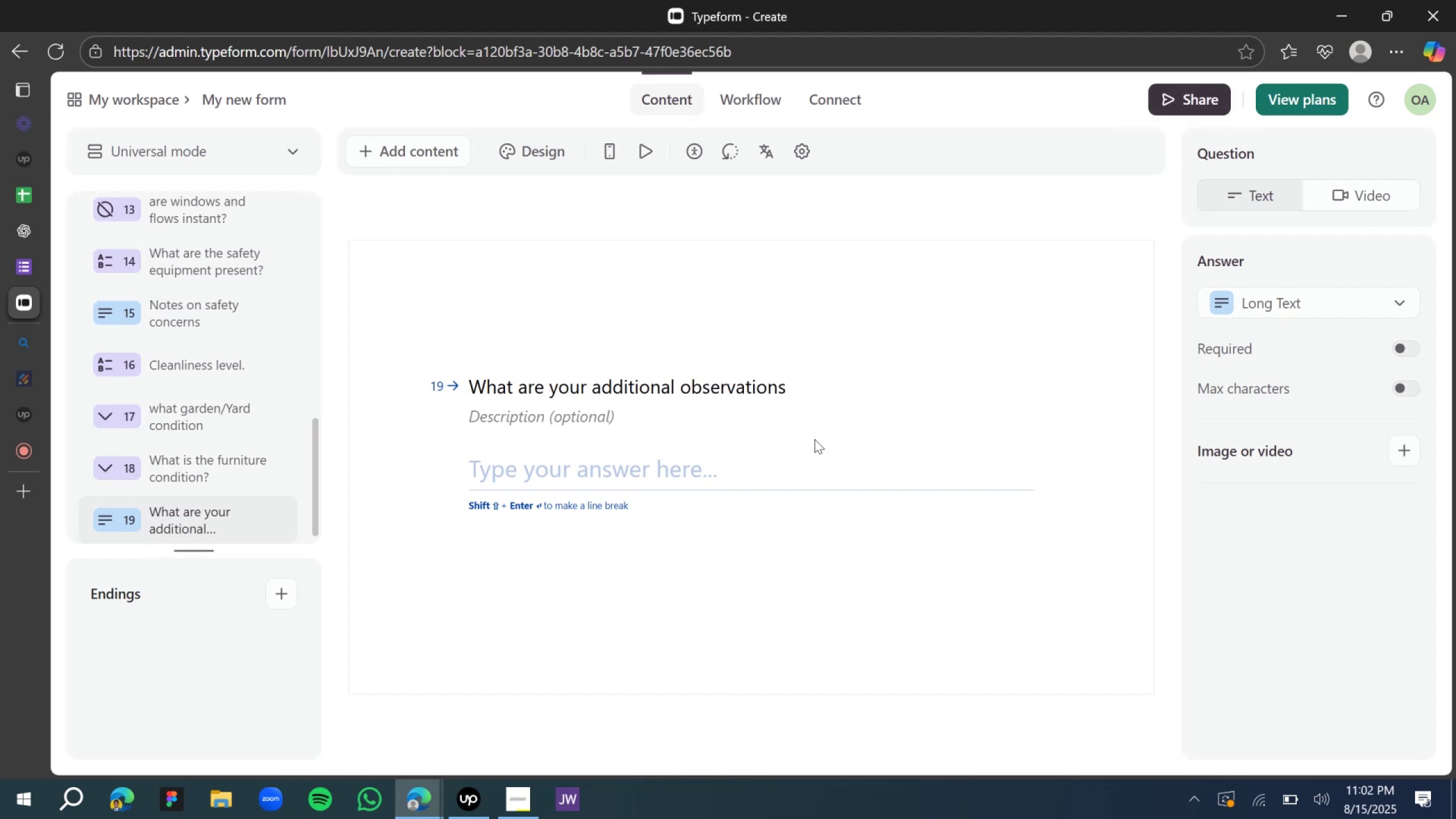 
key(Shift+Slash)
 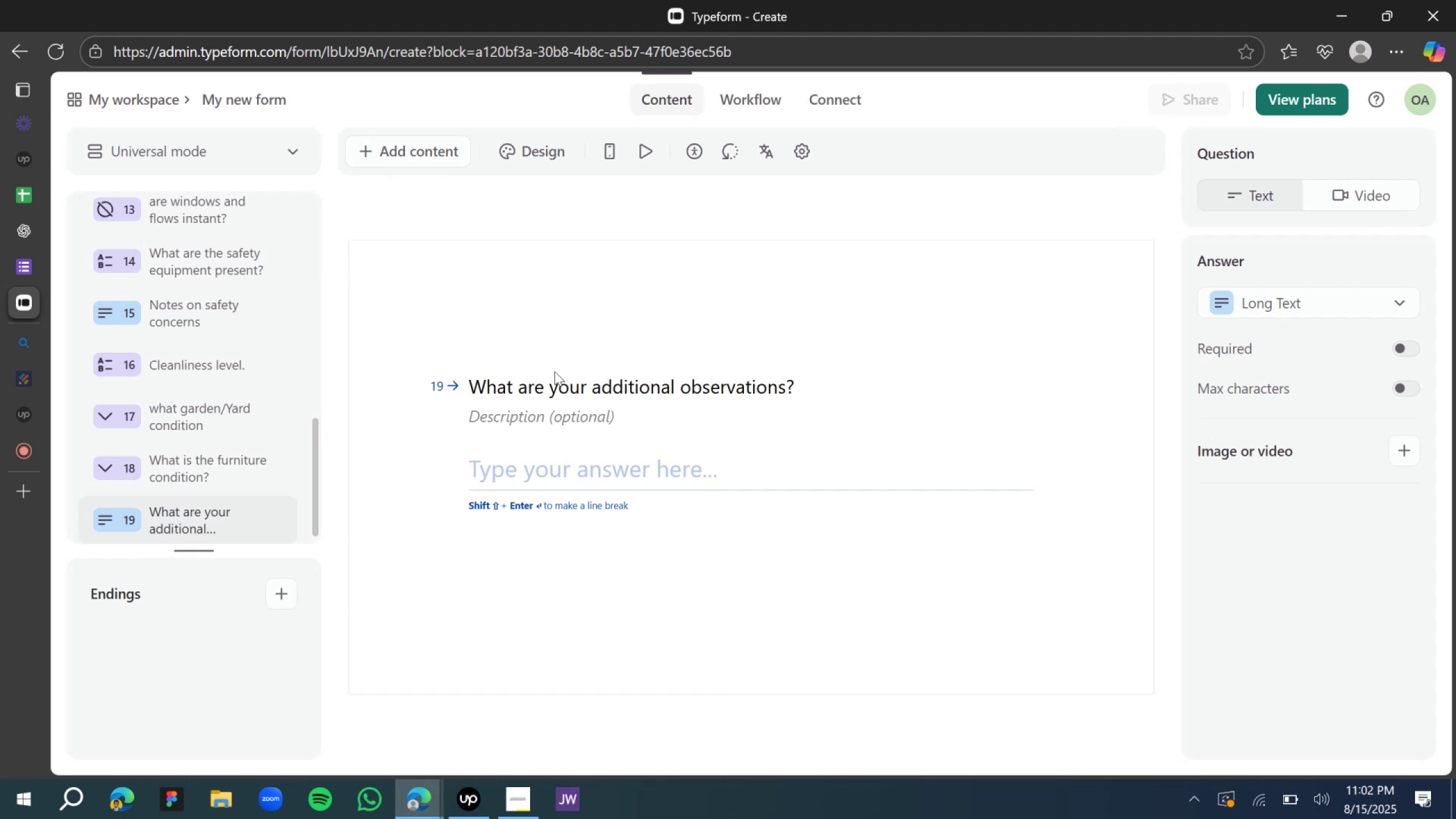 
scroll: coordinate [585, 420], scroll_direction: down, amount: 4.0
 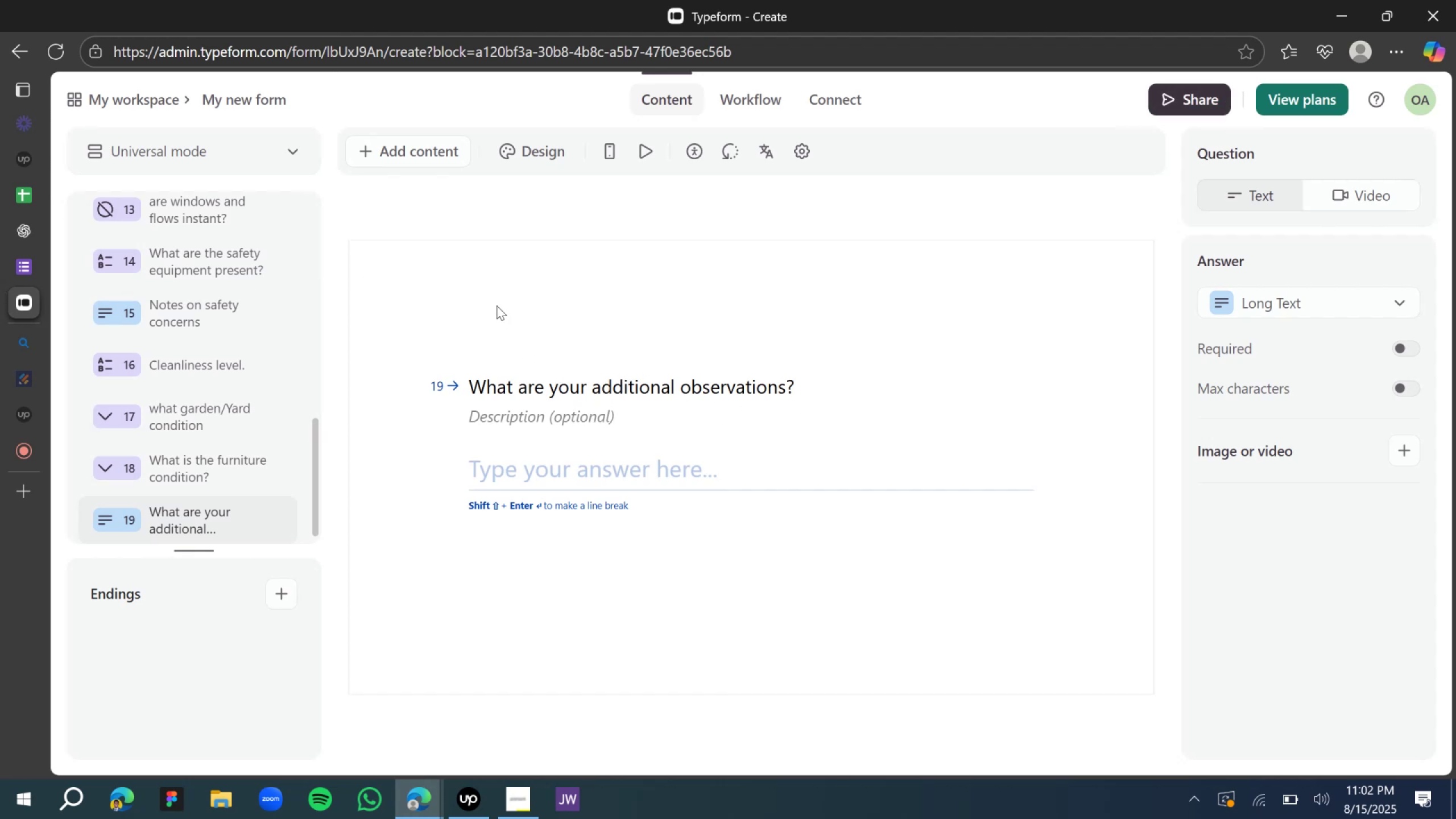 
left_click([495, 307])
 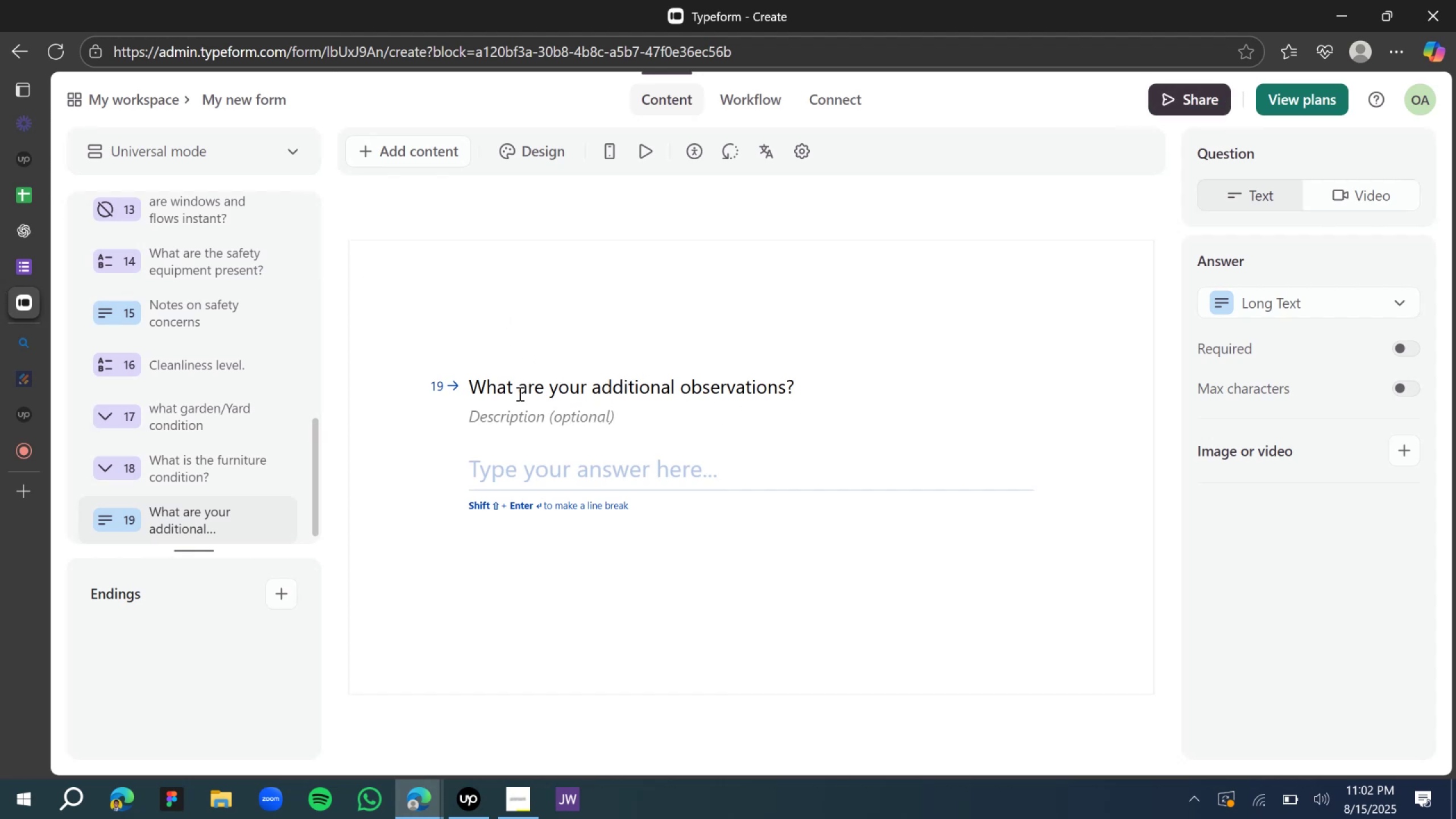 
scroll: coordinate [222, 500], scroll_direction: down, amount: 8.0
 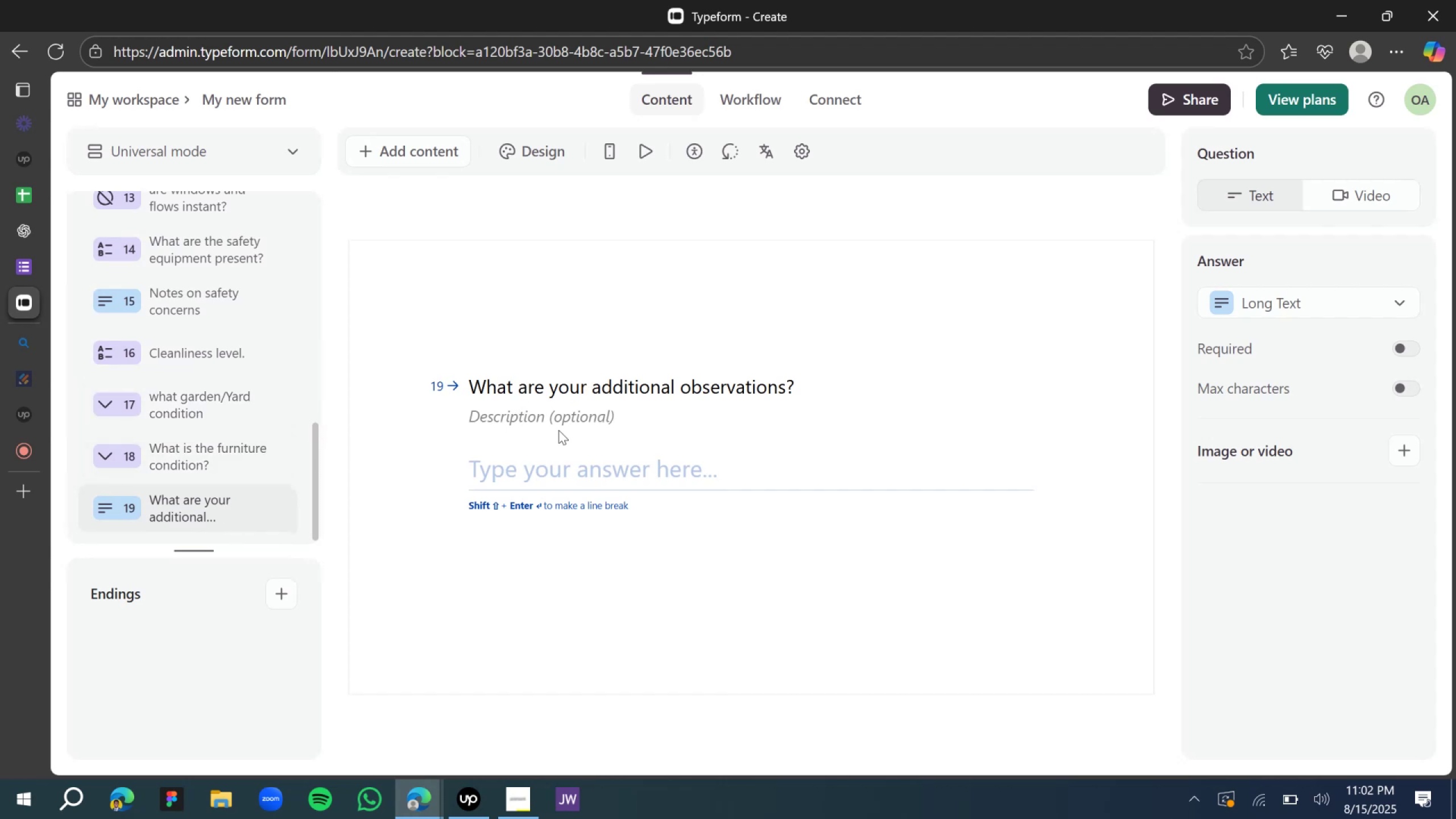 
wait(5.37)
 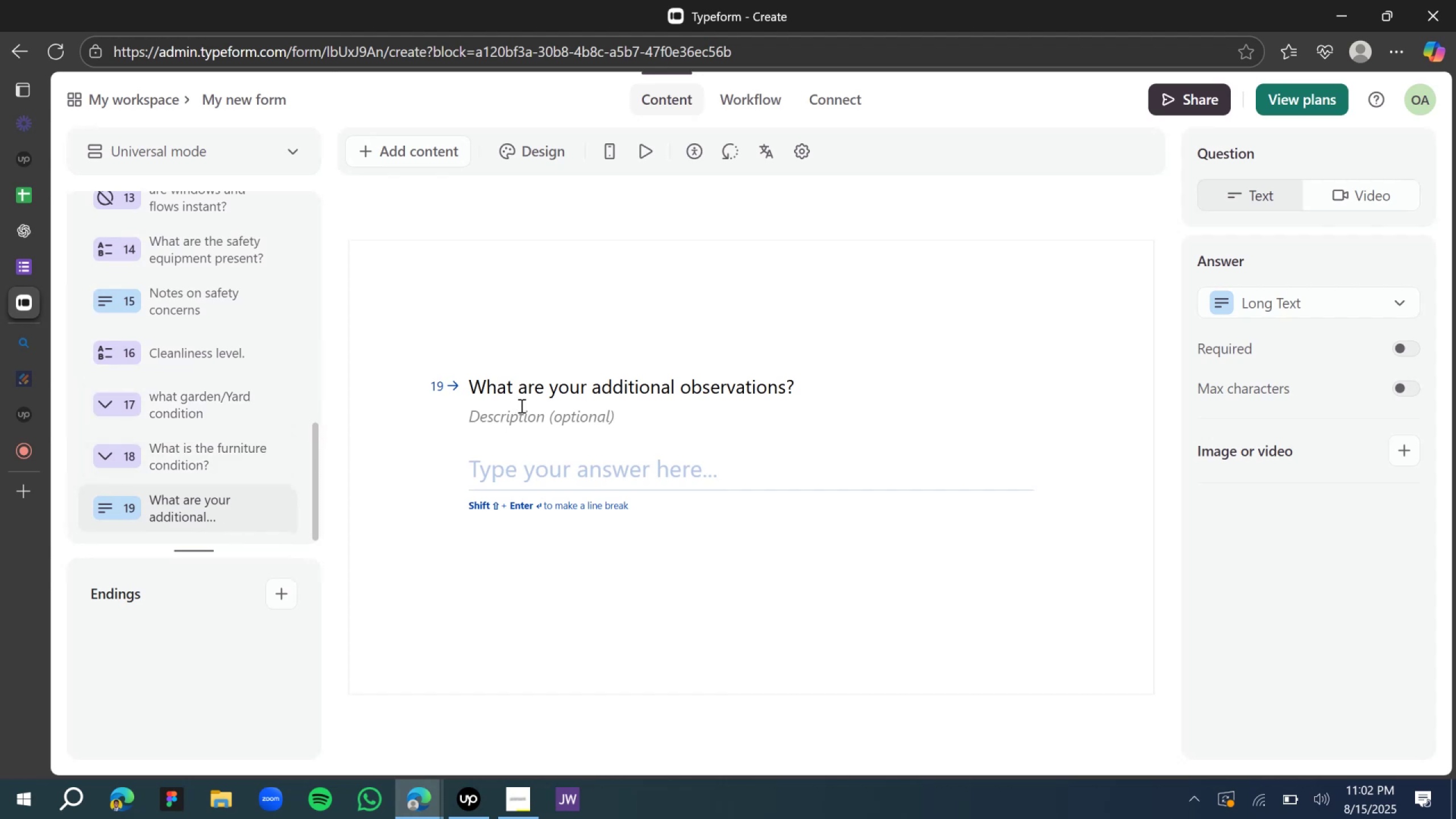 
left_click([505, 310])
 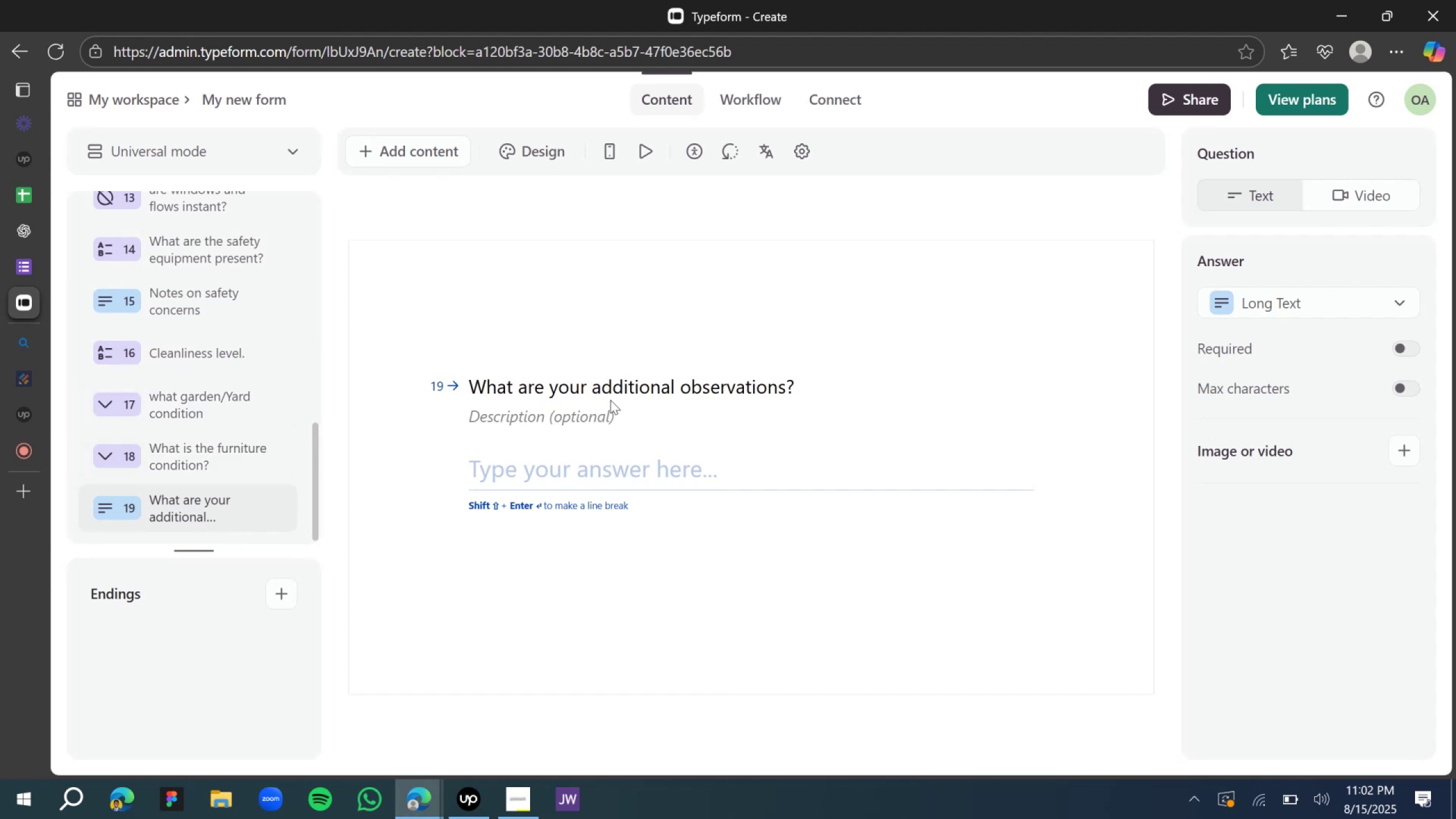 
scroll: coordinate [258, 478], scroll_direction: down, amount: 4.0
 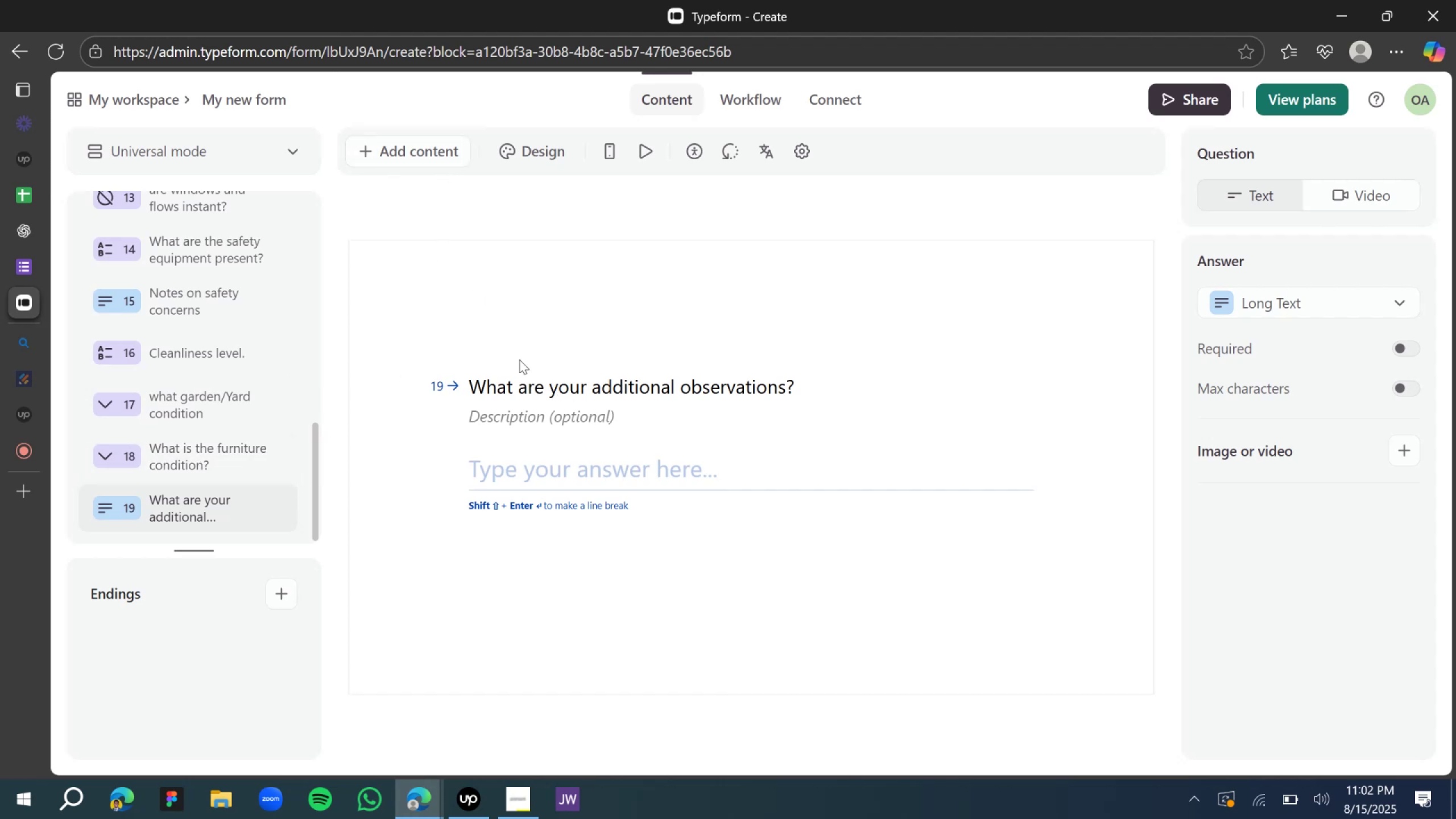 
left_click([466, 305])
 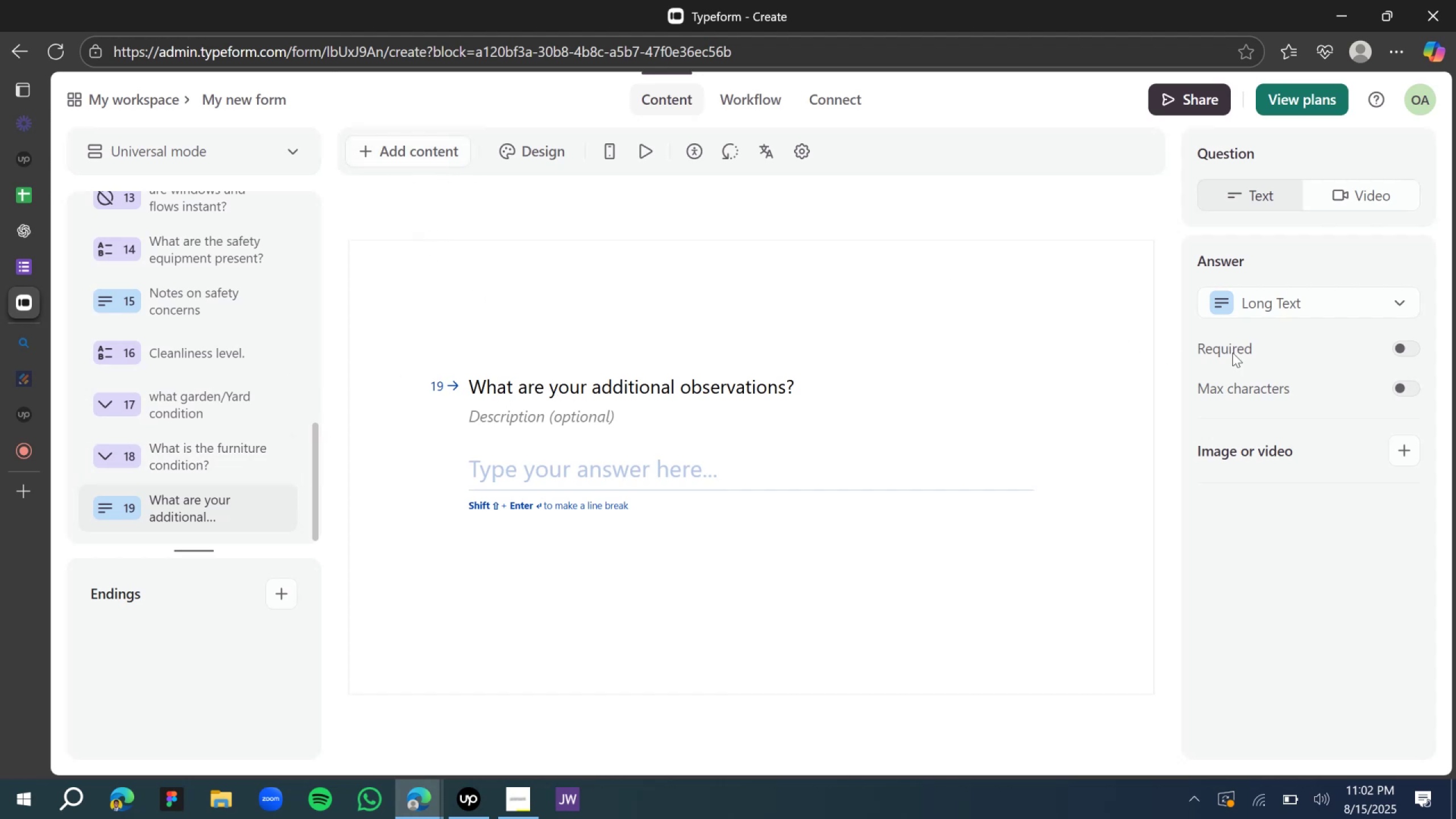 
left_click([1402, 353])
 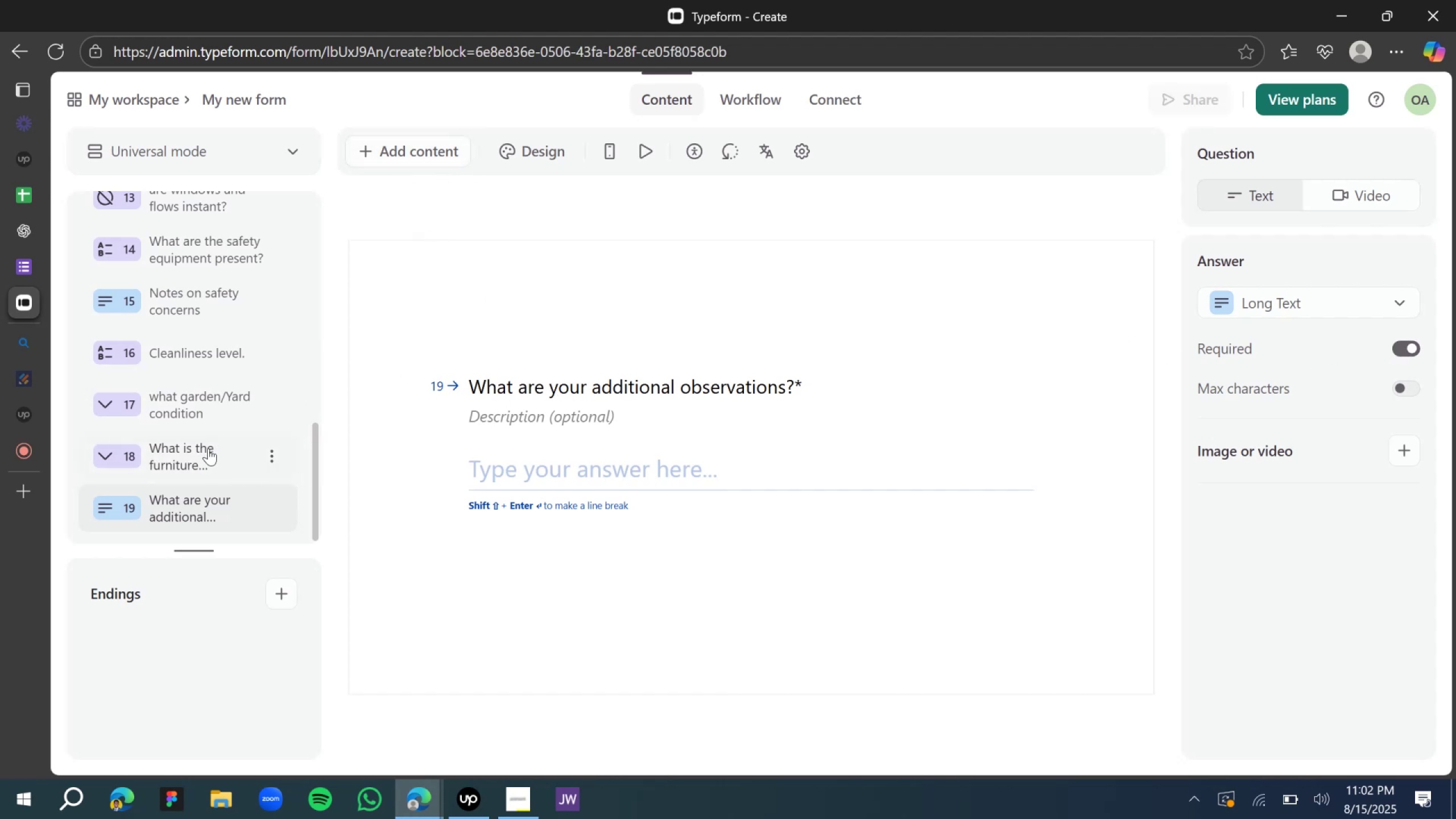 
left_click([207, 448])
 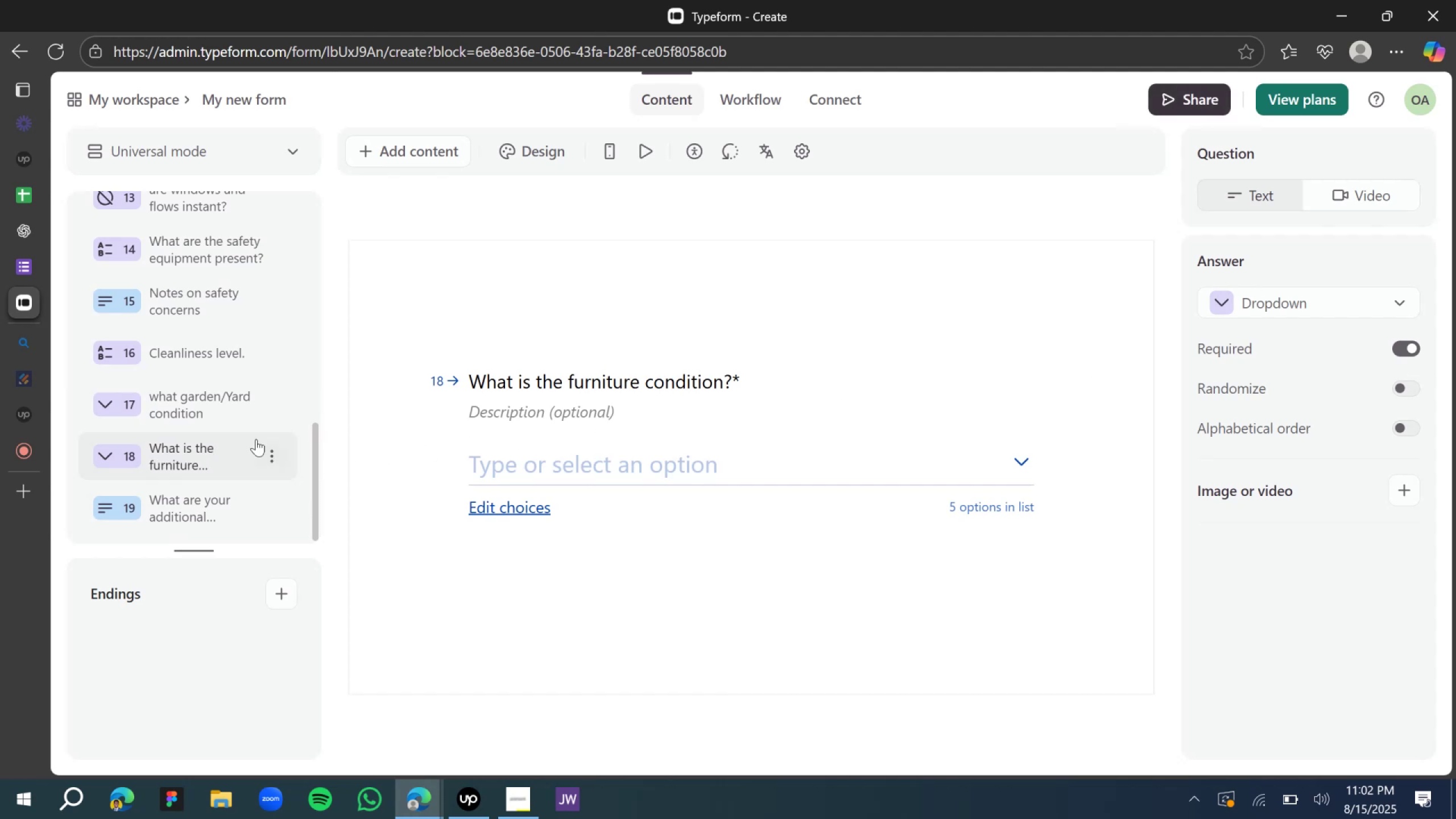 
left_click([175, 400])
 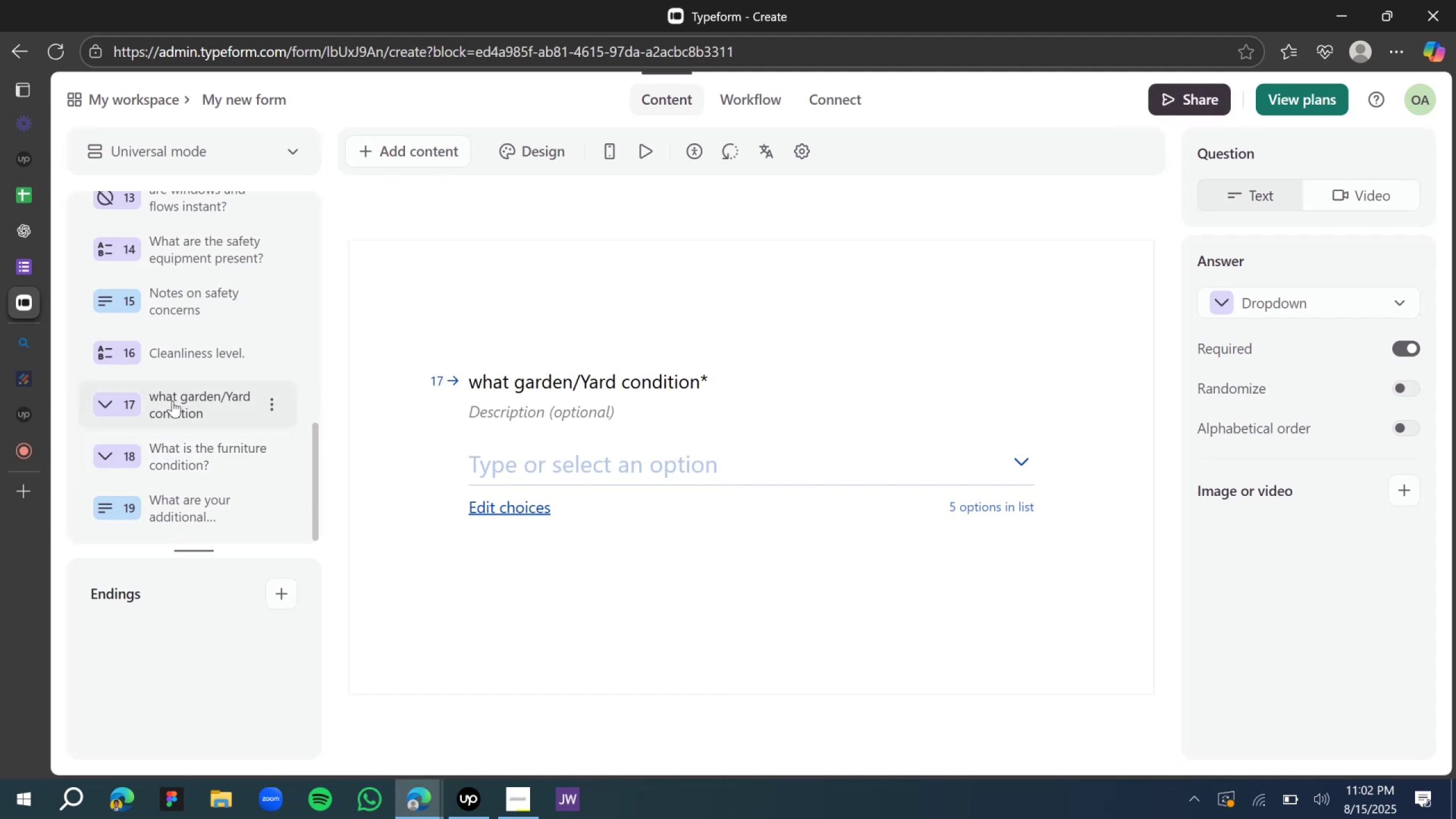 
scroll: coordinate [162, 413], scroll_direction: down, amount: 5.0
 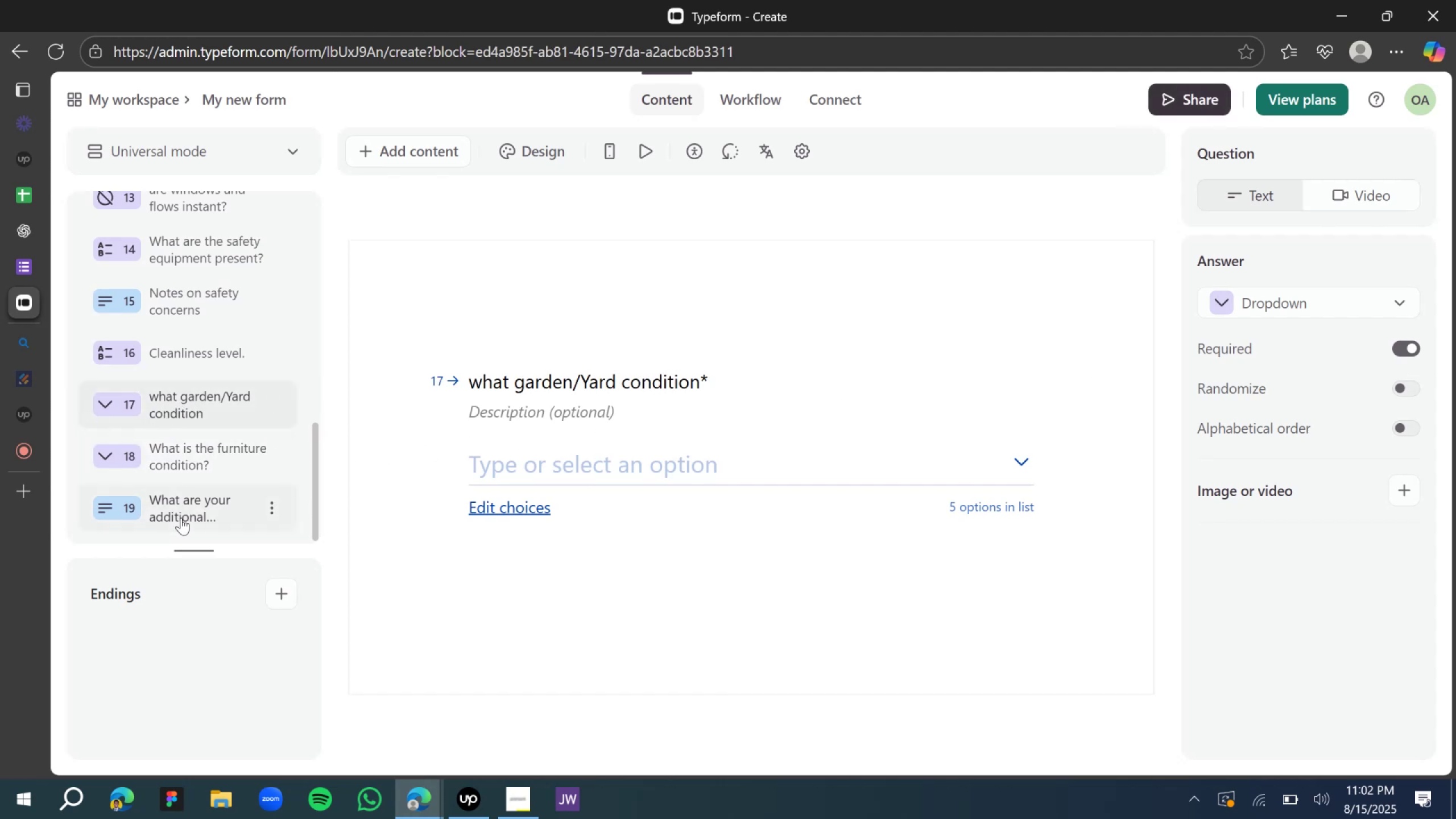 
left_click([181, 518])
 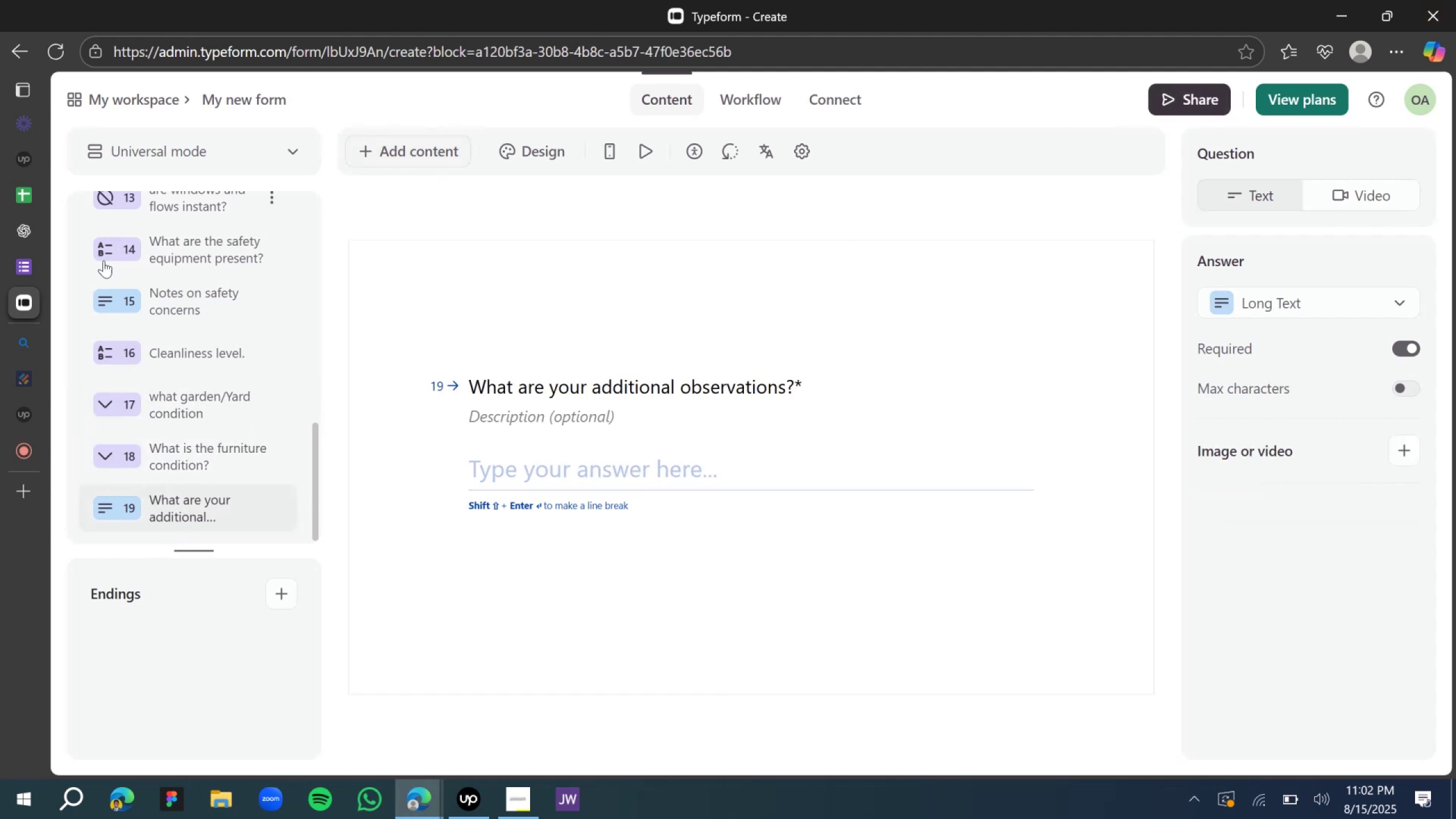 
left_click([20, 230])
 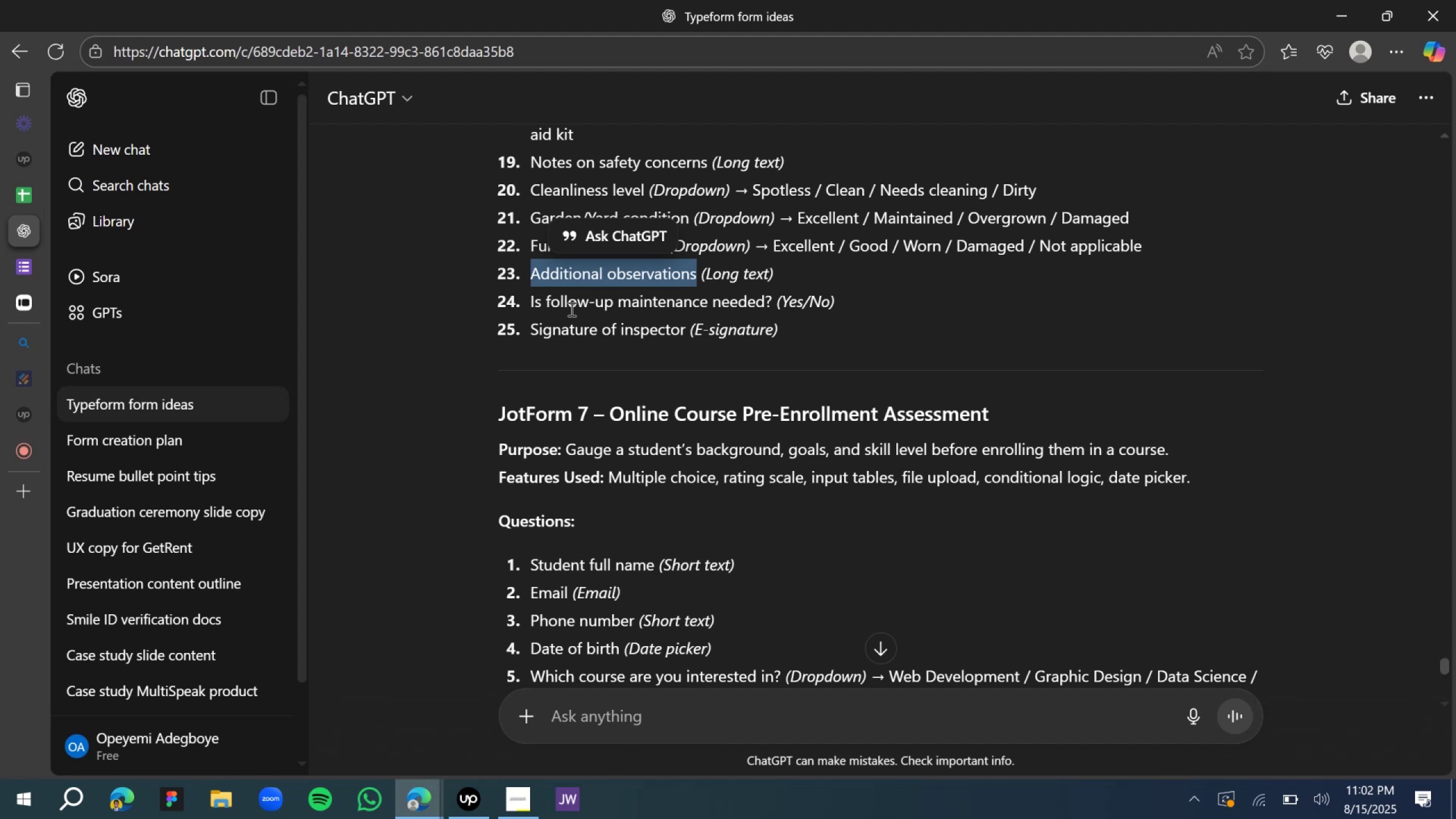 
left_click([568, 310])
 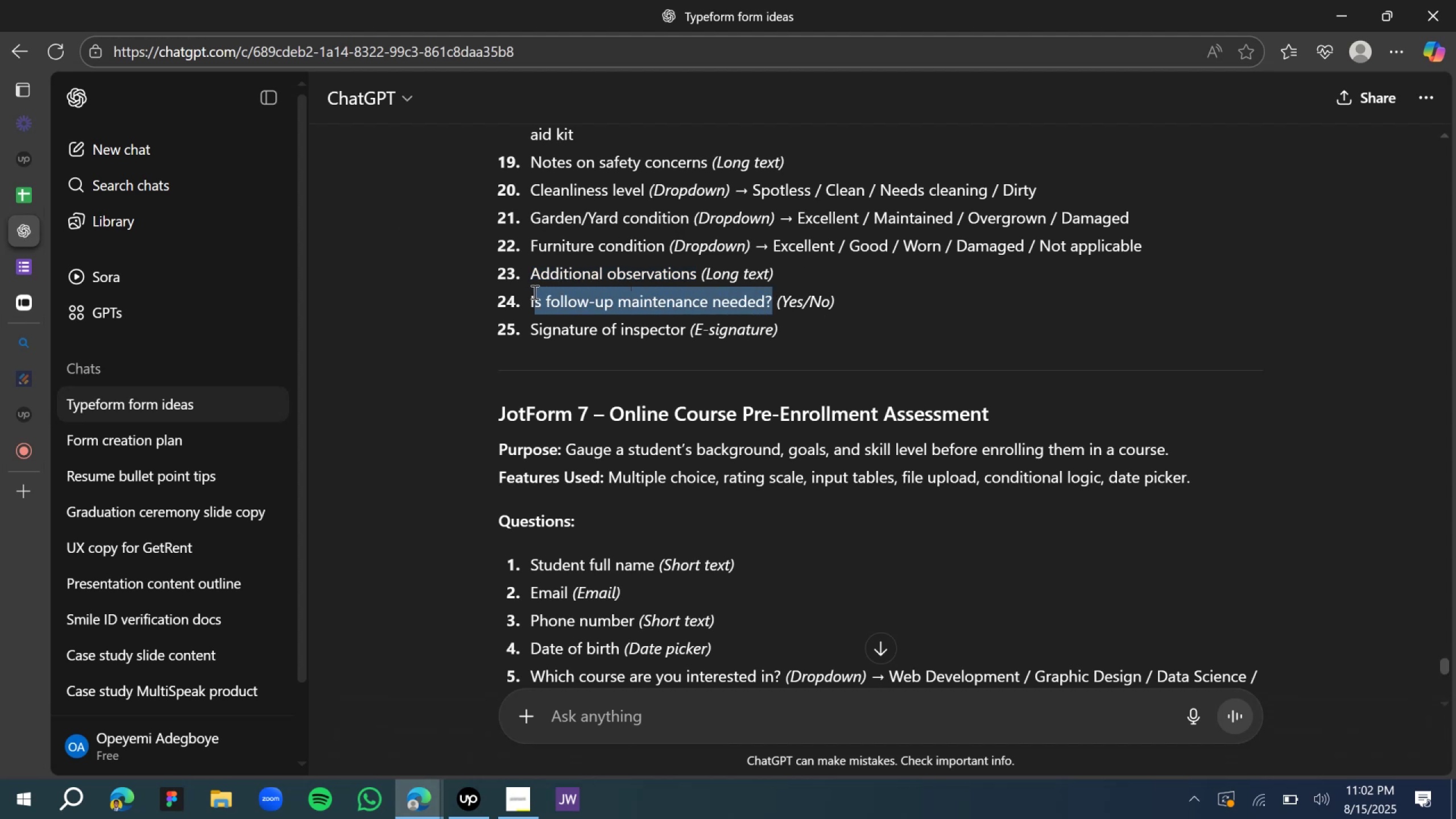 
wait(6.98)
 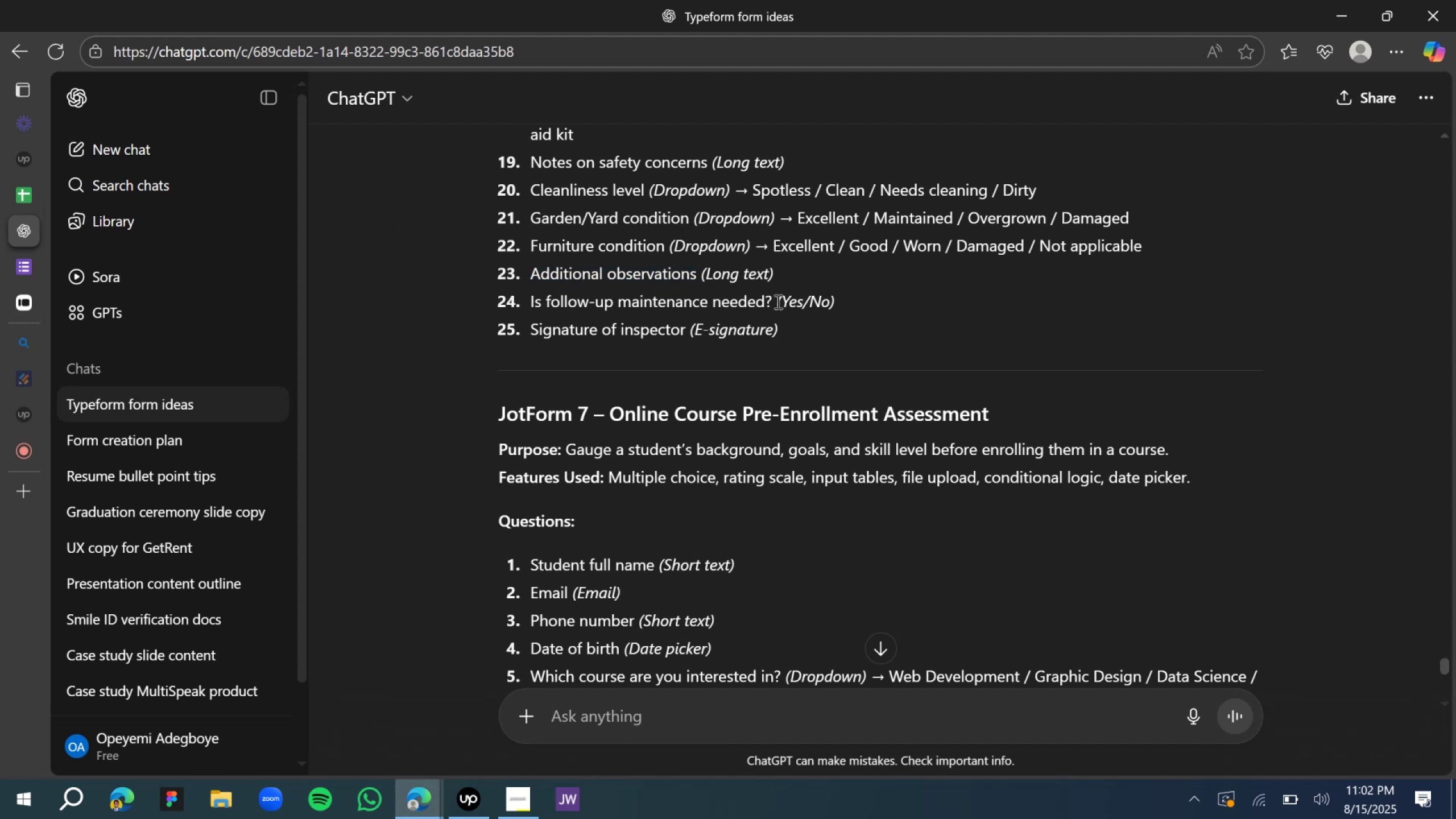 
key(Control+C)
 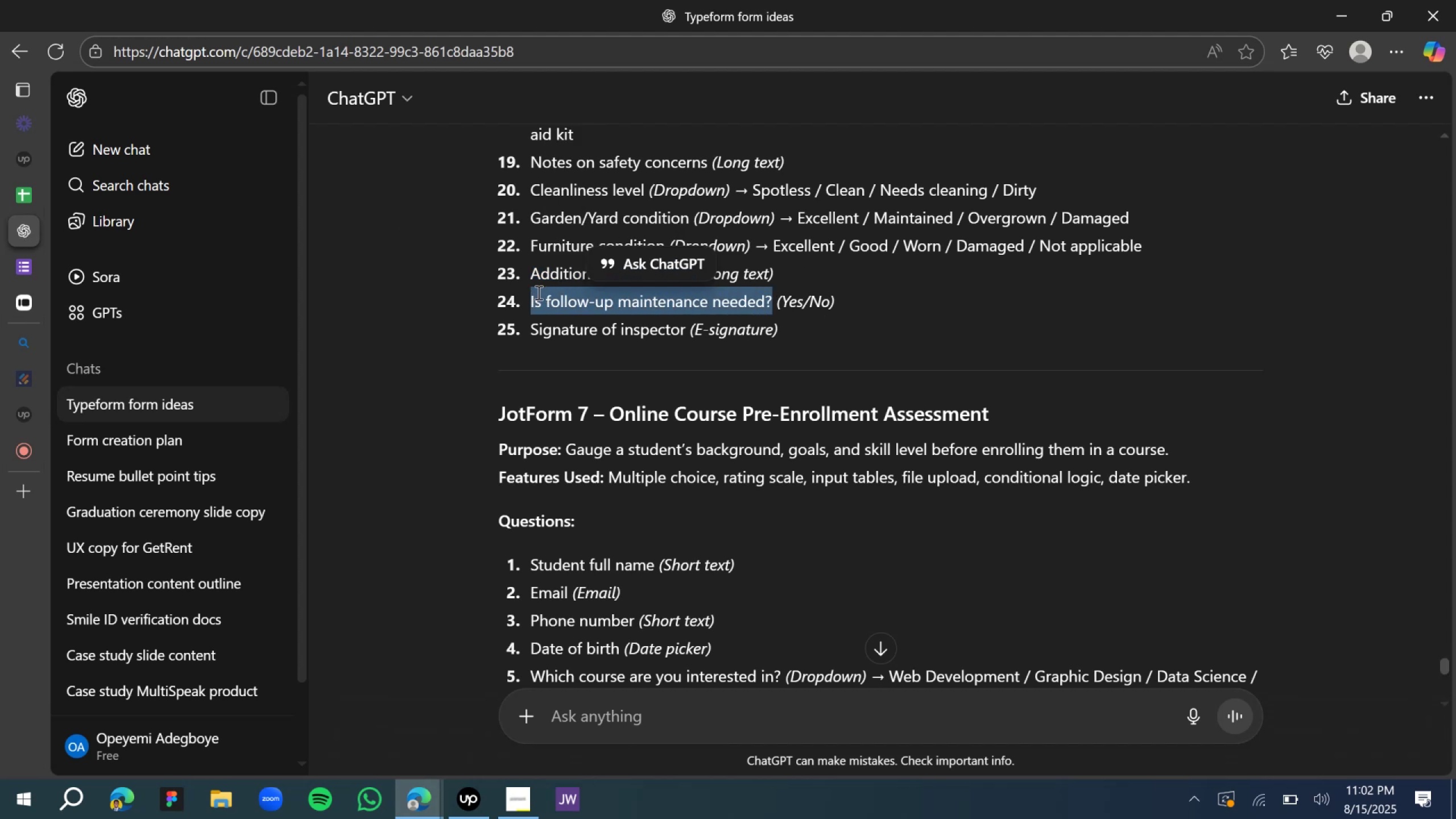 
key(Control+C)
 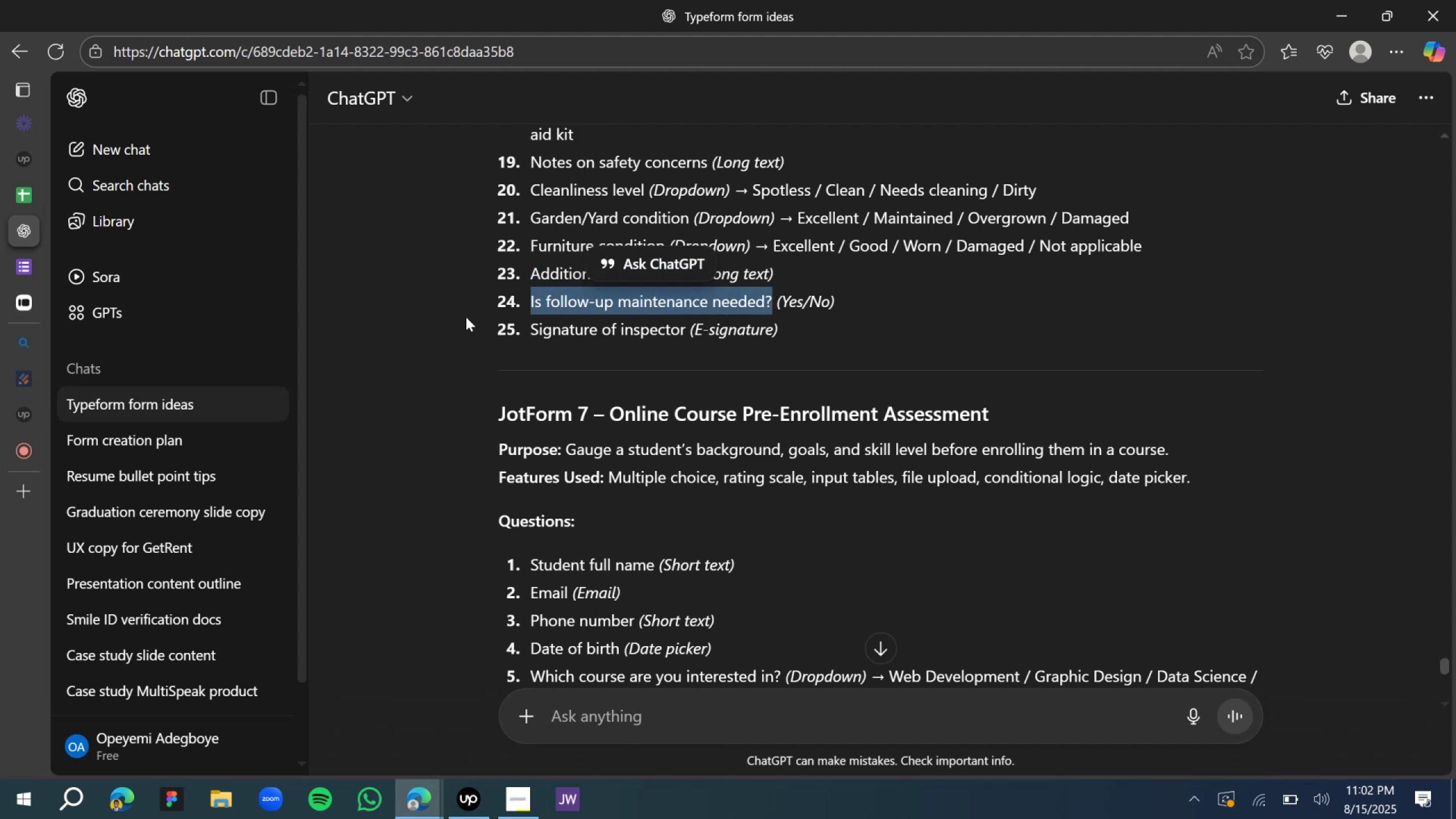 
key(Control+C)
 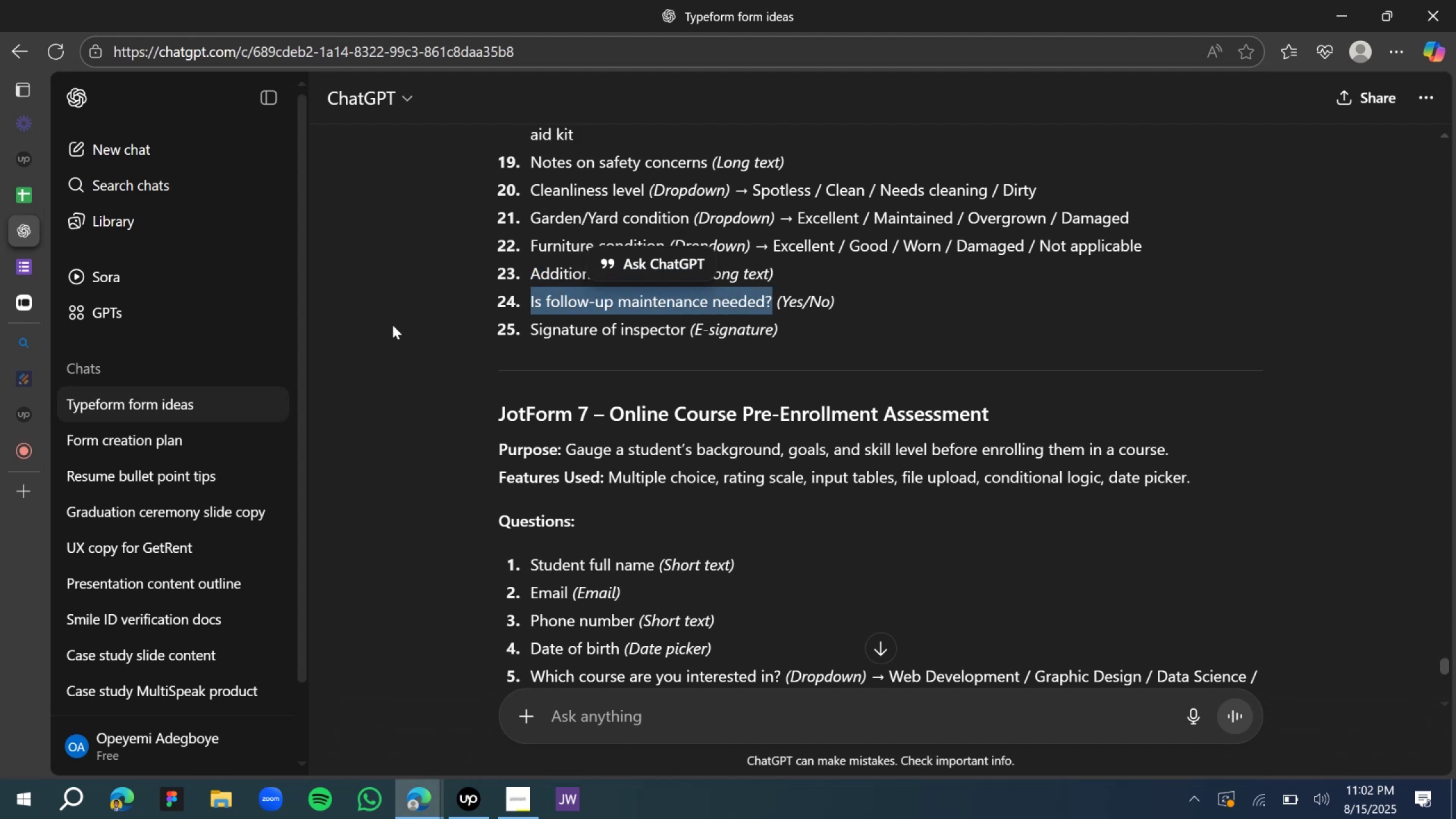 
key(Control+C)
 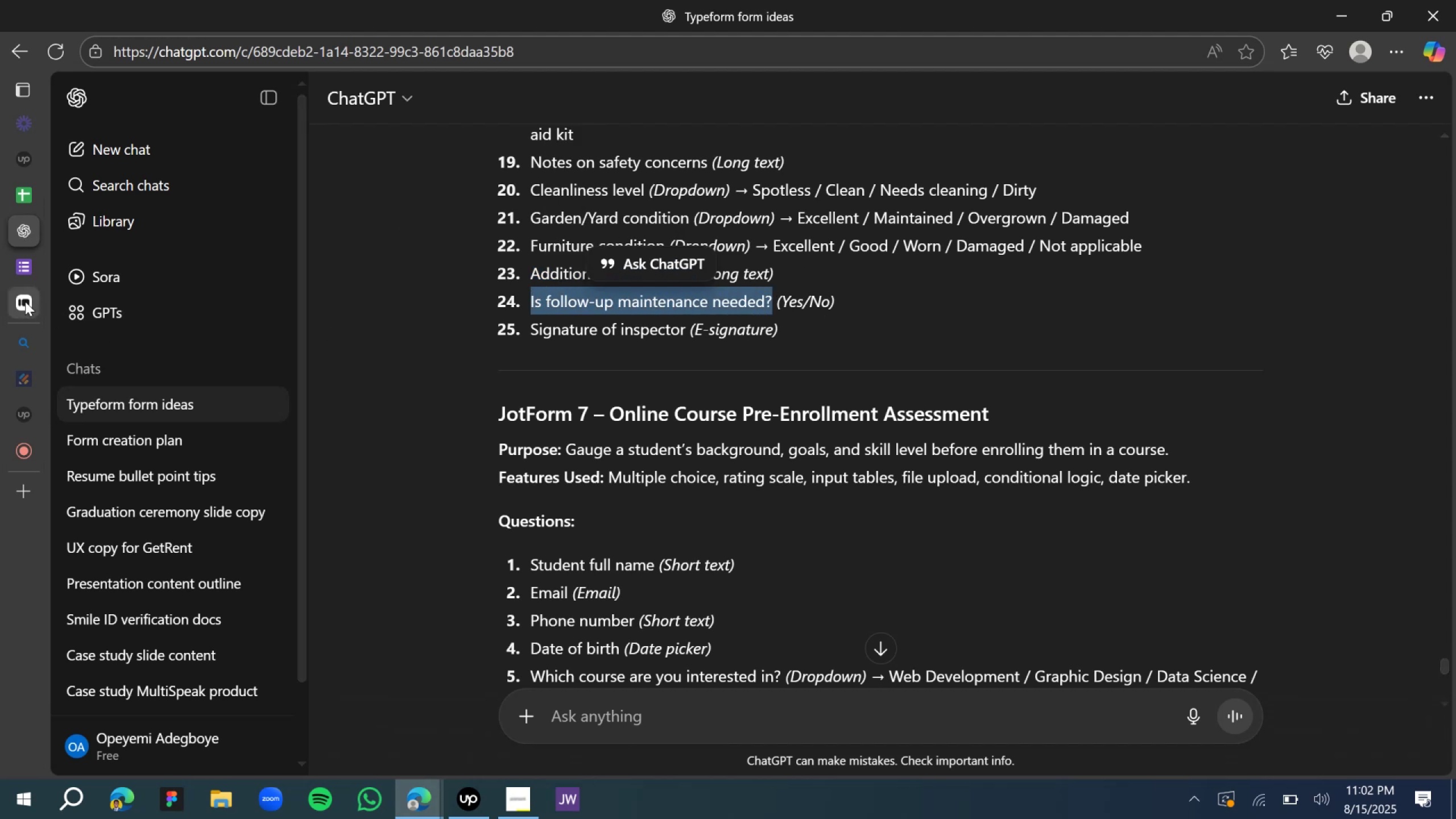 
left_click([25, 301])
 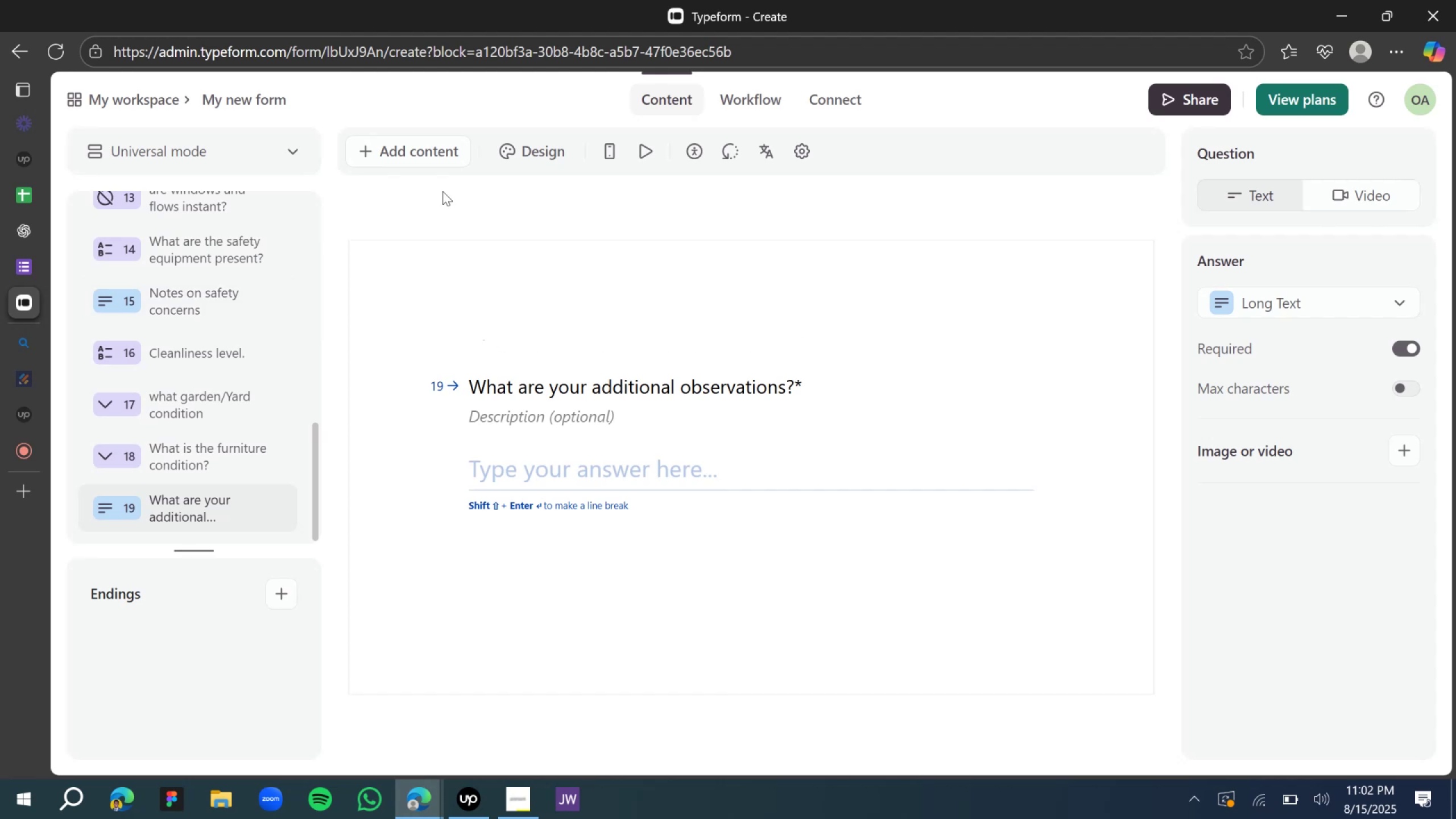 
left_click([424, 160])
 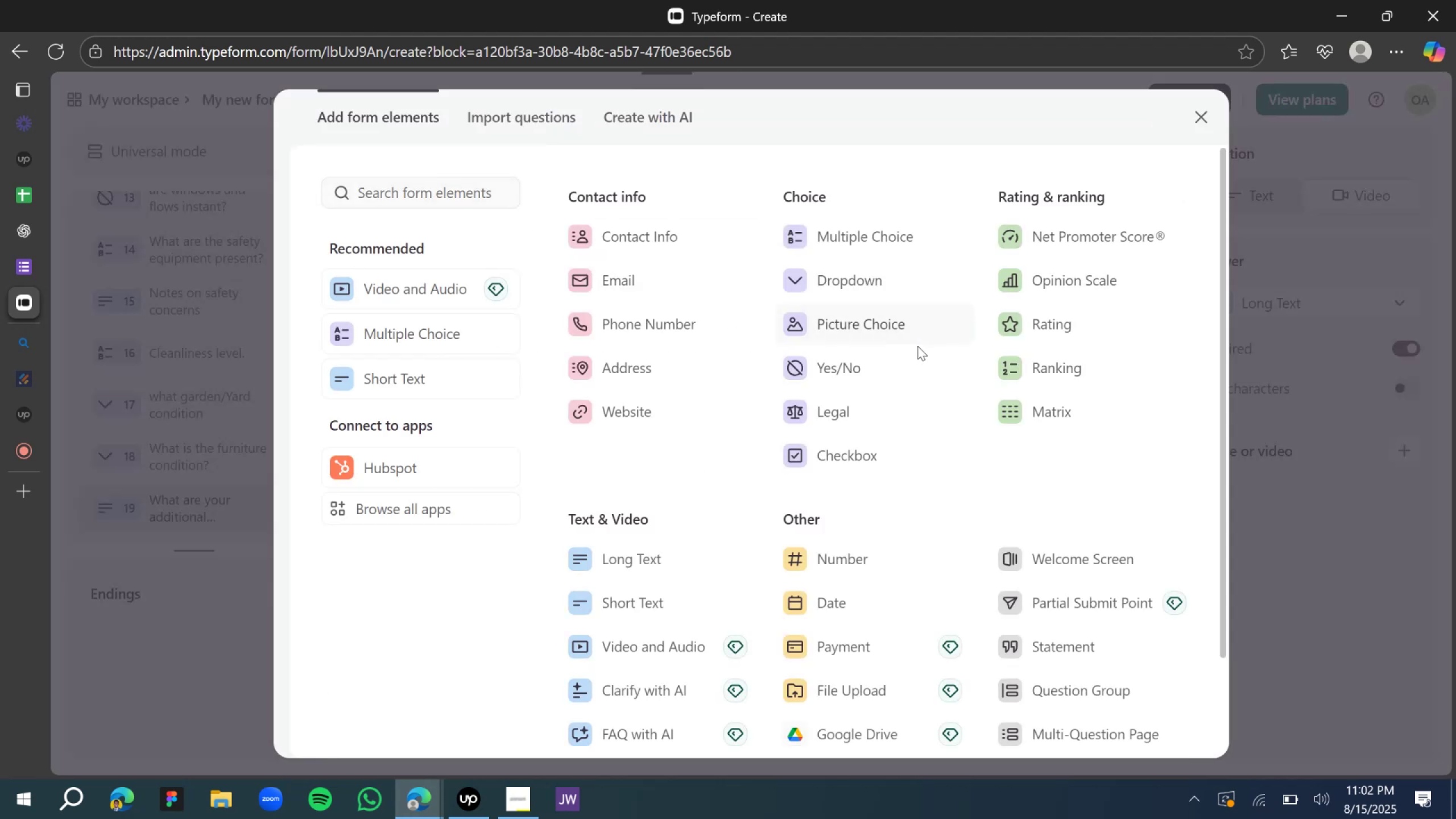 
left_click([857, 358])
 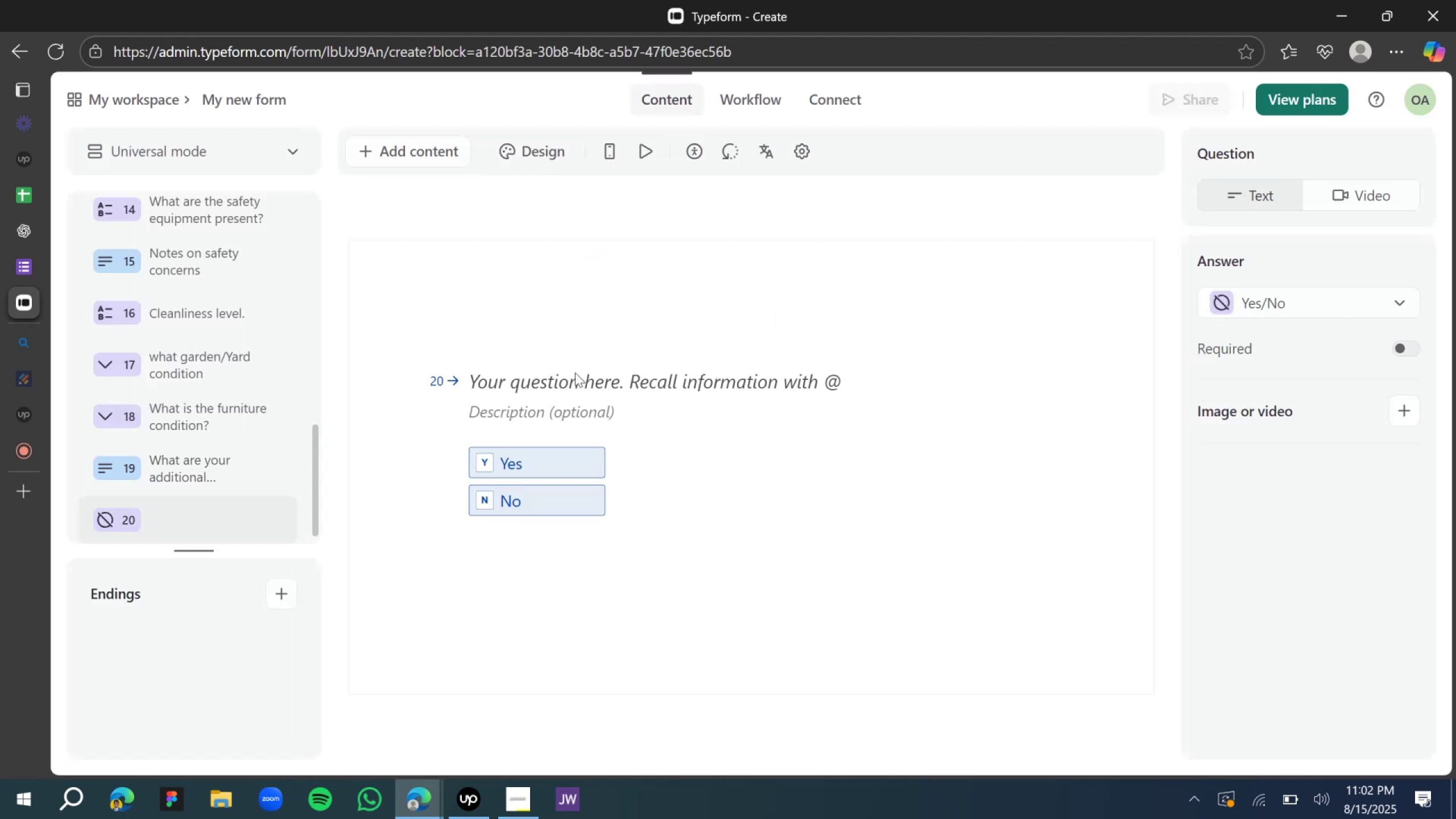 
left_click([546, 383])
 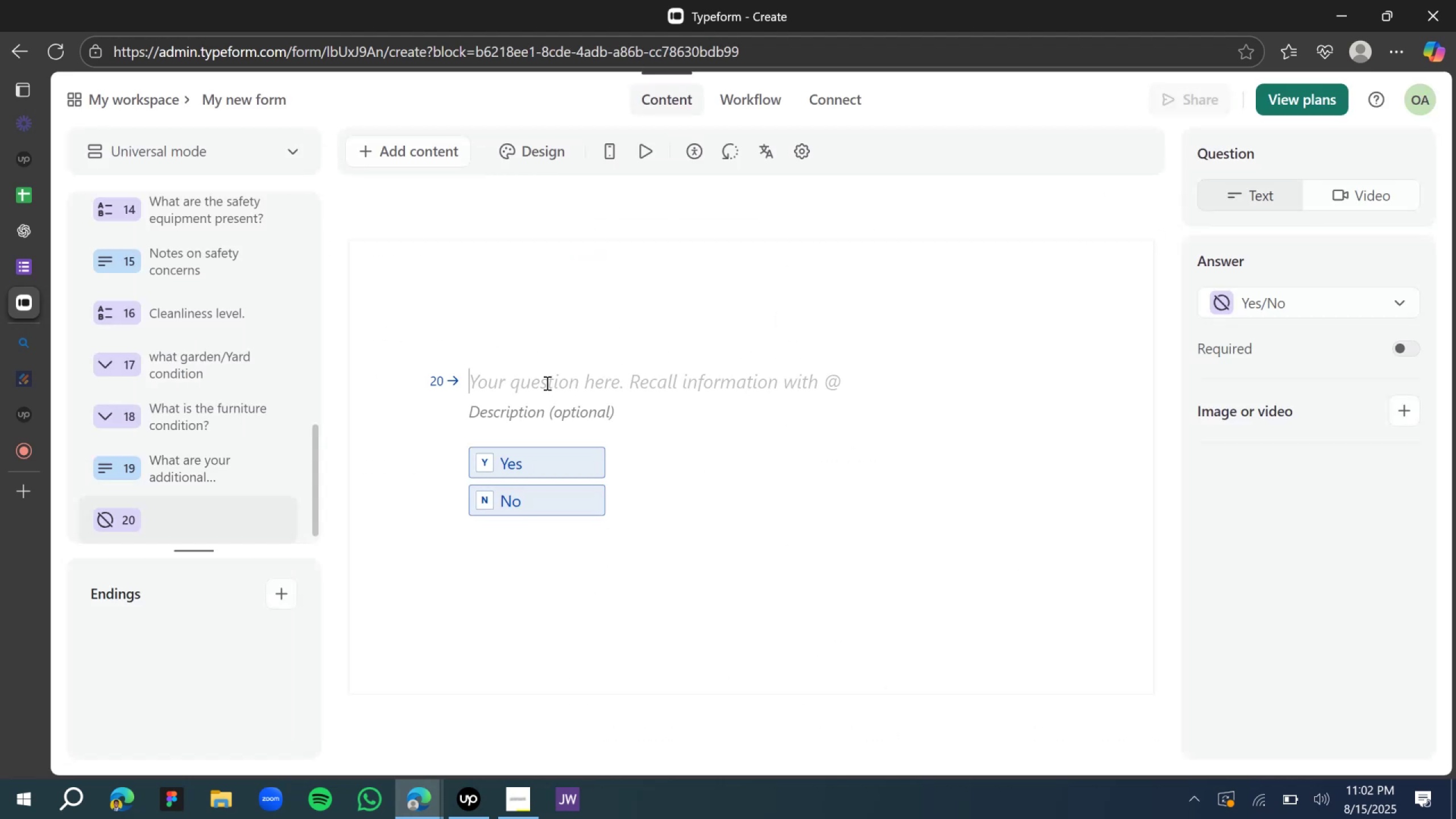 
key(Control+V)
 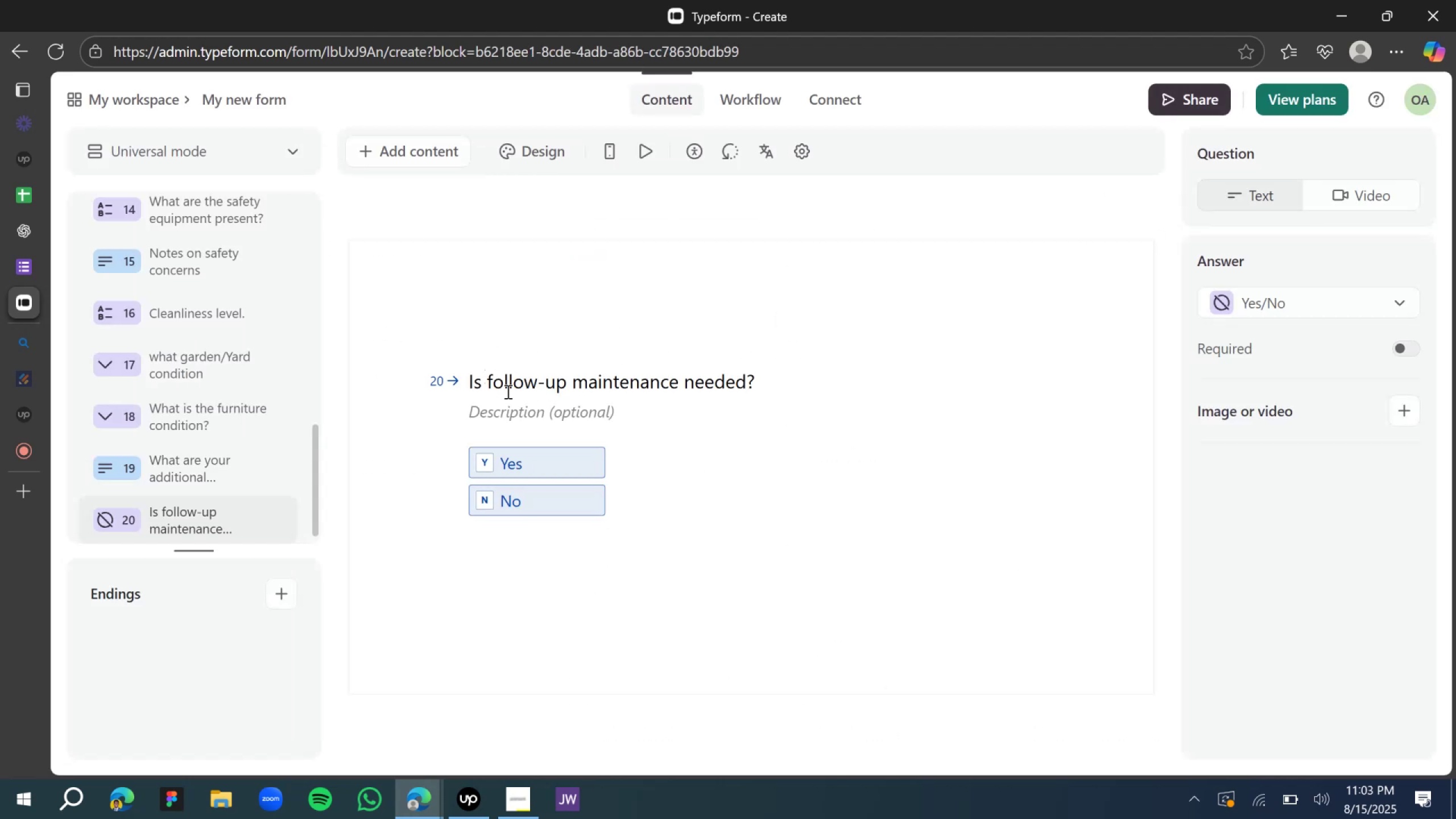 
left_click([799, 318])
 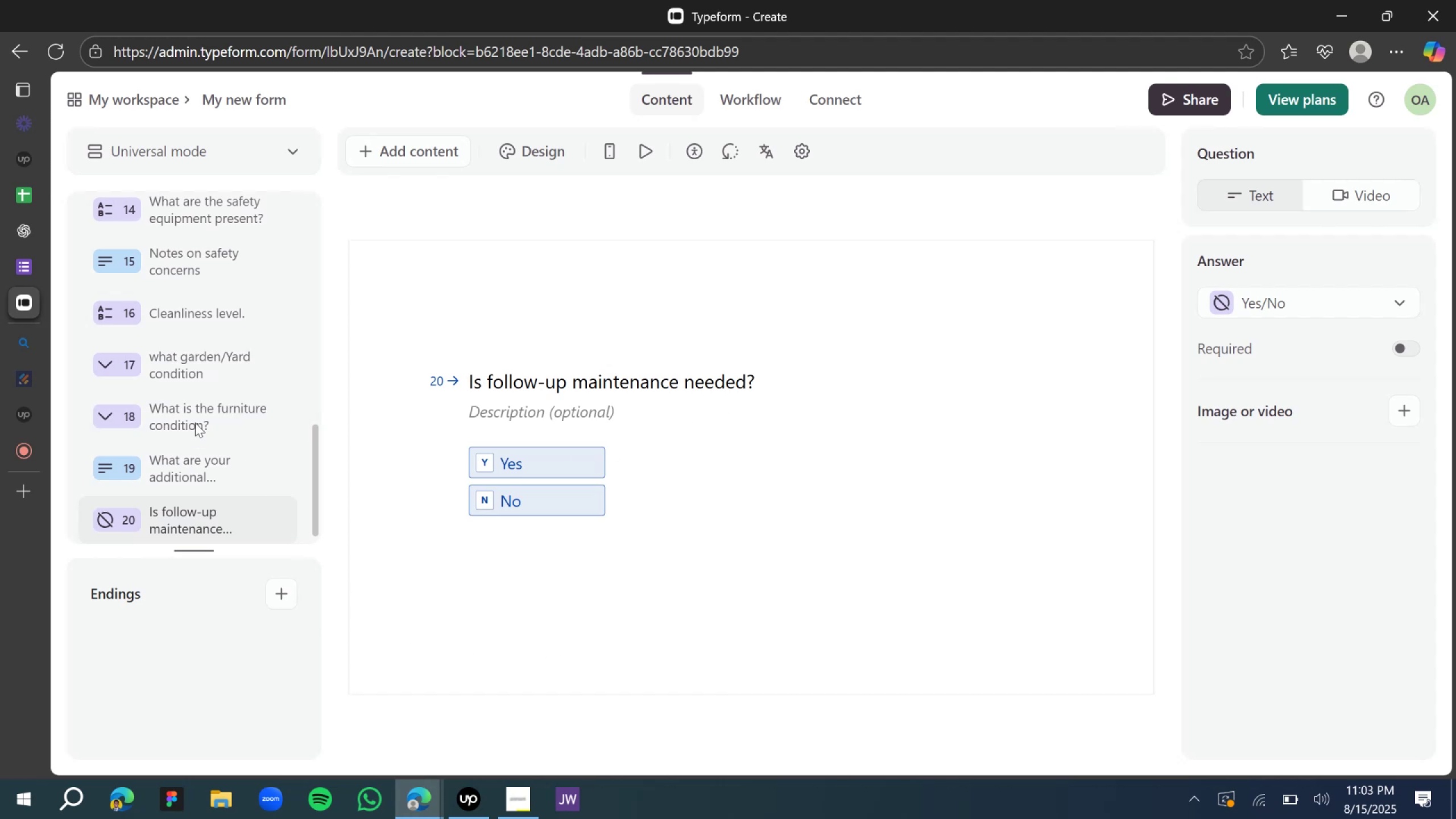 
scroll: coordinate [207, 410], scroll_direction: up, amount: 13.0
 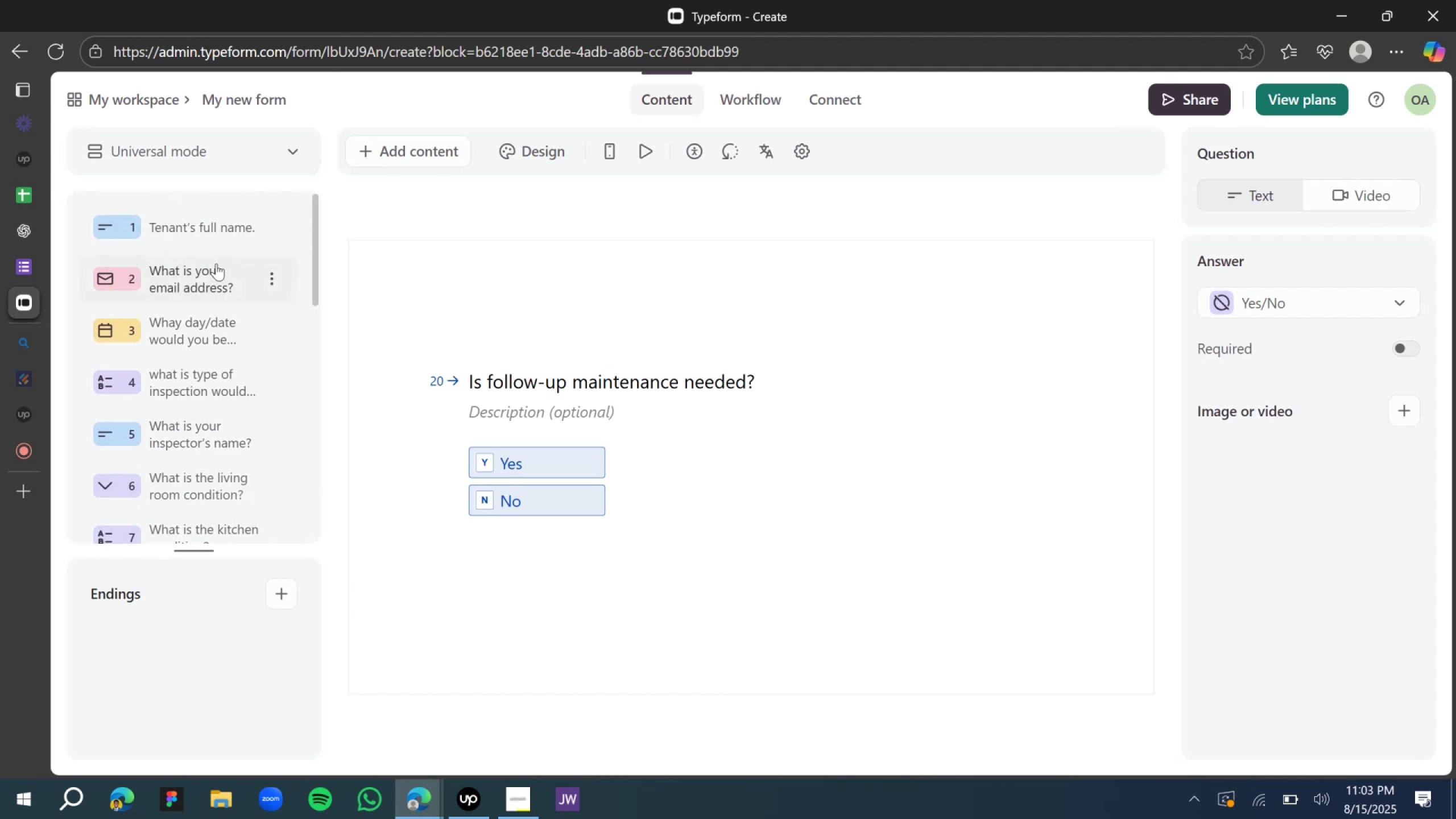 
scroll: coordinate [216, 287], scroll_direction: down, amount: 2.0
 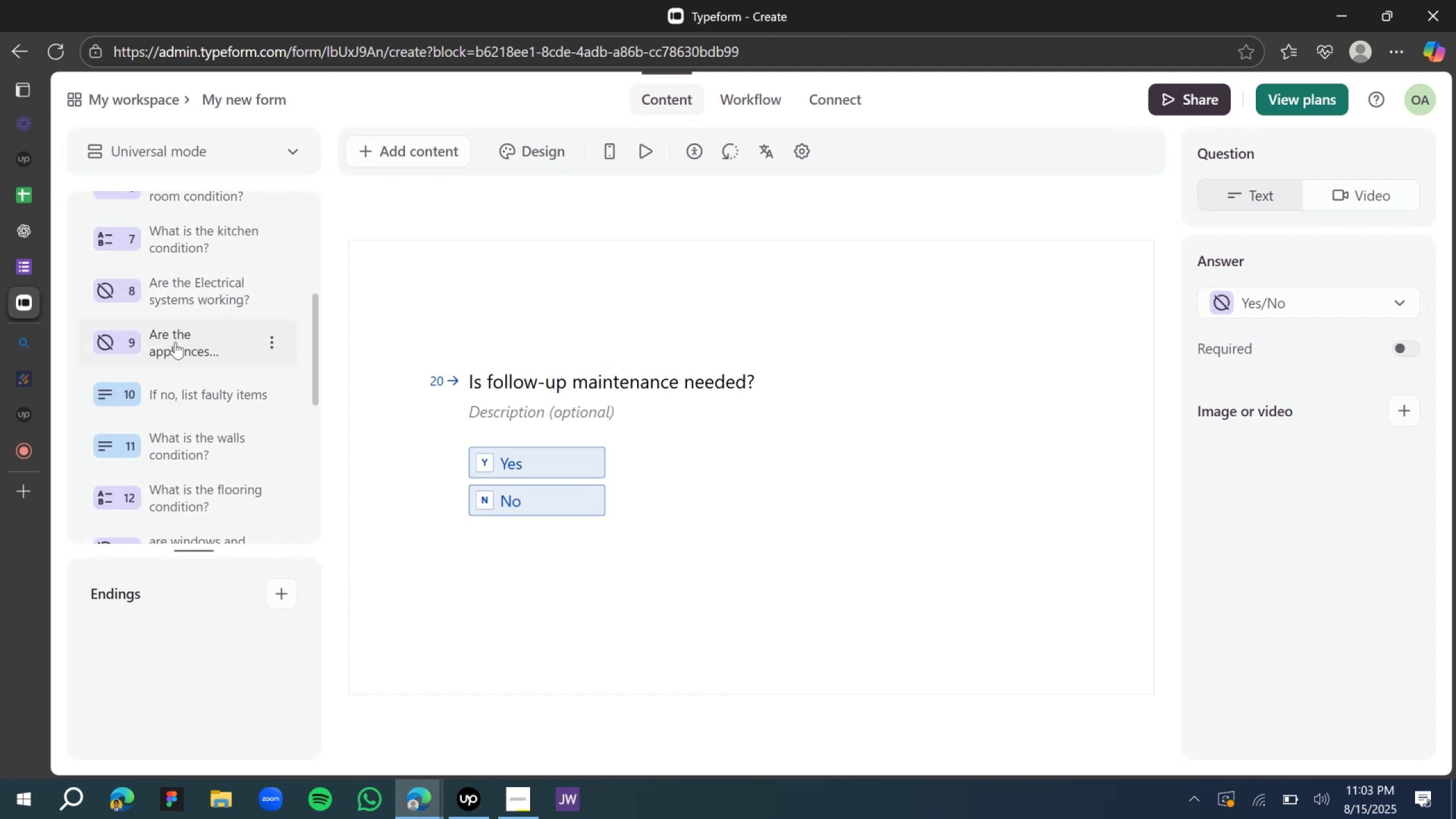 
left_click([175, 342])
 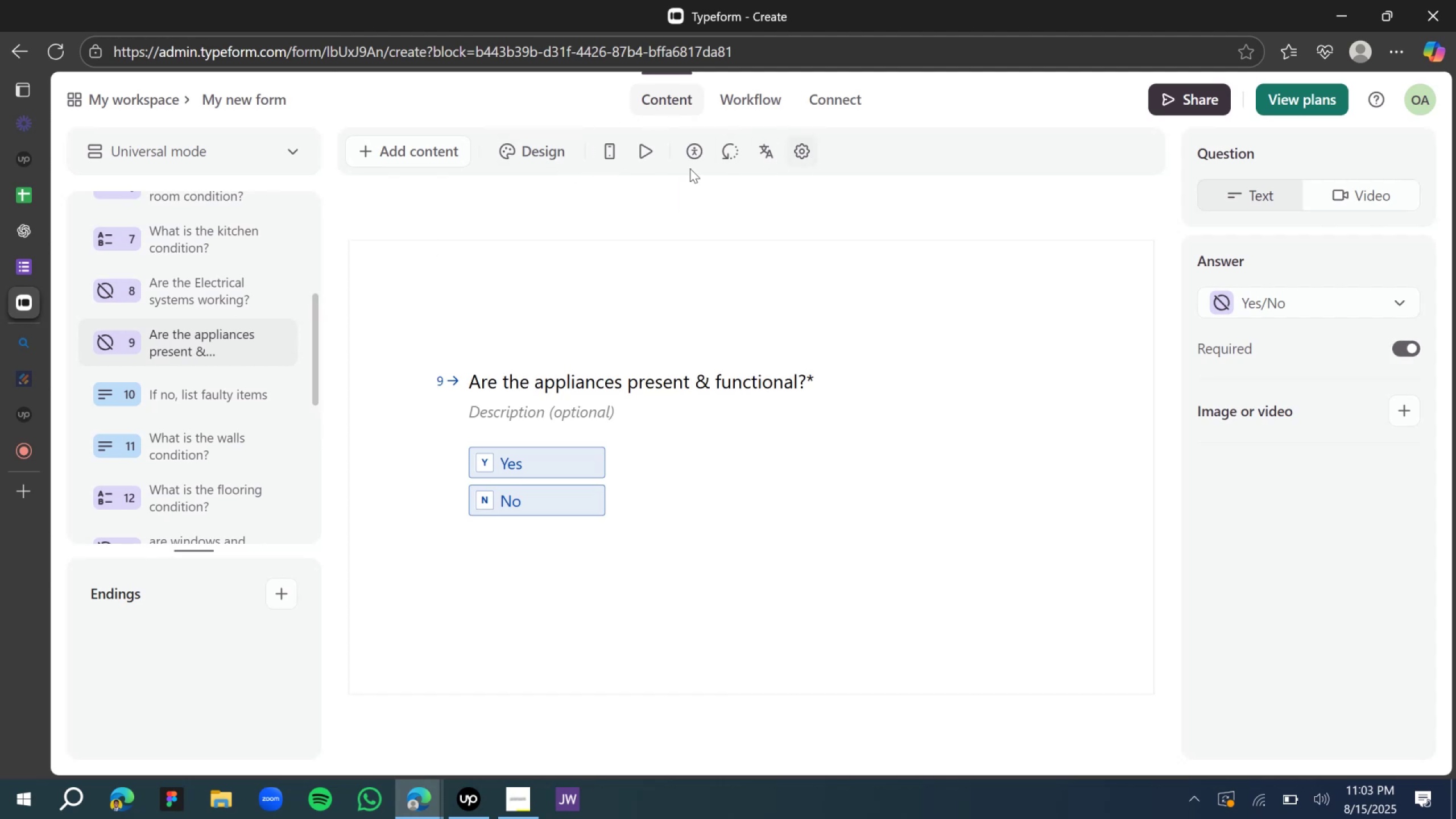 
left_click([749, 98])
 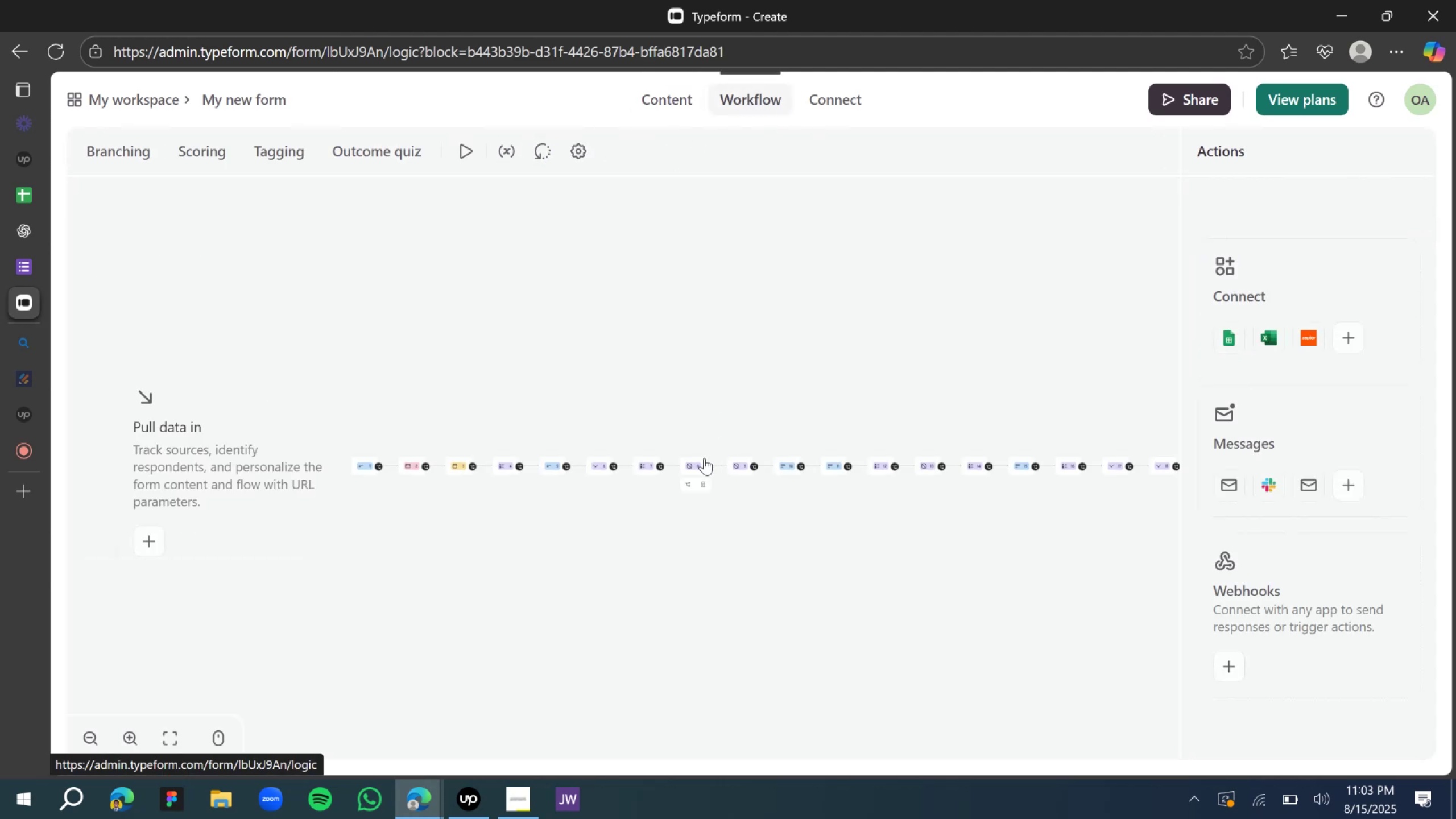 
hold_key(key=ControlLeft, duration=1.2)
scroll: coordinate [773, 478], scroll_direction: up, amount: 3.0
 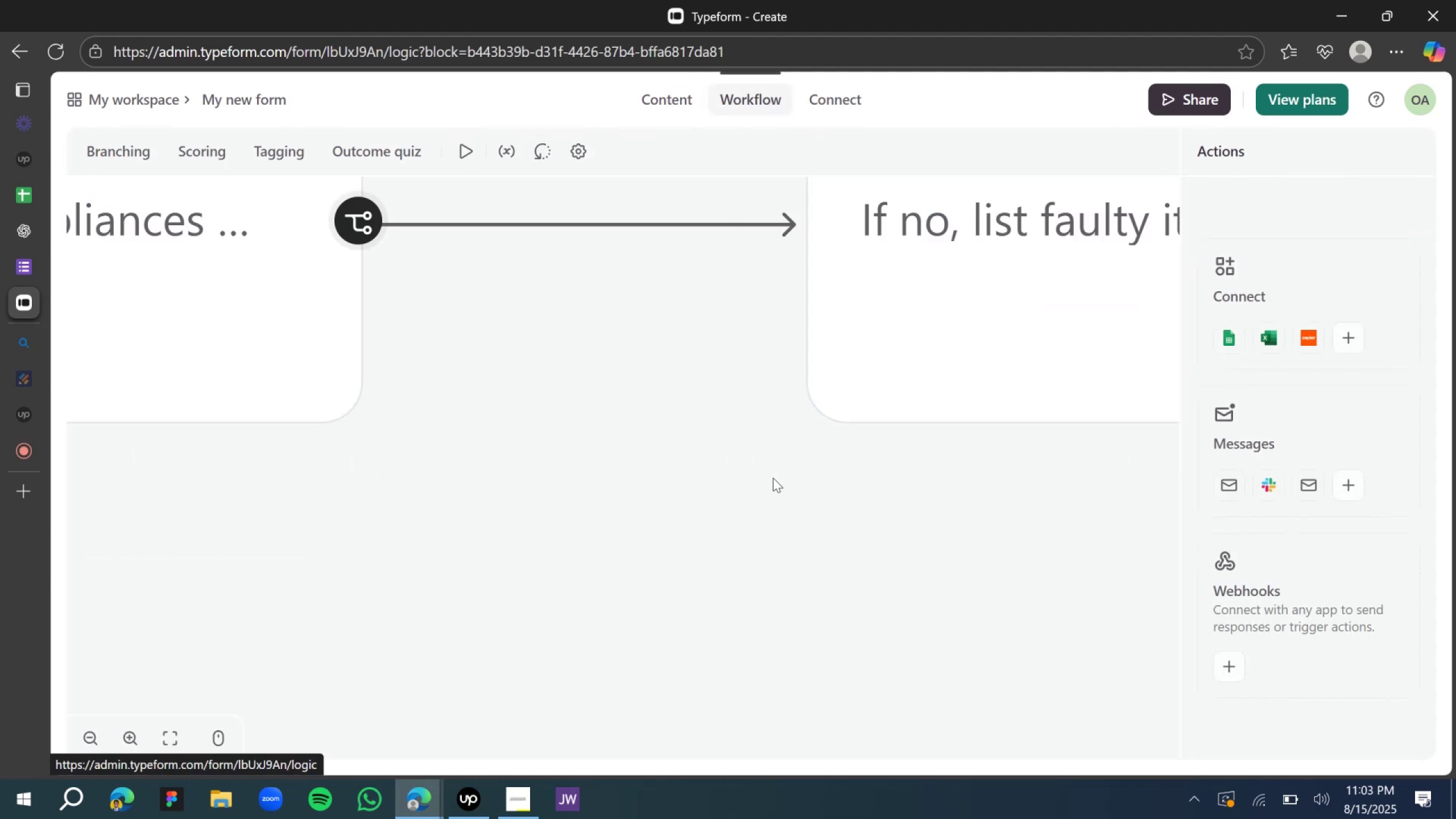 
hold_key(key=ControlLeft, duration=0.78)
scroll: coordinate [773, 478], scroll_direction: down, amount: 1.0
 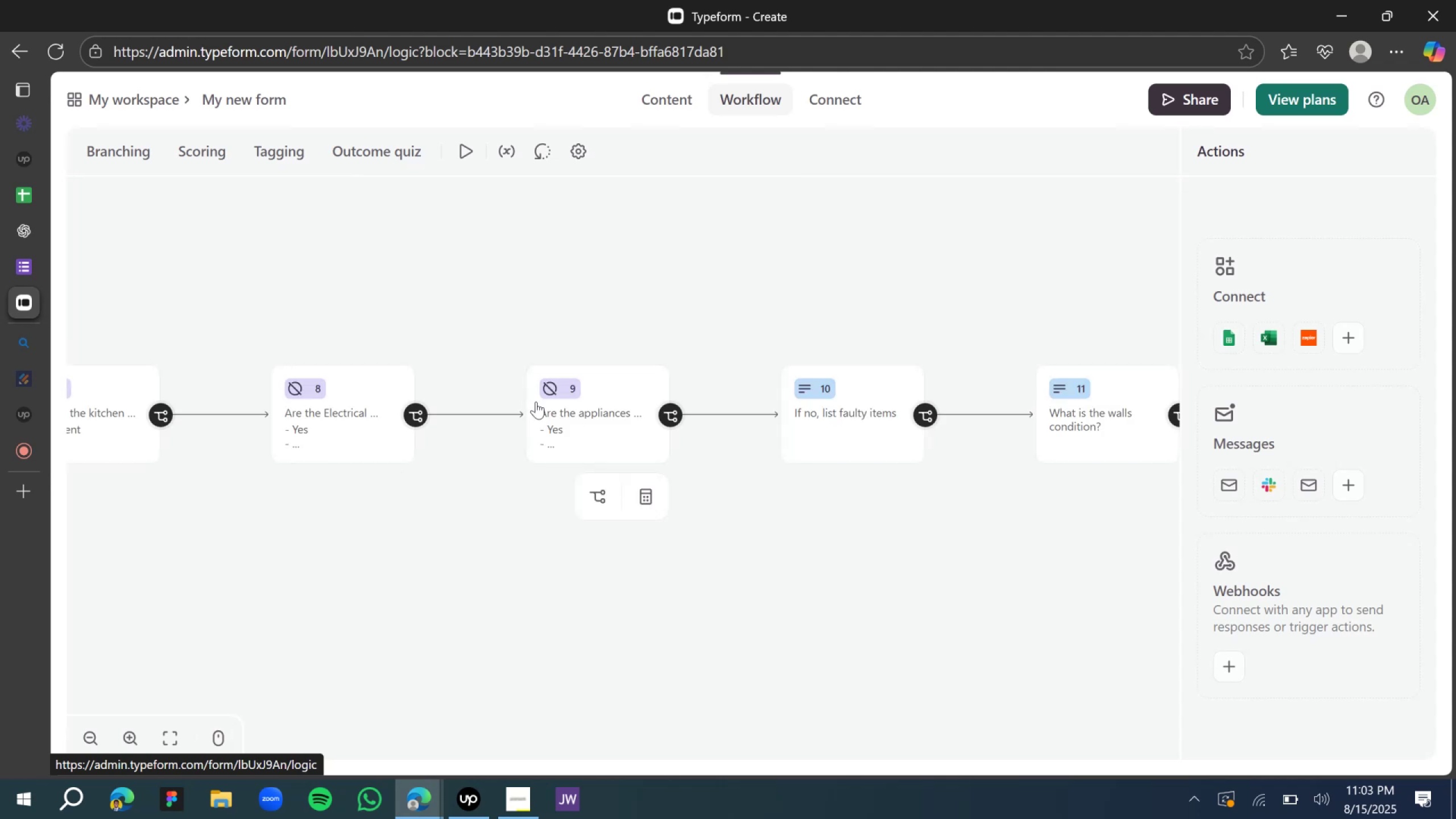 
left_click([570, 420])
 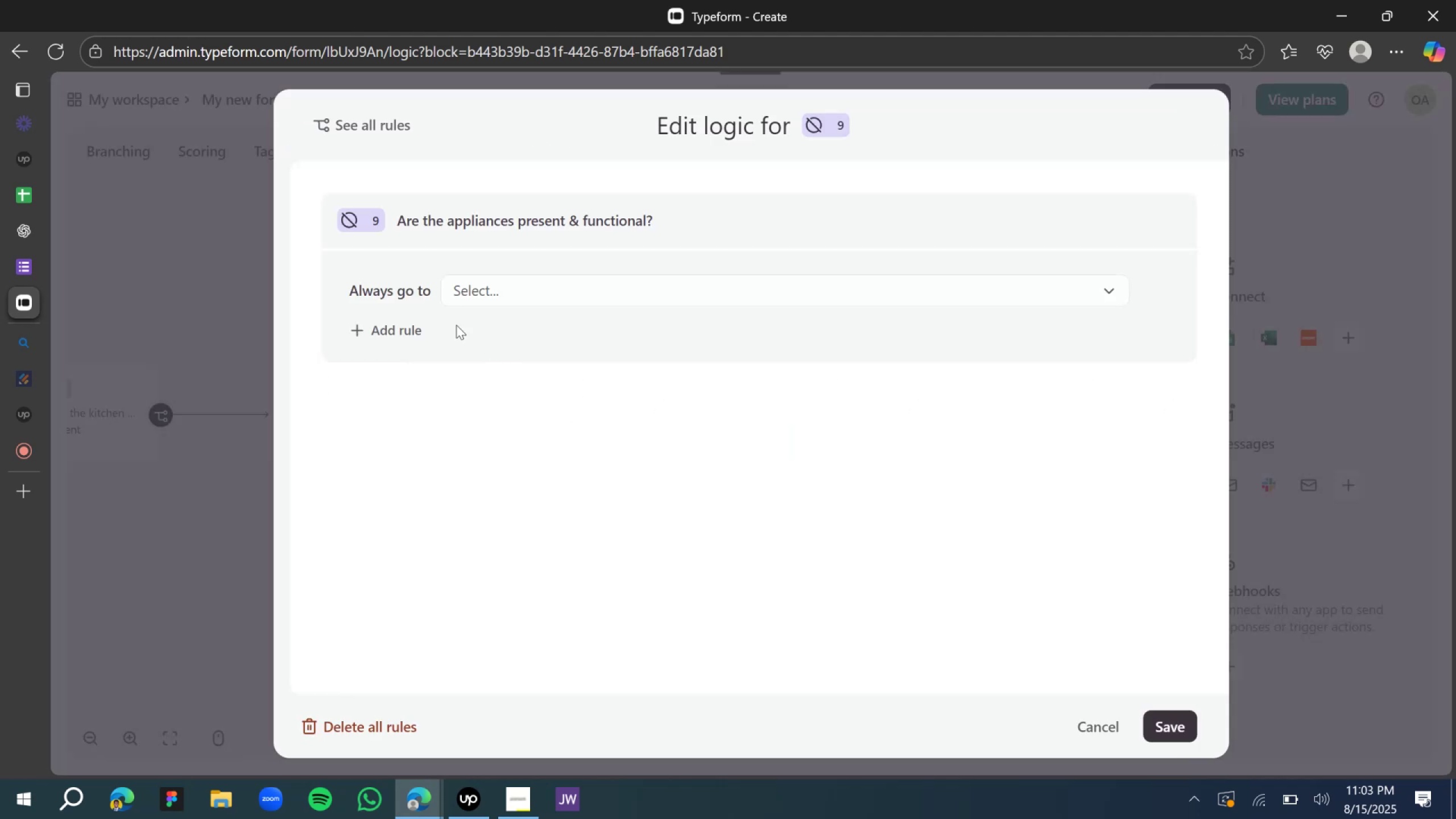 
mouse_move([427, 325])
 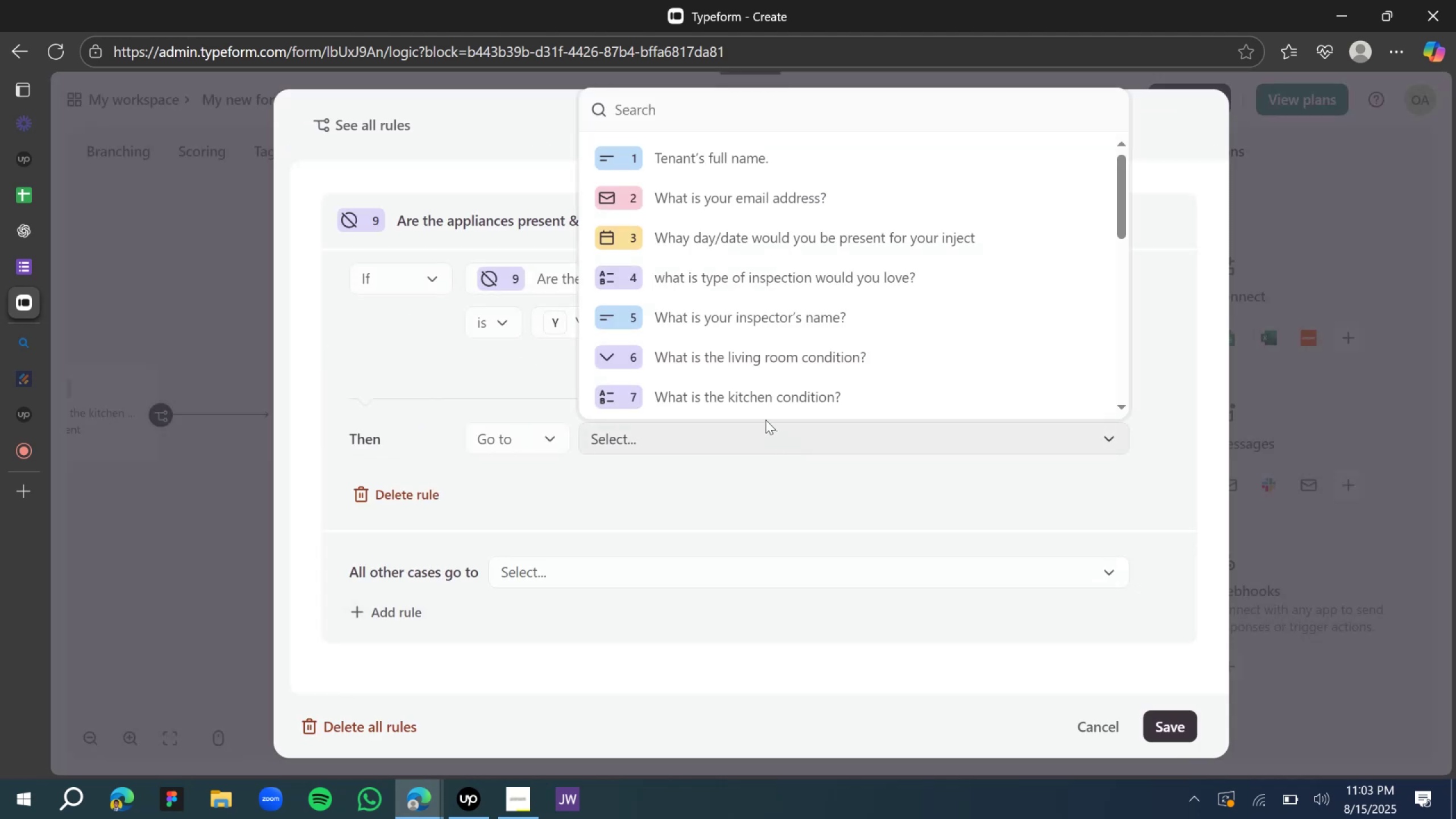 
scroll: coordinate [710, 283], scroll_direction: down, amount: 7.0
 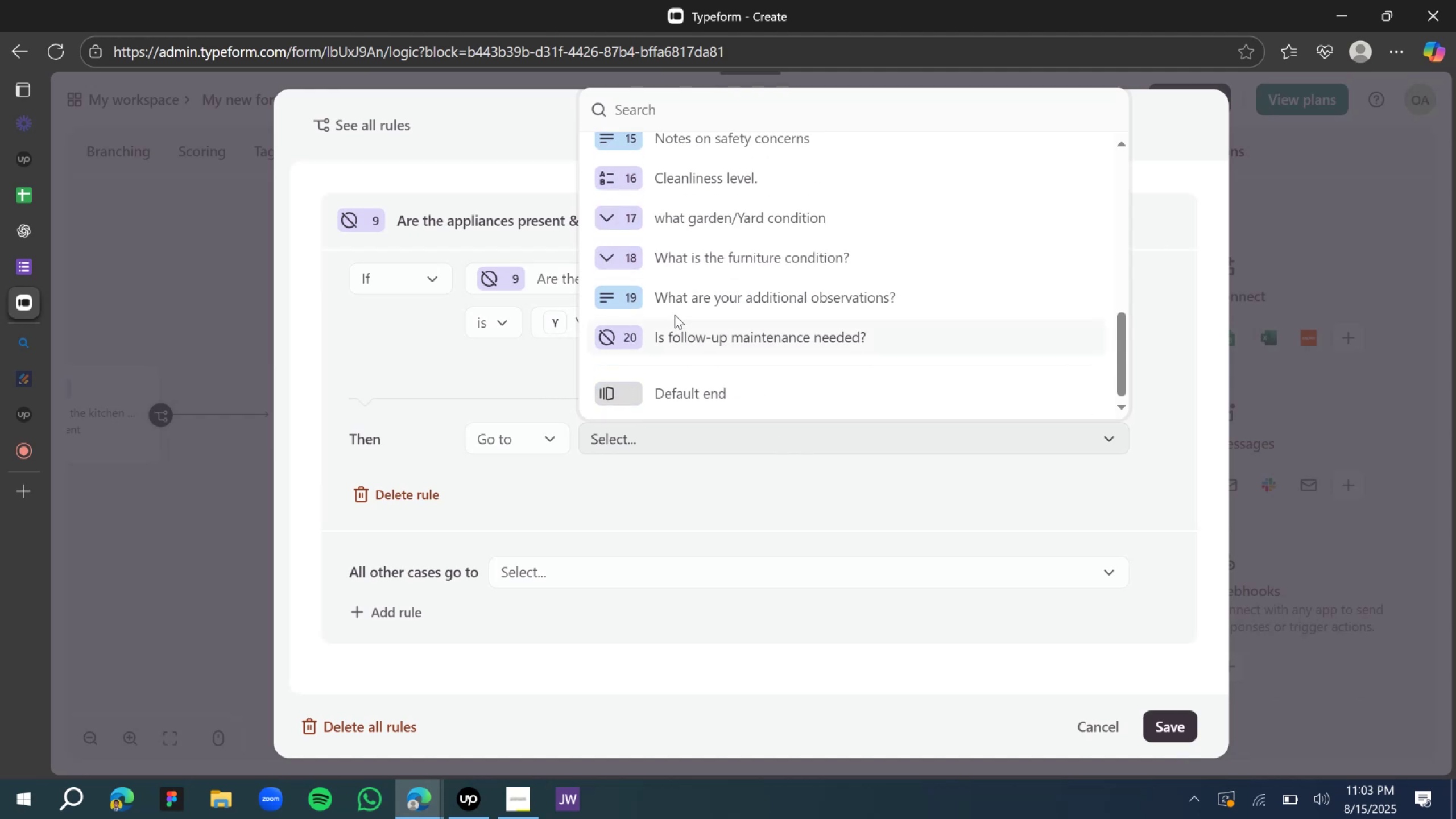 
scroll: coordinate [664, 296], scroll_direction: up, amount: 5.0
 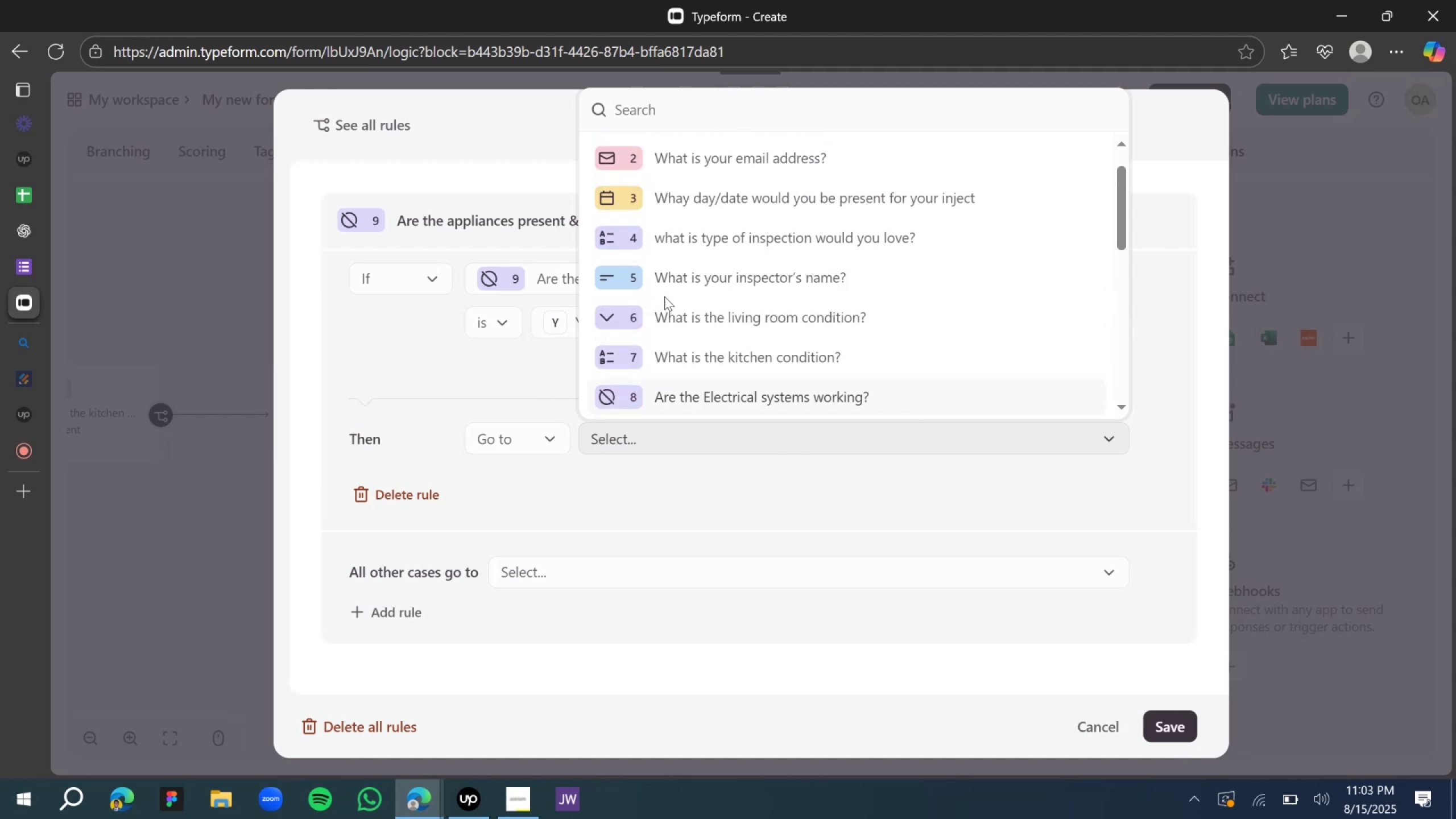 
scroll: coordinate [664, 296], scroll_direction: down, amount: 1.0
 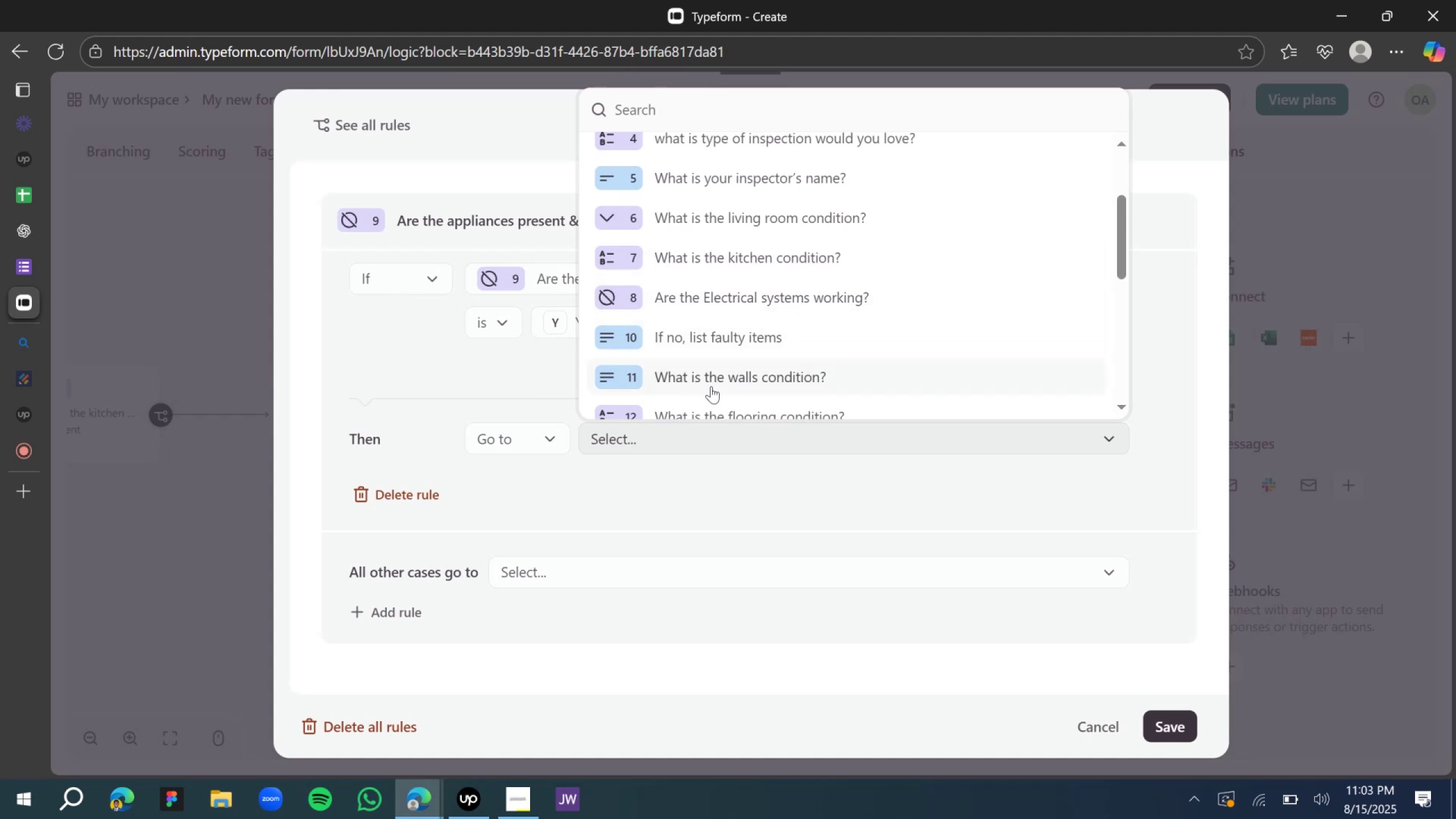 
wait(13.14)
 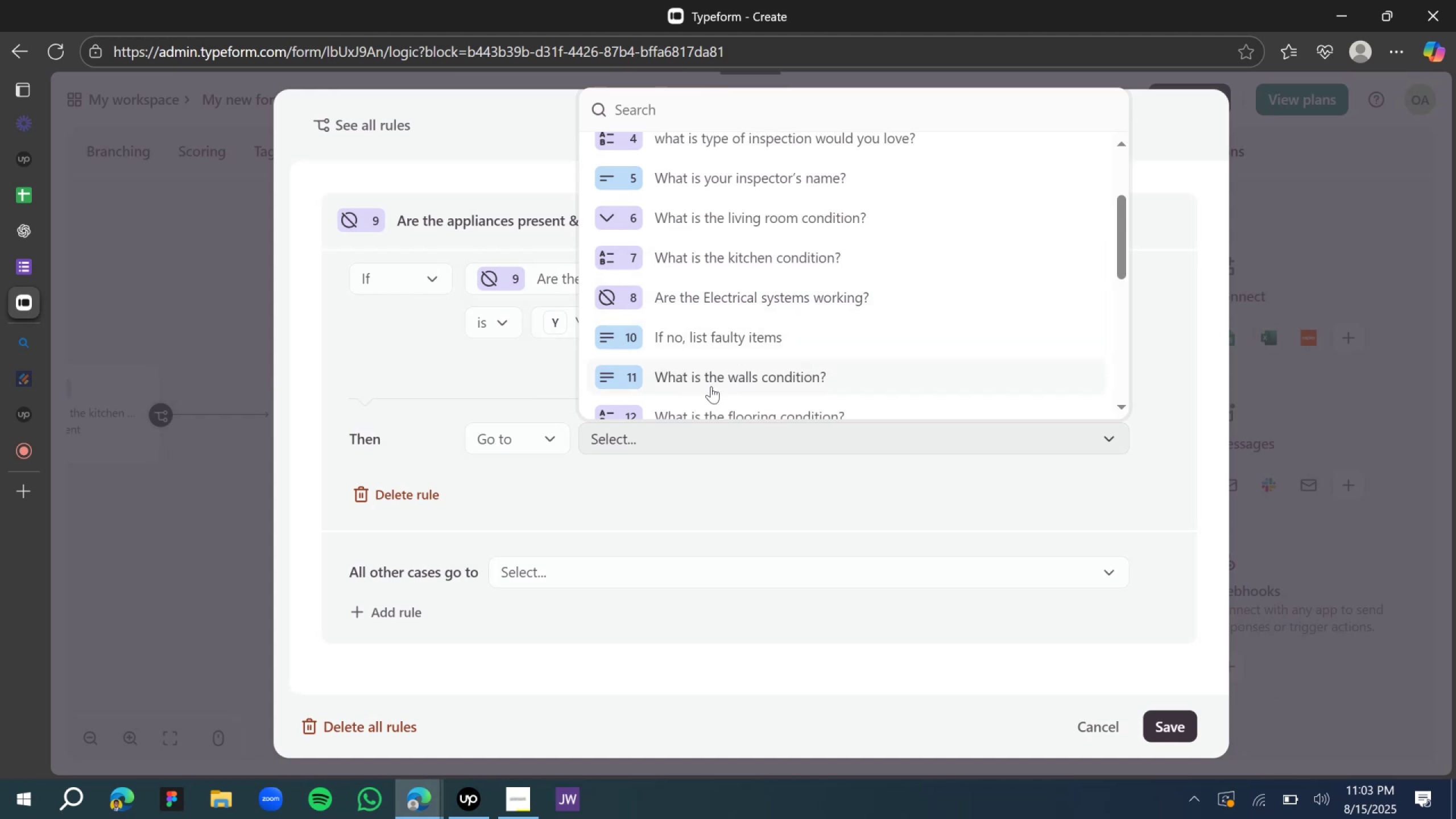 
left_click([671, 368])
 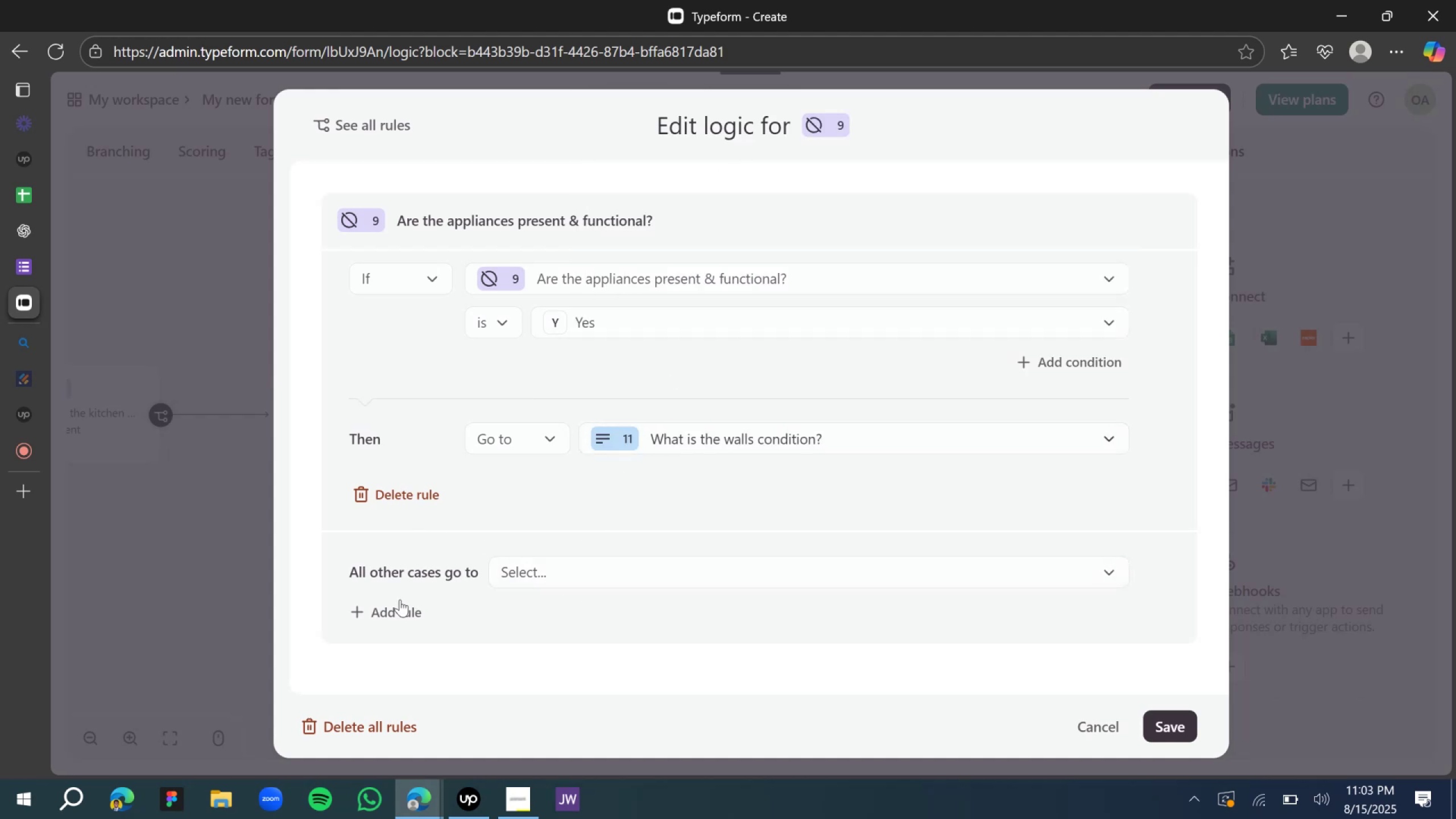 
left_click([393, 617])
 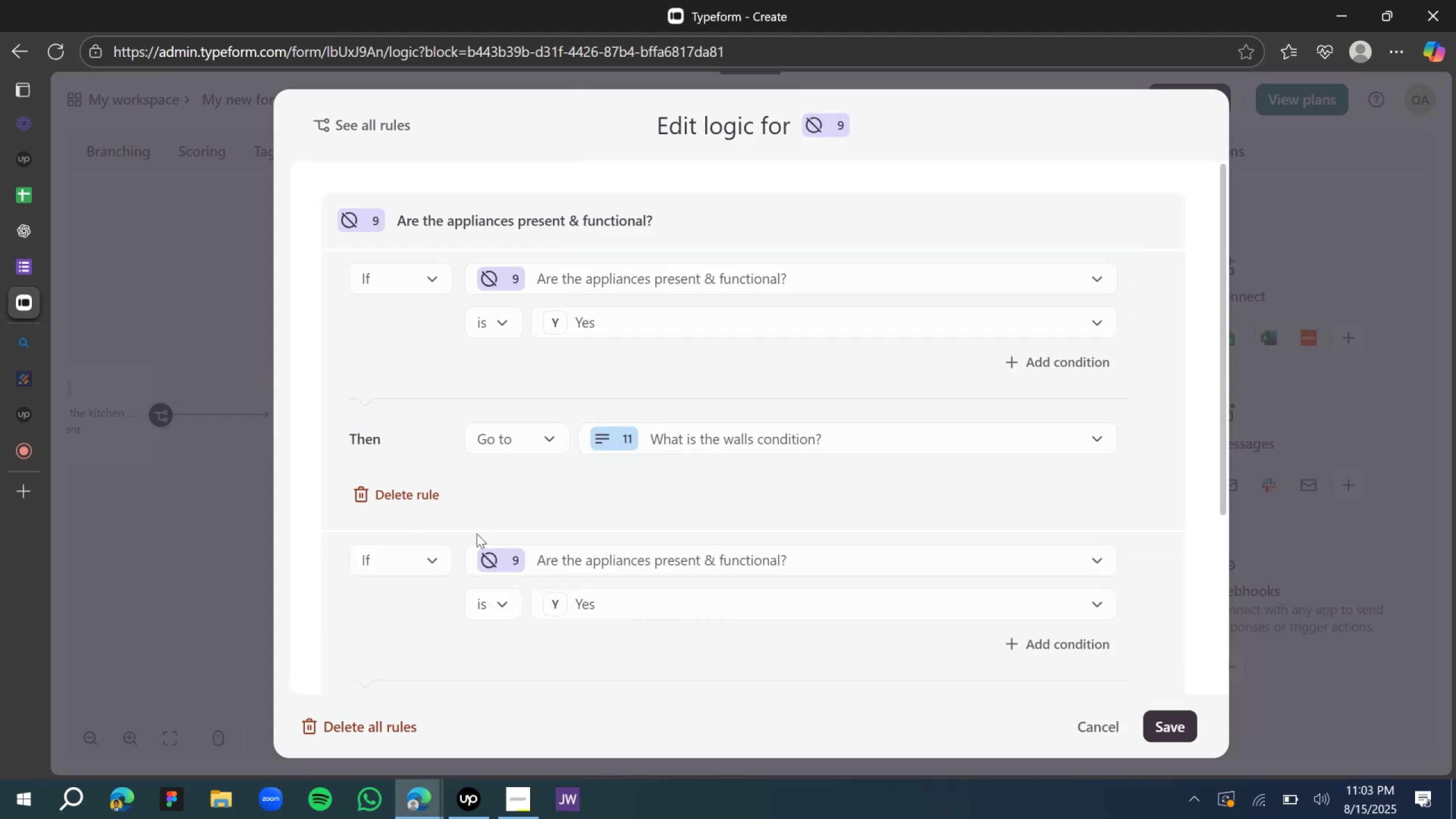 
scroll: coordinate [711, 412], scroll_direction: down, amount: 4.0
 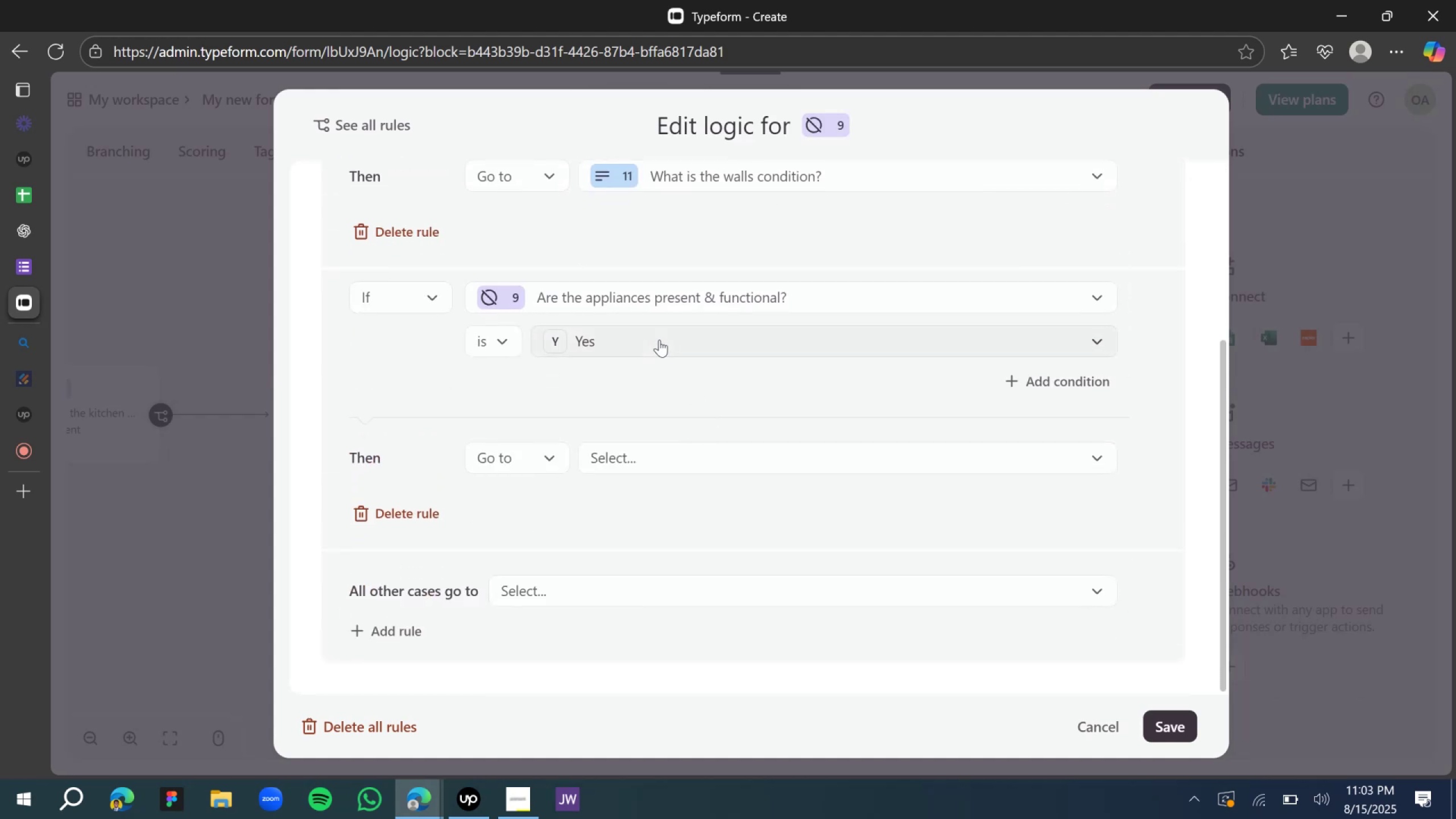 
left_click([659, 340])
 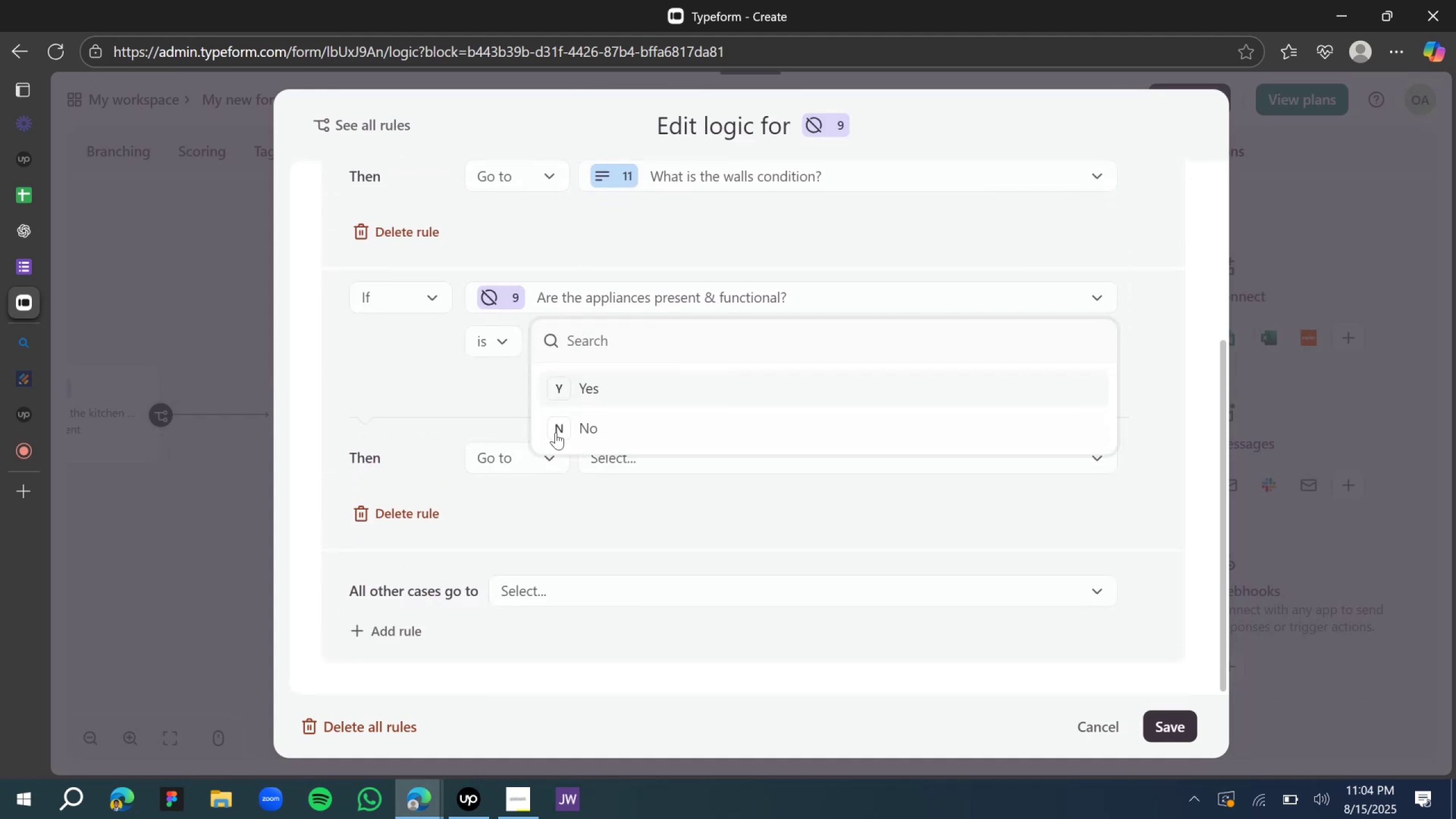 
left_click([565, 418])
 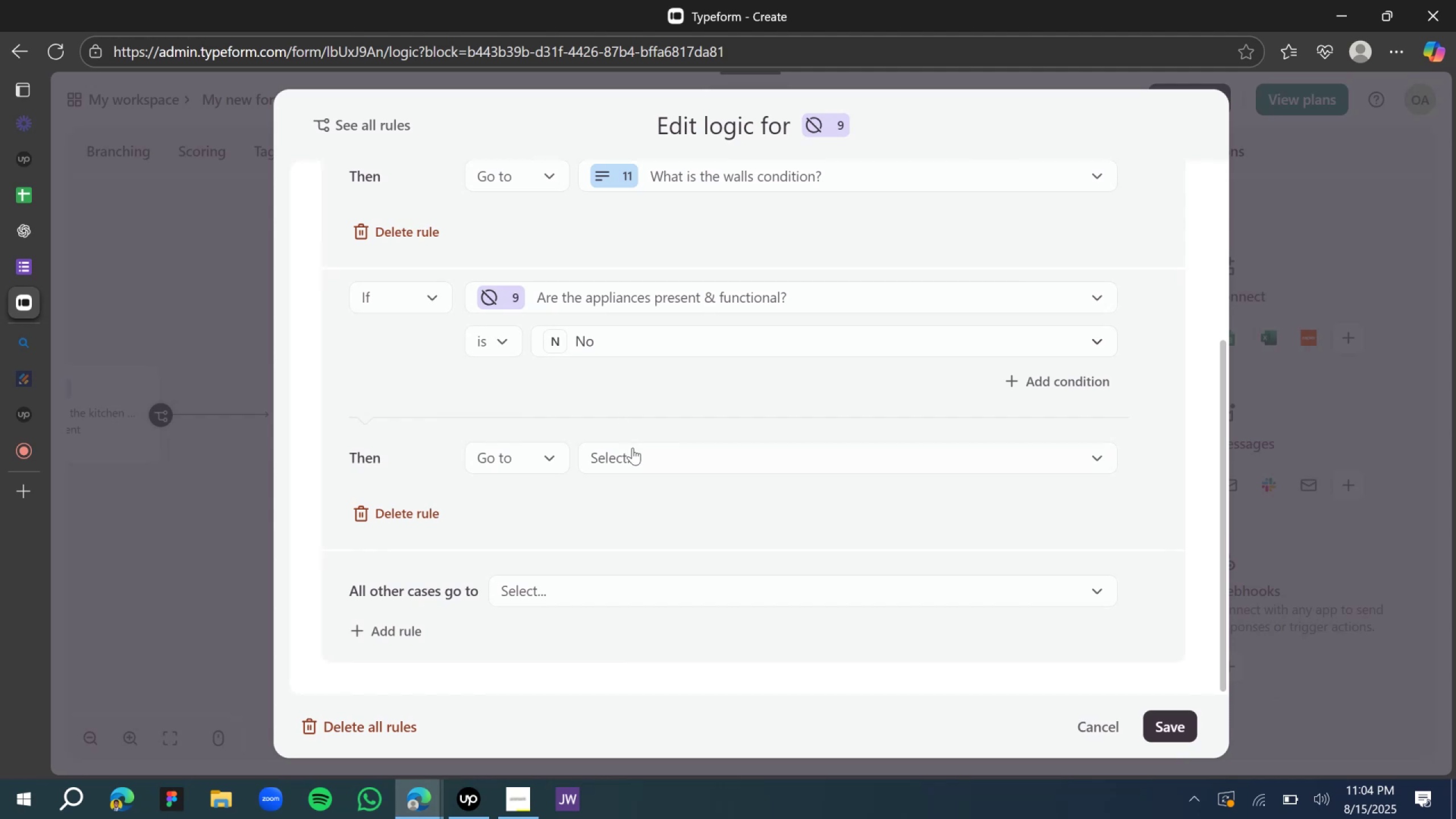 
left_click([634, 454])
 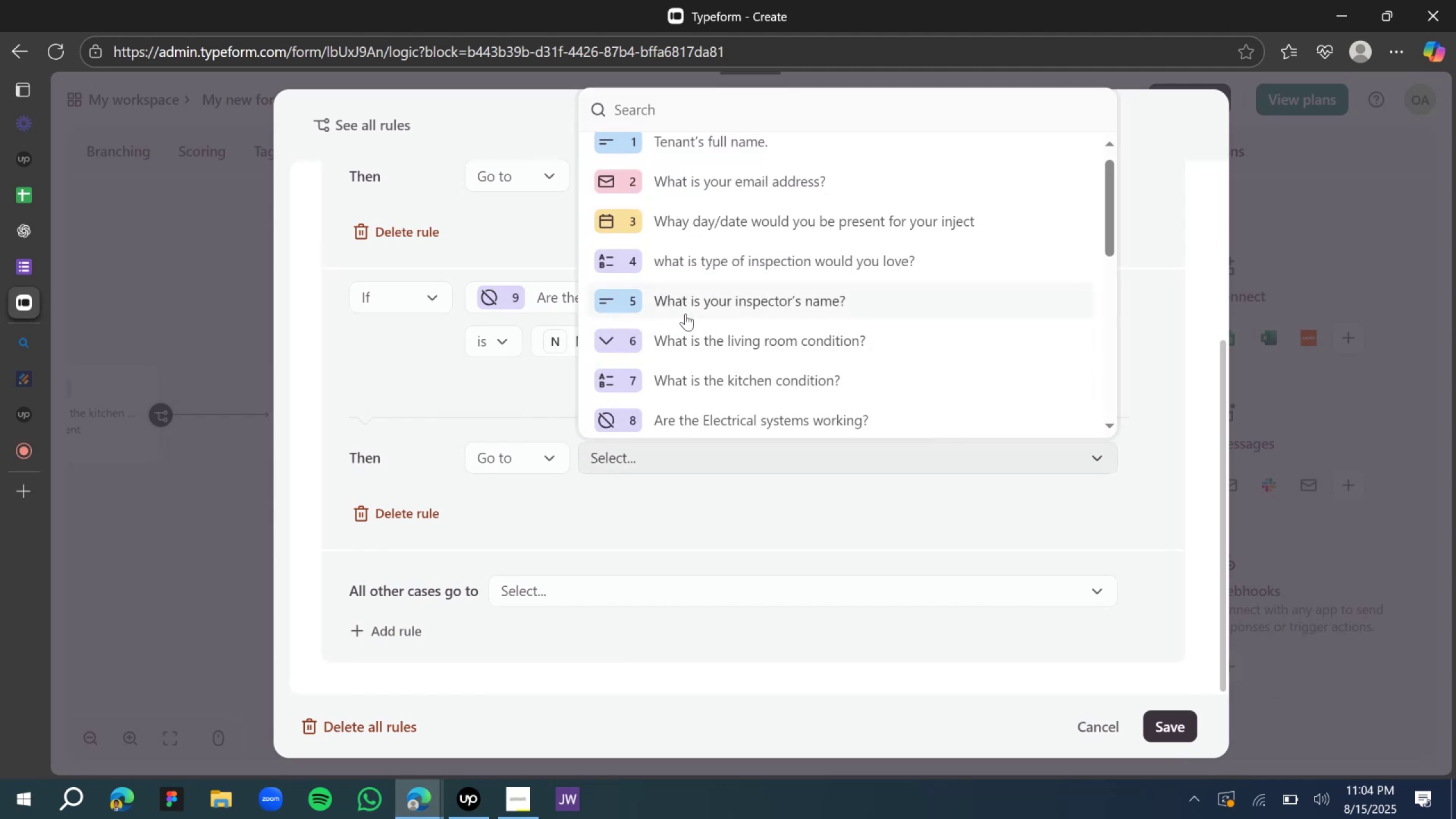 
scroll: coordinate [685, 313], scroll_direction: up, amount: 1.0
 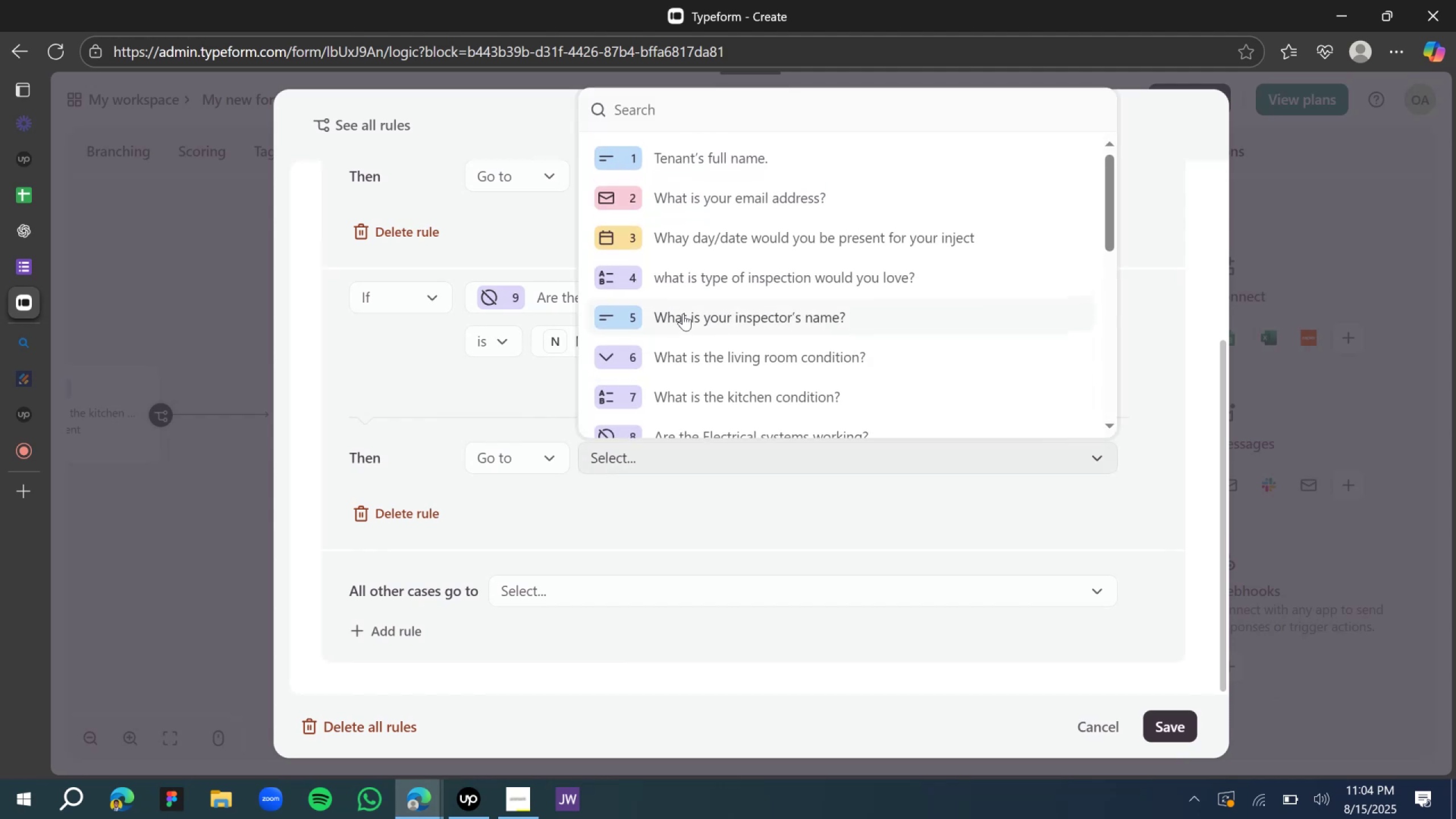 
scroll: coordinate [684, 313], scroll_direction: down, amount: 1.0
 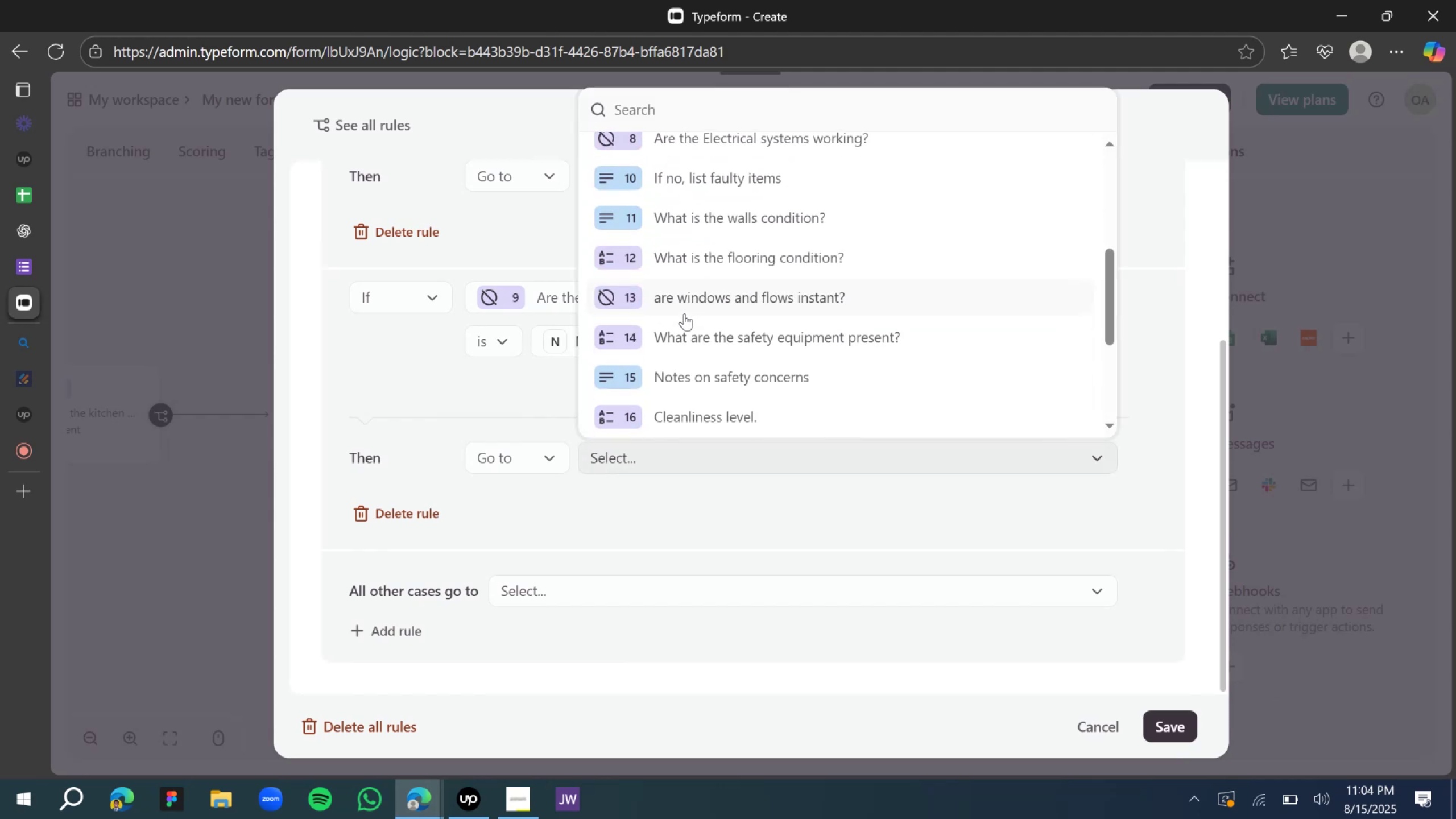 
scroll: coordinate [684, 313], scroll_direction: up, amount: 1.0
 